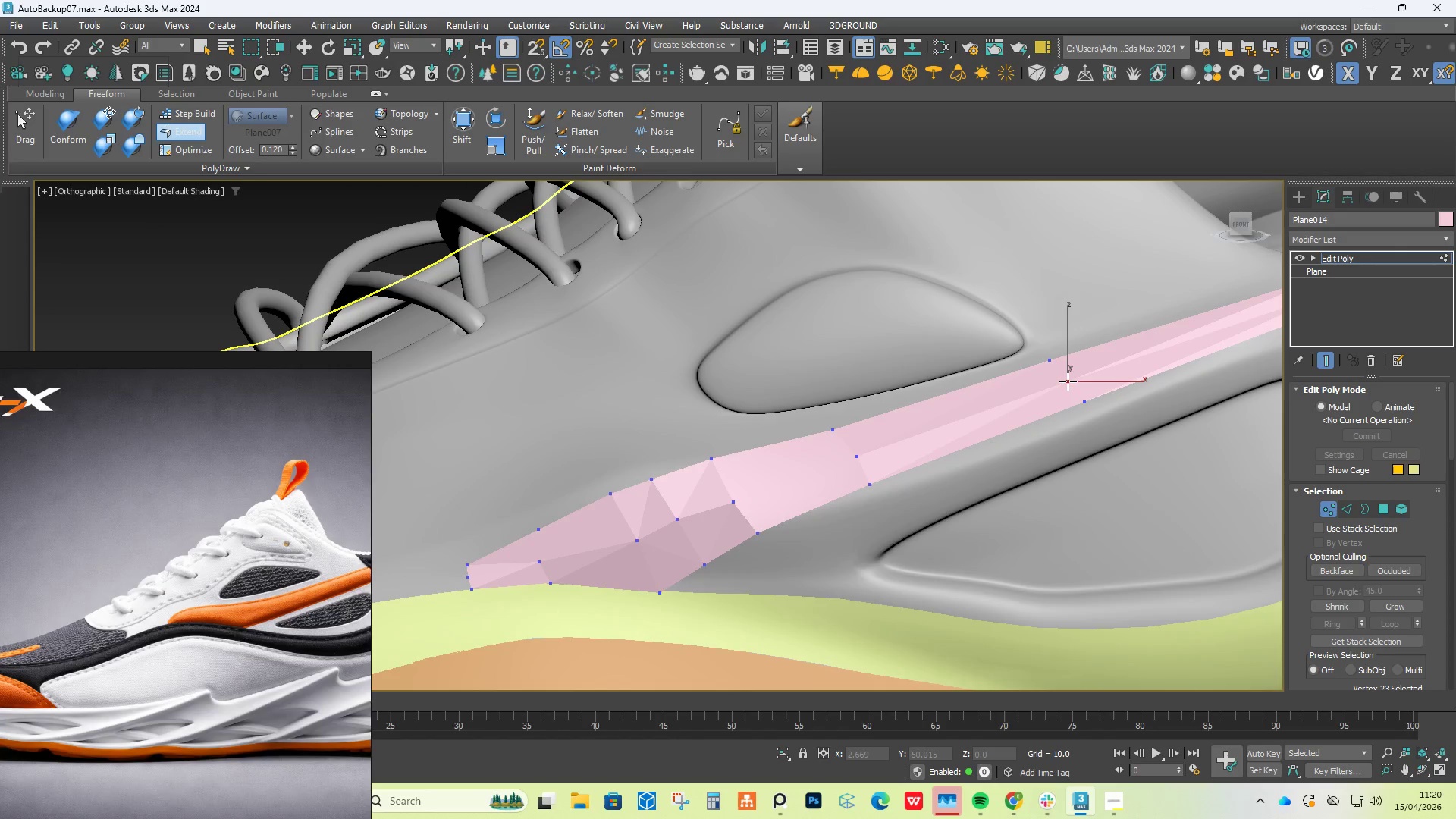 
hold_key(key=ShiftLeft, duration=1.5)
hold_key(key=AltLeft, duration=1.5)
left_click_drag(start_coordinate=[1072, 381], to_coordinate=[1068, 381])
 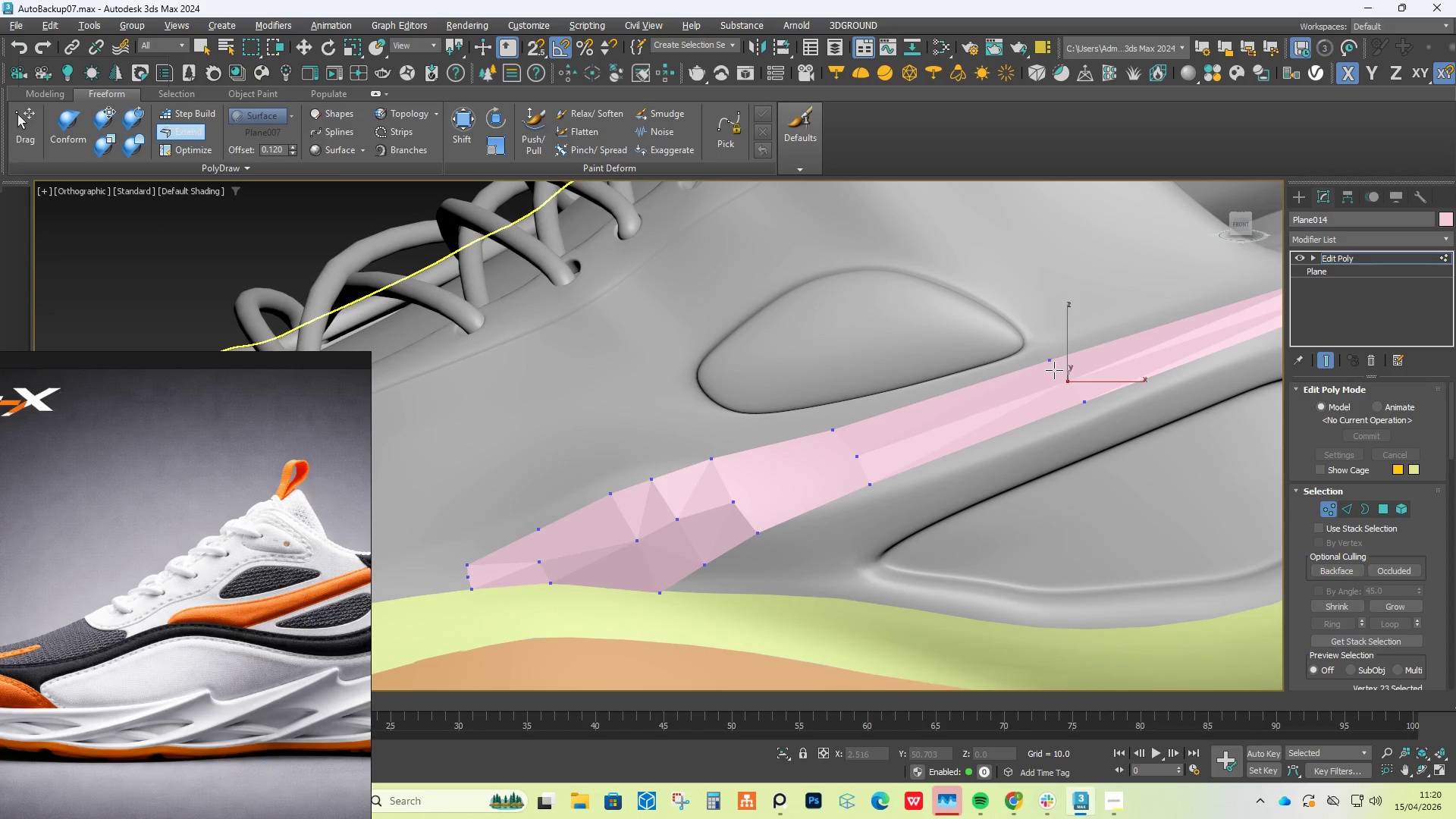 
left_click_drag(start_coordinate=[1053, 367], to_coordinate=[1053, 360])
 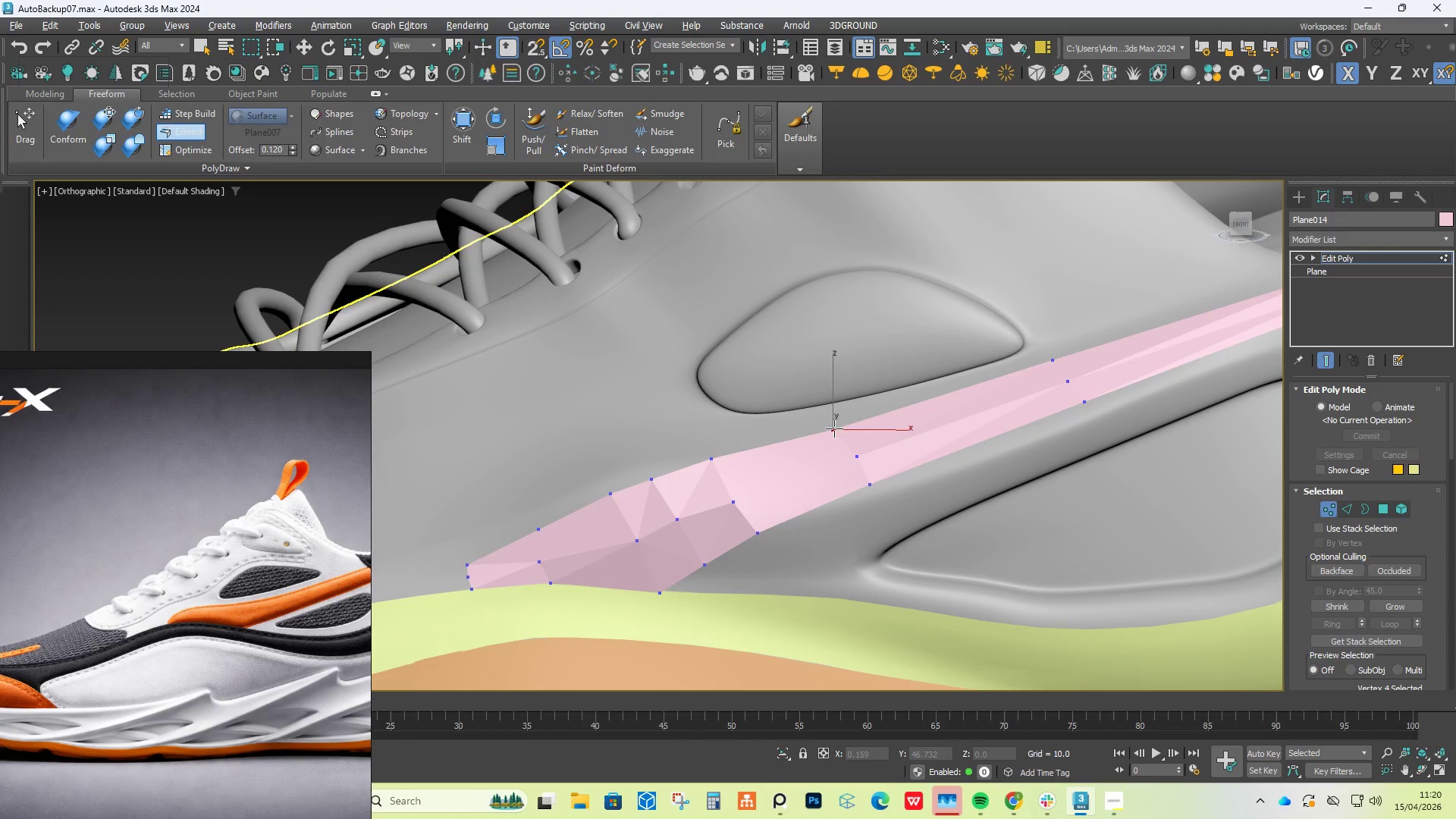 
hold_key(key=AltLeft, duration=1.51)
 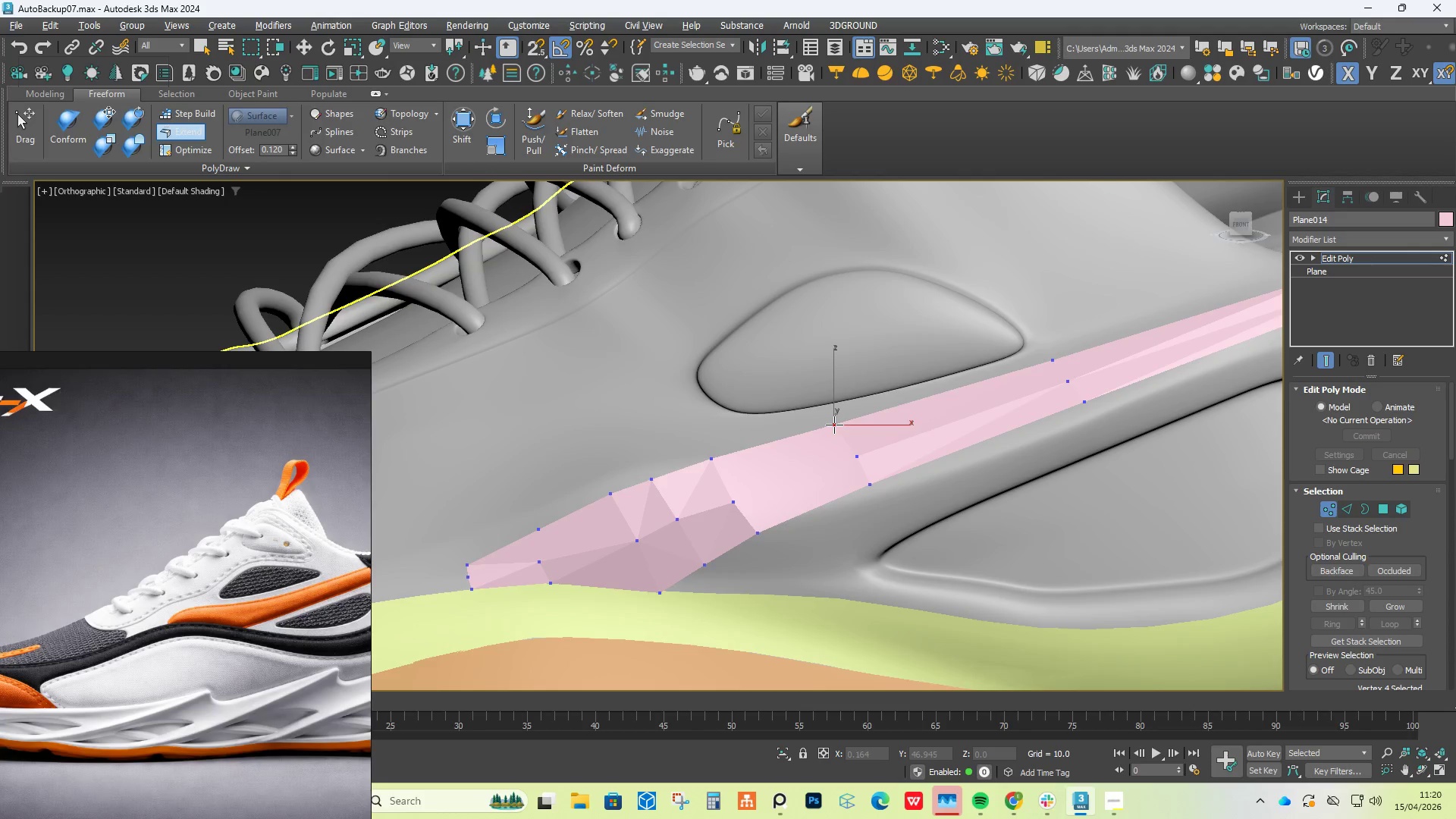 
hold_key(key=ShiftLeft, duration=1.51)
 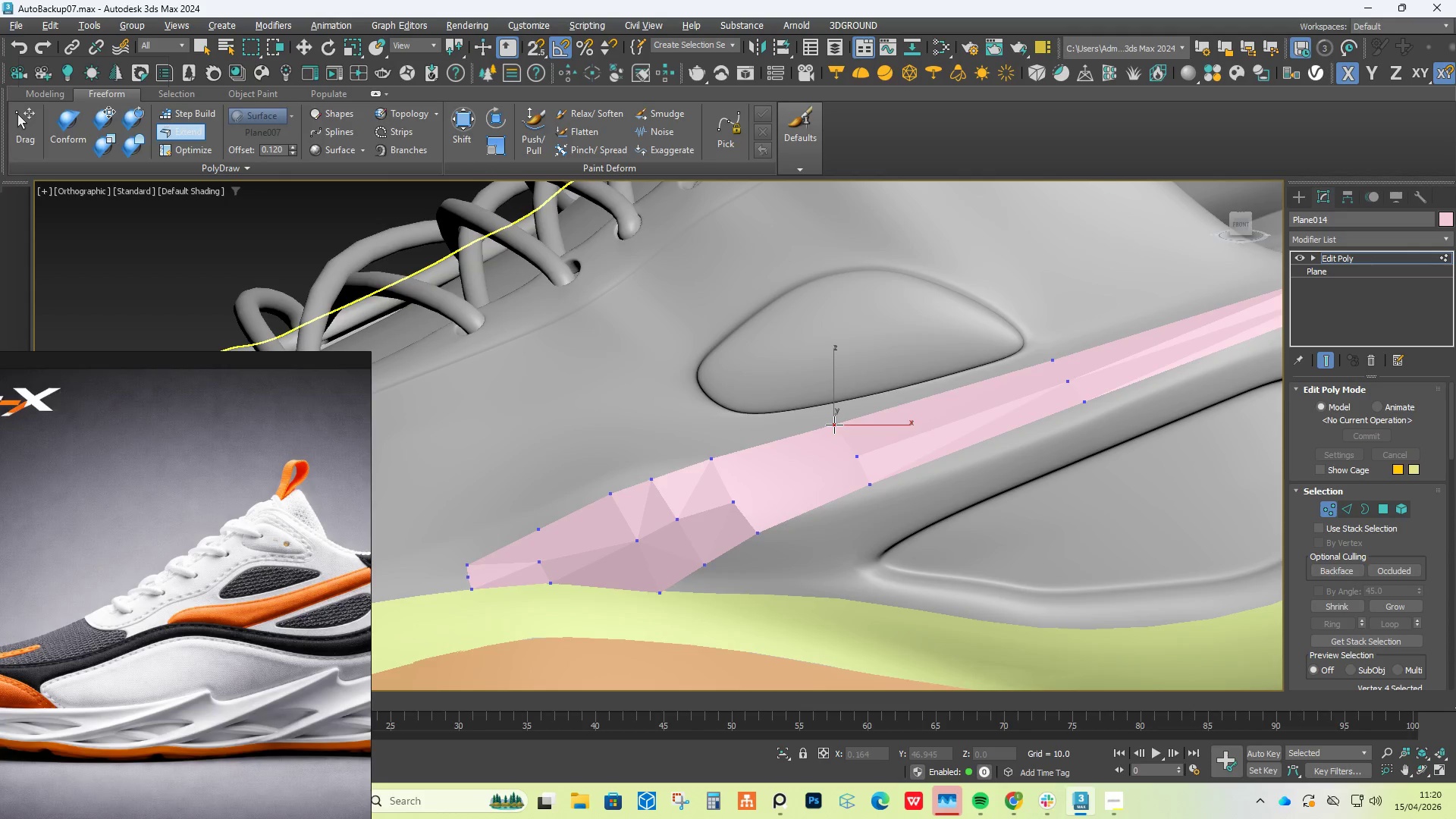 
hold_key(key=AltLeft, duration=0.78)
hold_key(key=ShiftLeft, duration=0.77)
left_click_drag(start_coordinate=[834, 432], to_coordinate=[834, 425])
 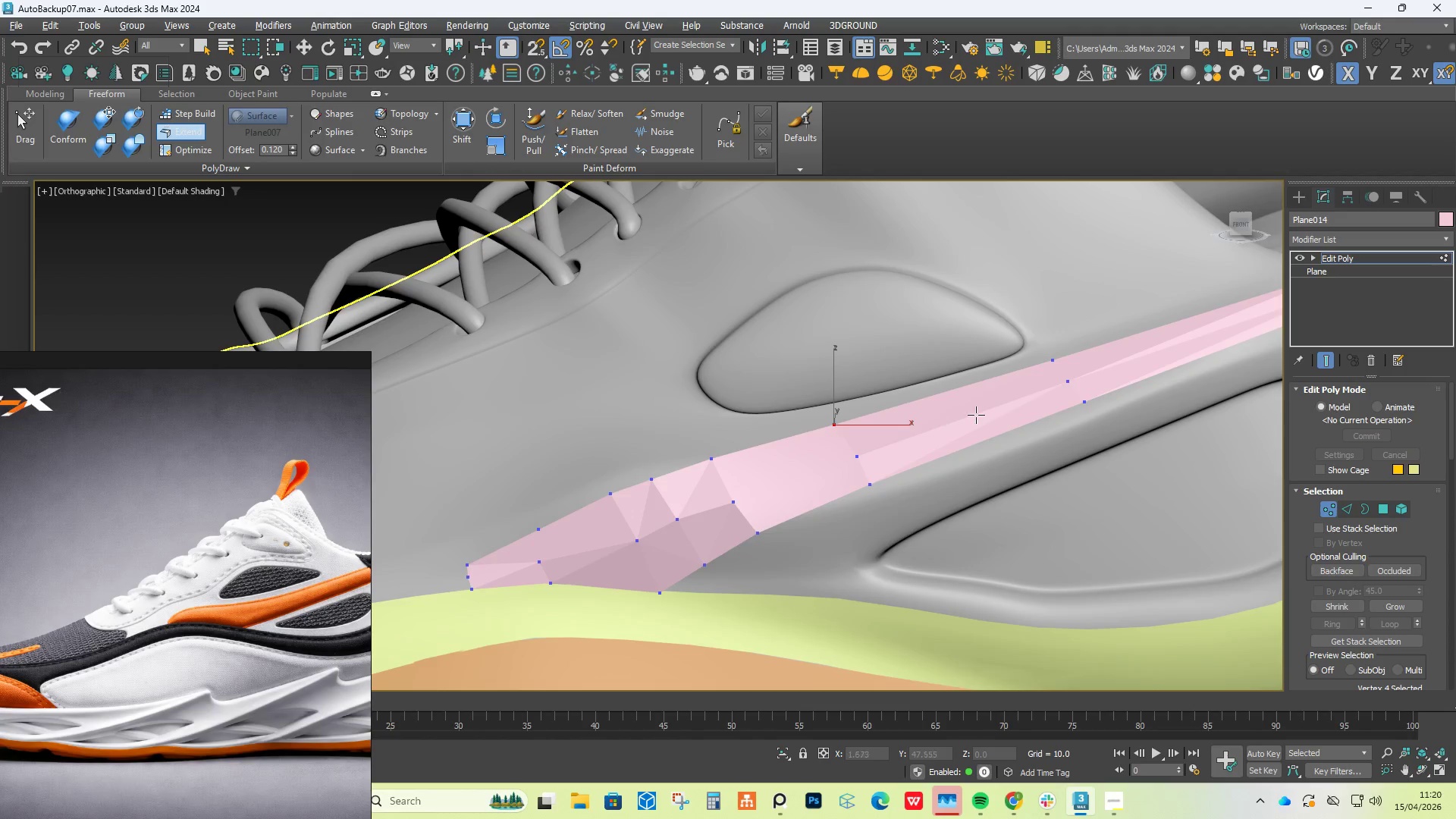 
scroll: coordinate [1004, 413], scroll_direction: down, amount: 1.0
 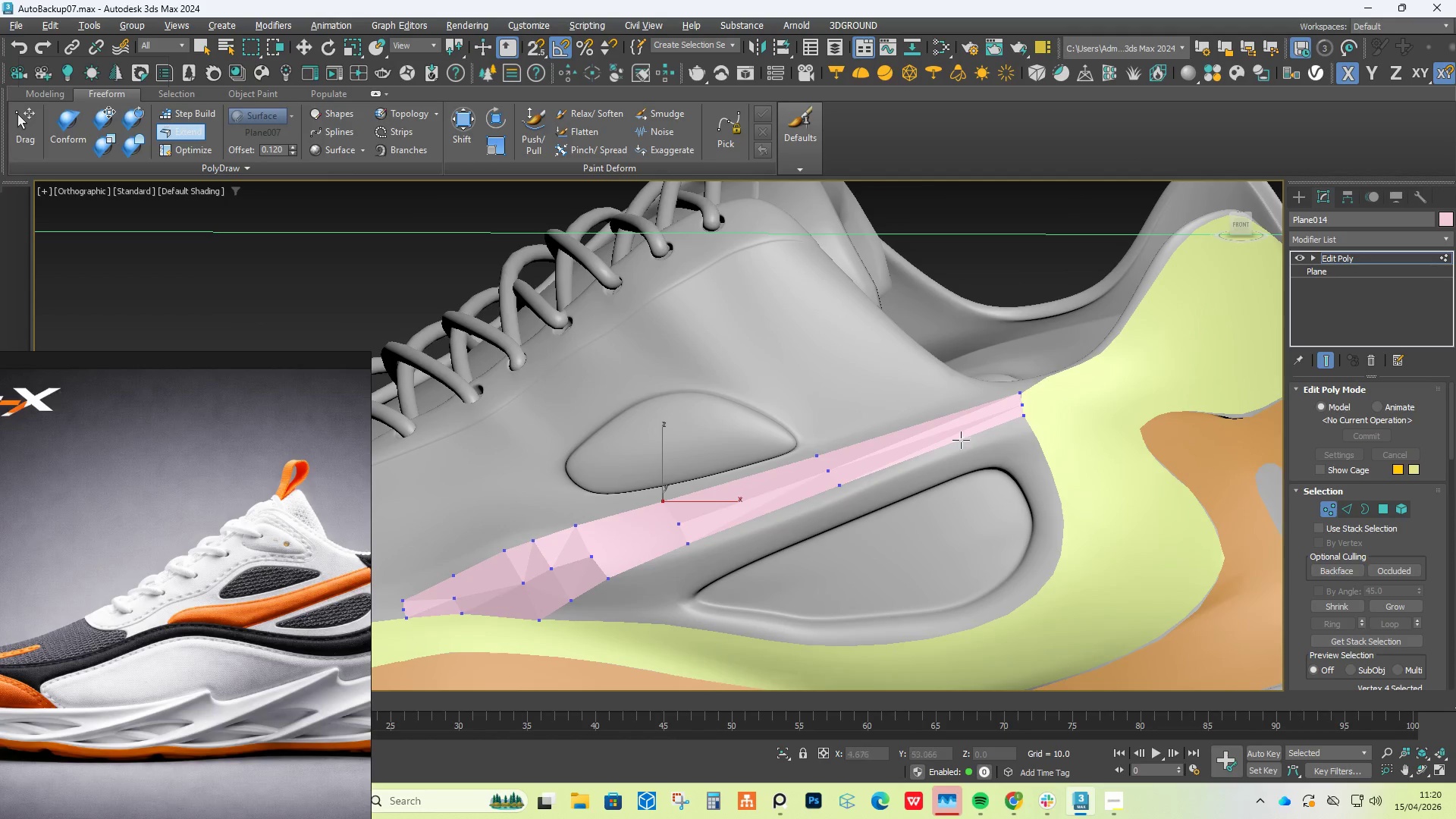 
hold_key(key=ControlLeft, duration=2.69)
 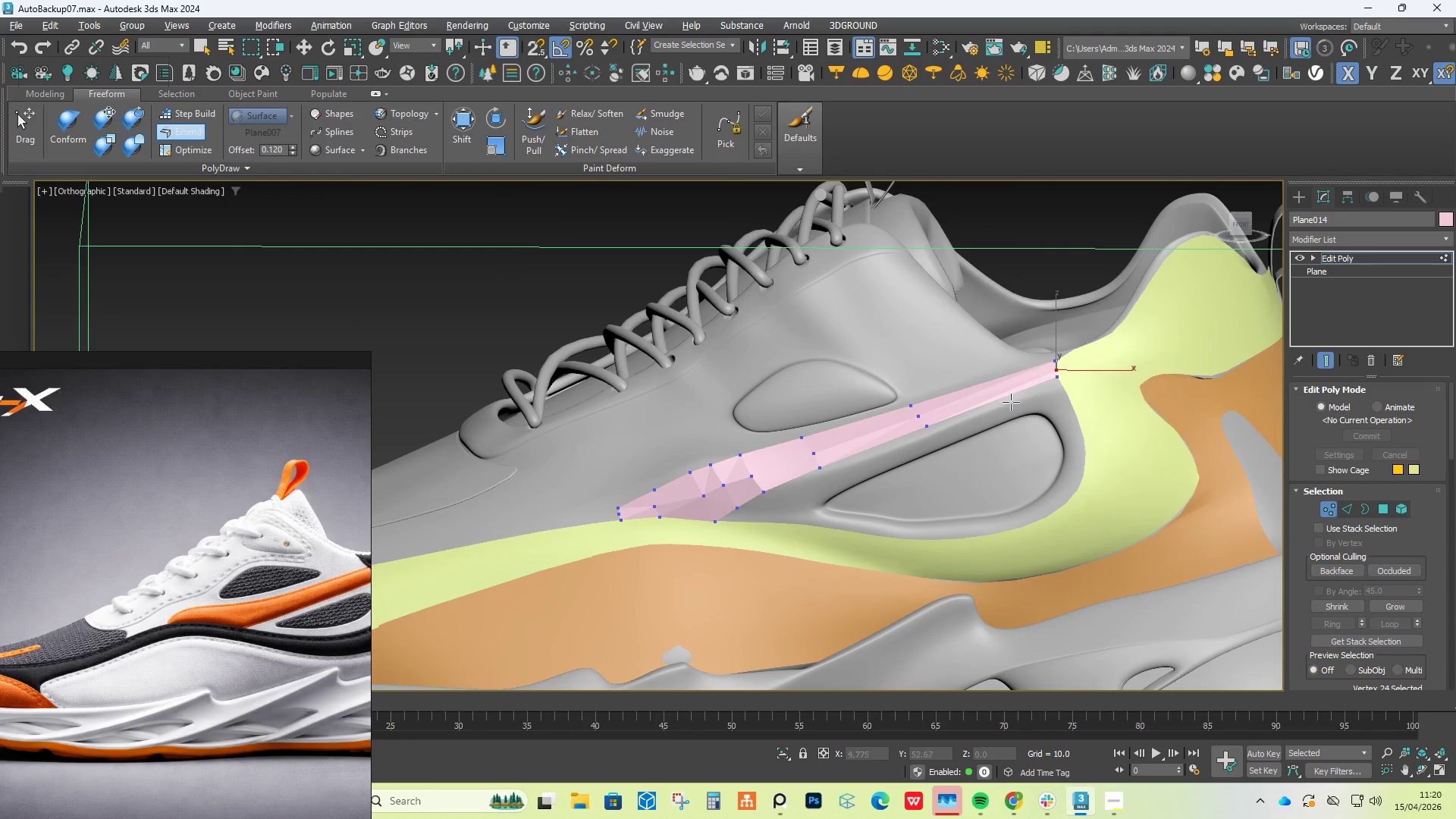 
hold_key(key=AltLeft, duration=2.67)
 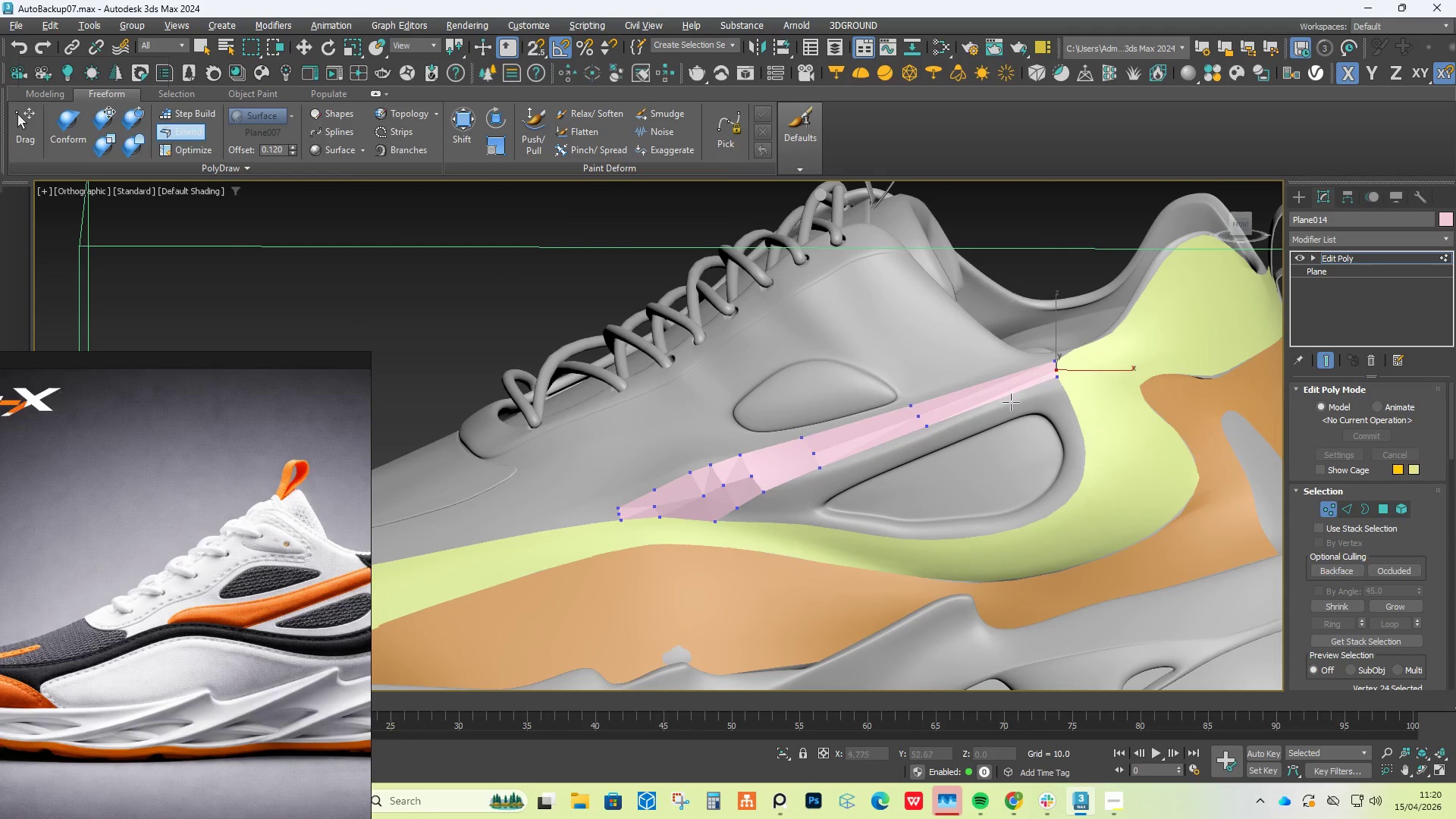 
hold_key(key=ShiftLeft, duration=1.51)
 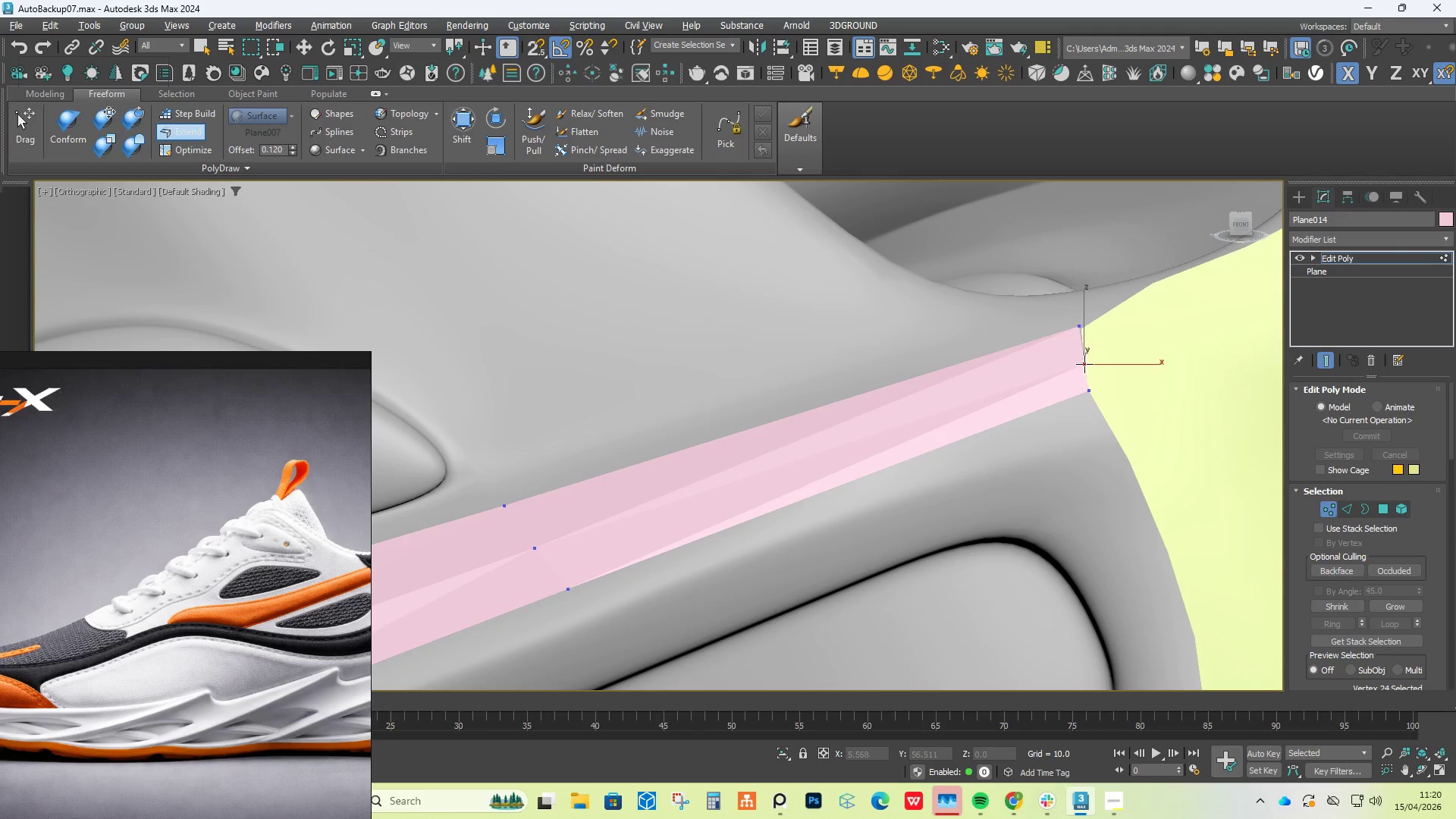 
scroll: coordinate [999, 426], scroll_direction: up, amount: 3.0
 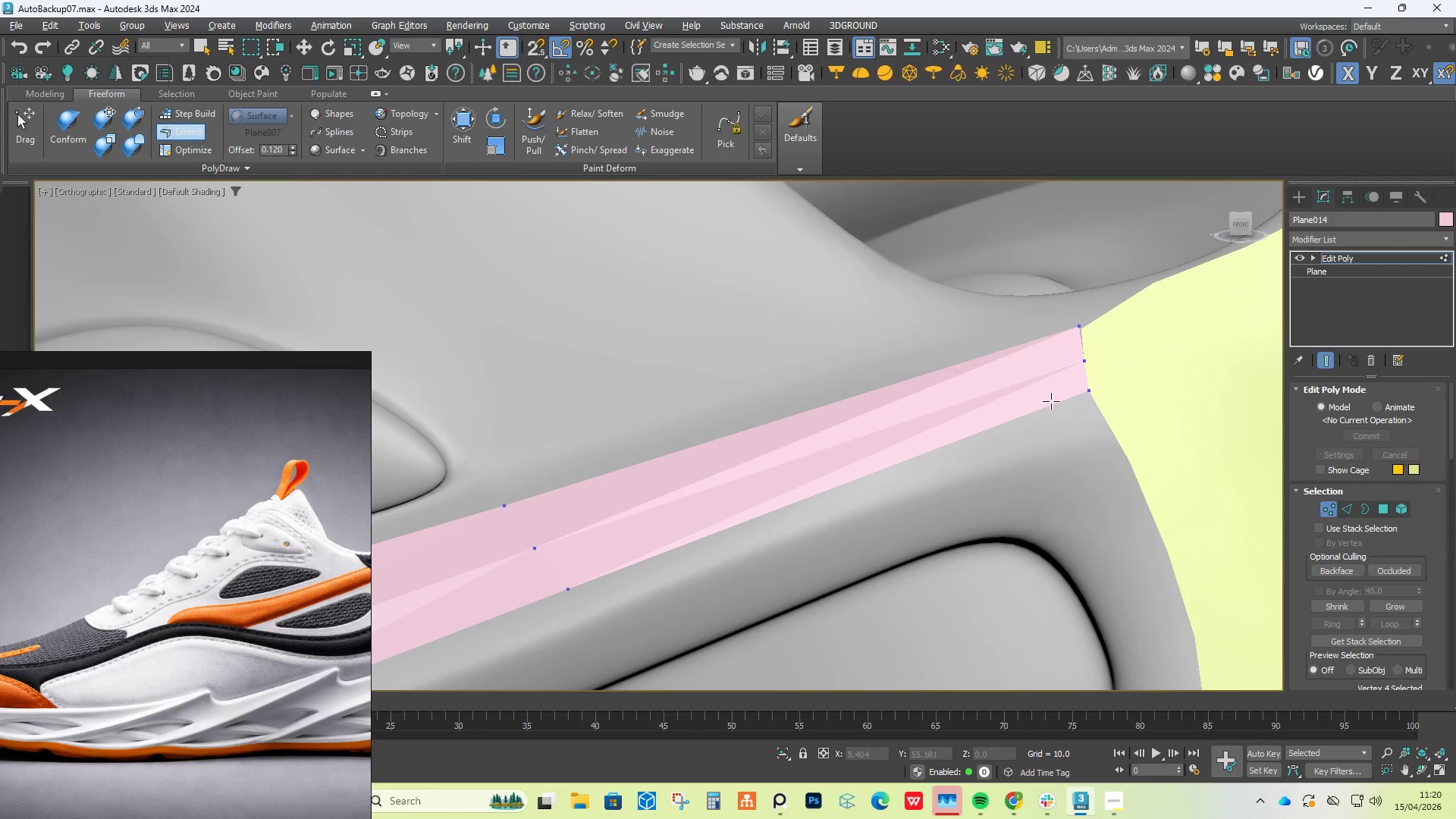 
left_click_drag(start_coordinate=[1084, 365], to_coordinate=[1075, 365])
 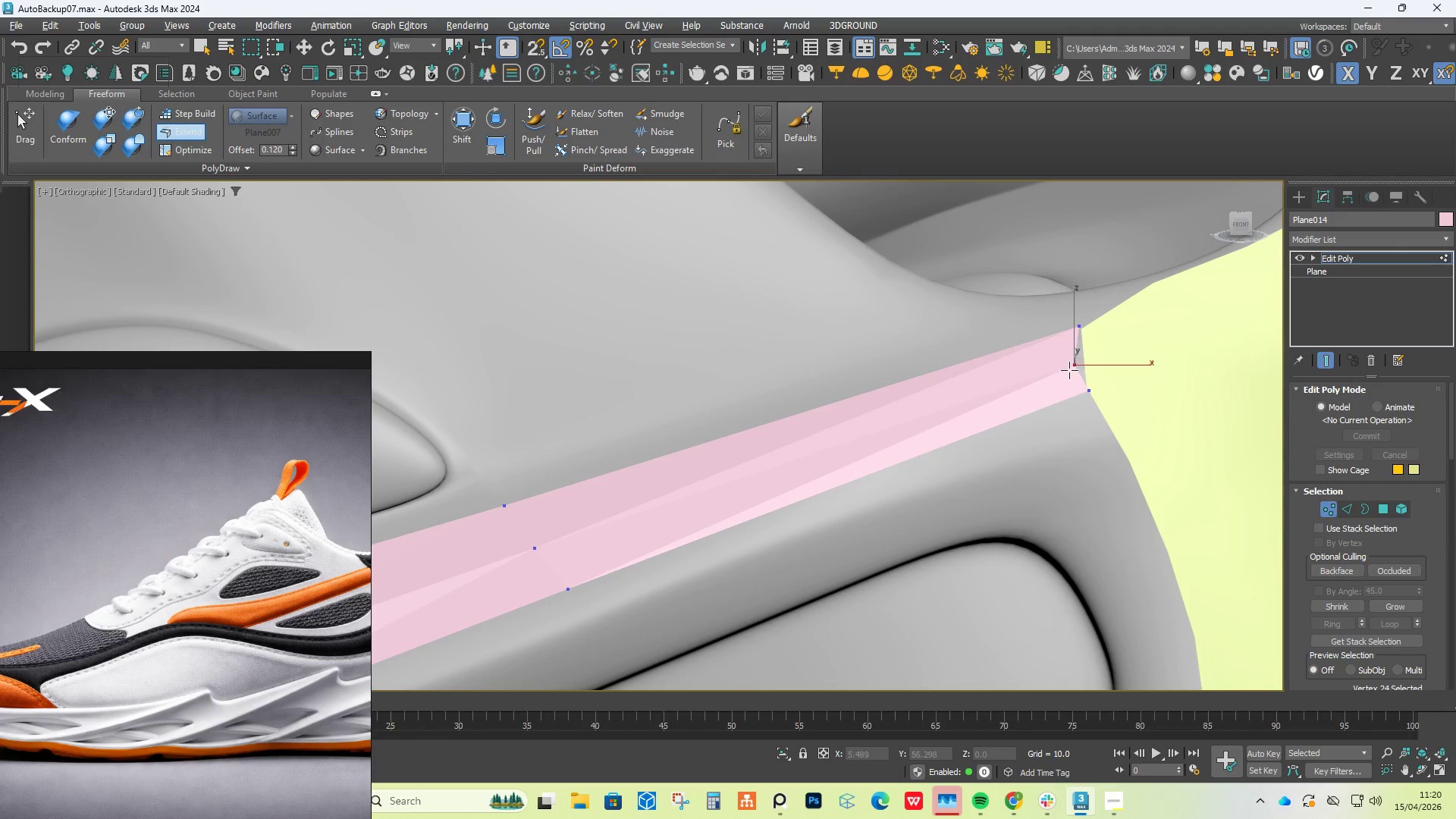 
left_click_drag(start_coordinate=[1069, 370], to_coordinate=[1084, 364])
 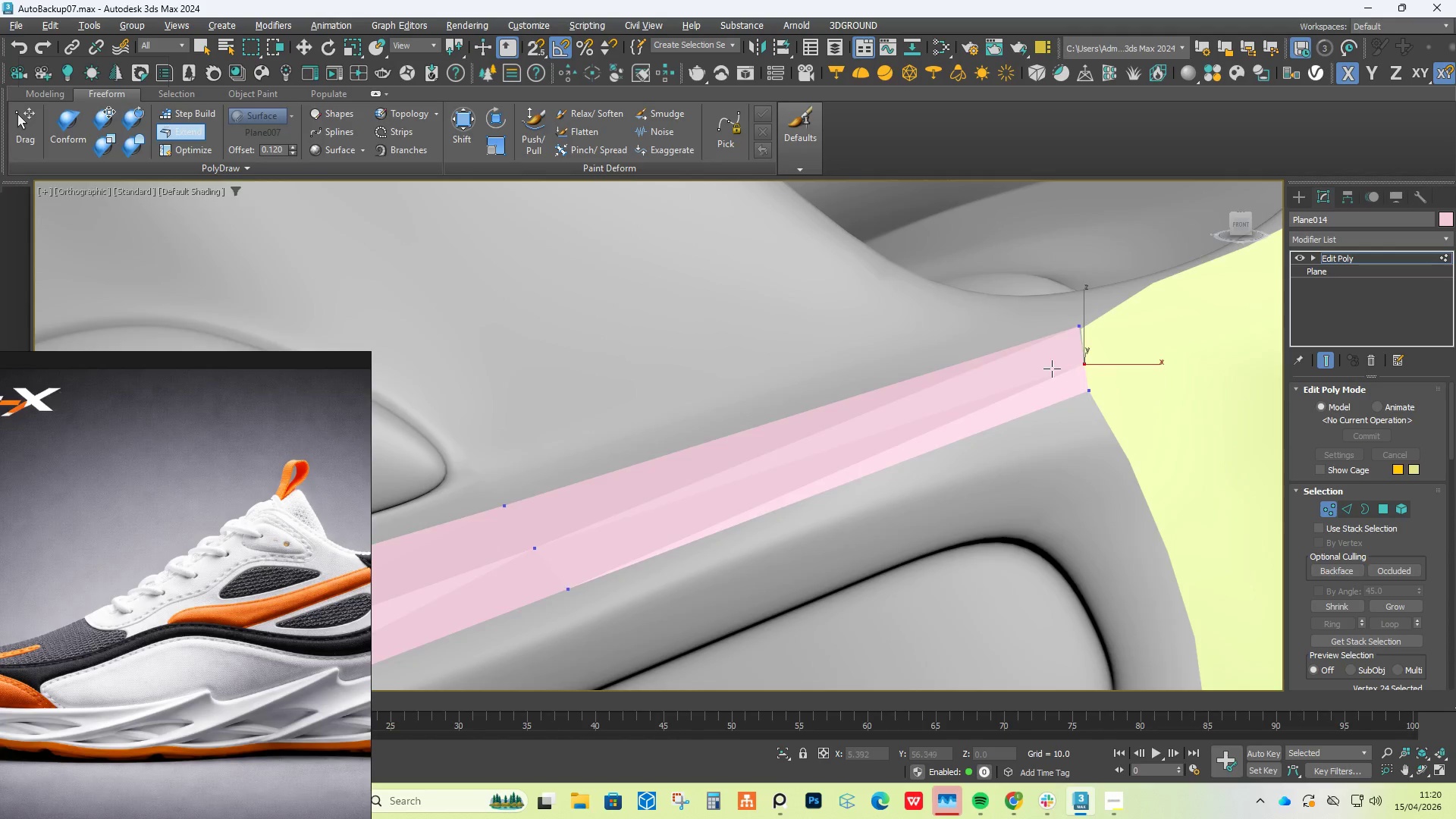 
hold_key(key=ShiftLeft, duration=1.16)
 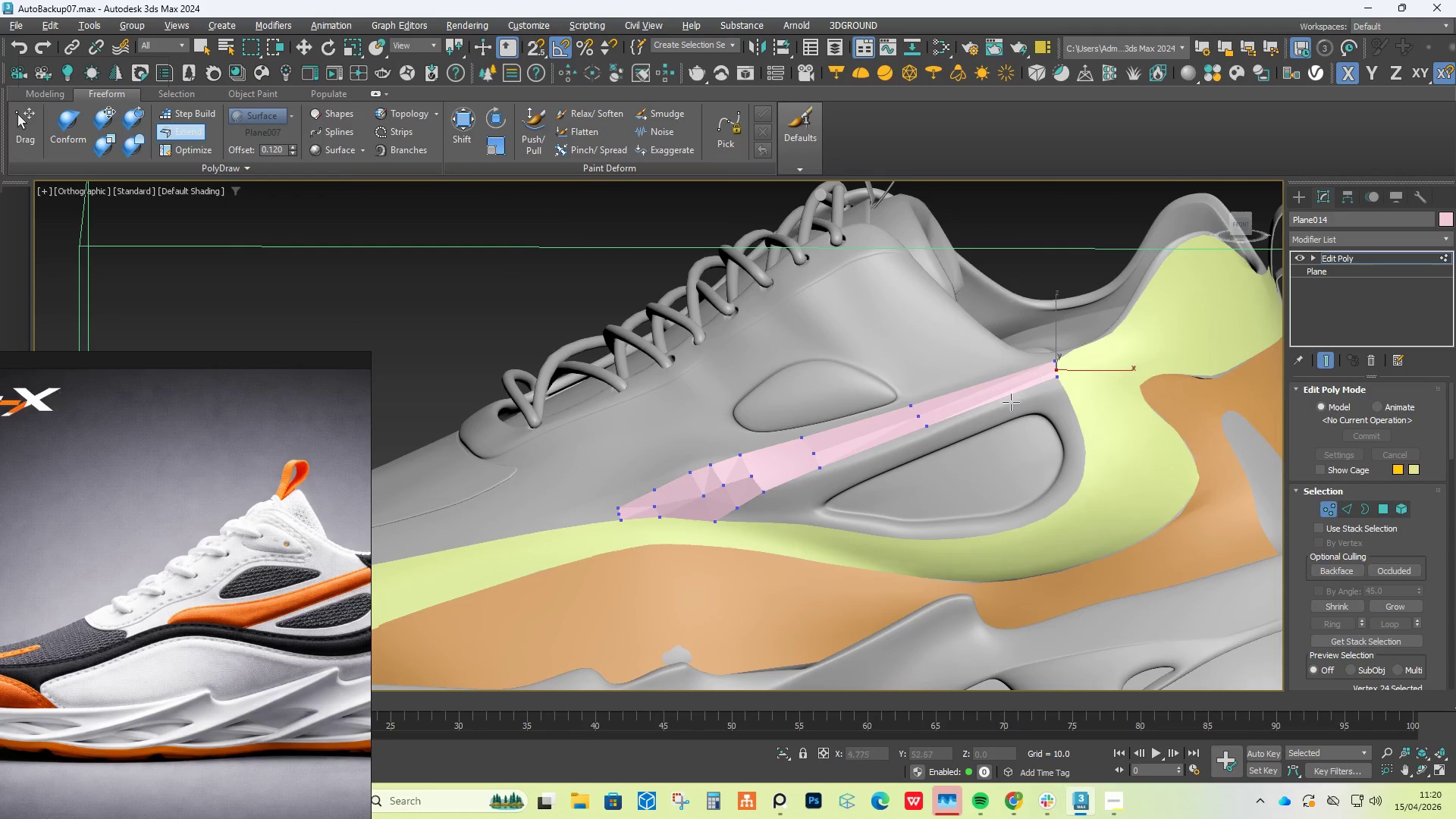 
scroll: coordinate [379, 577], scroll_direction: down, amount: 8.0
 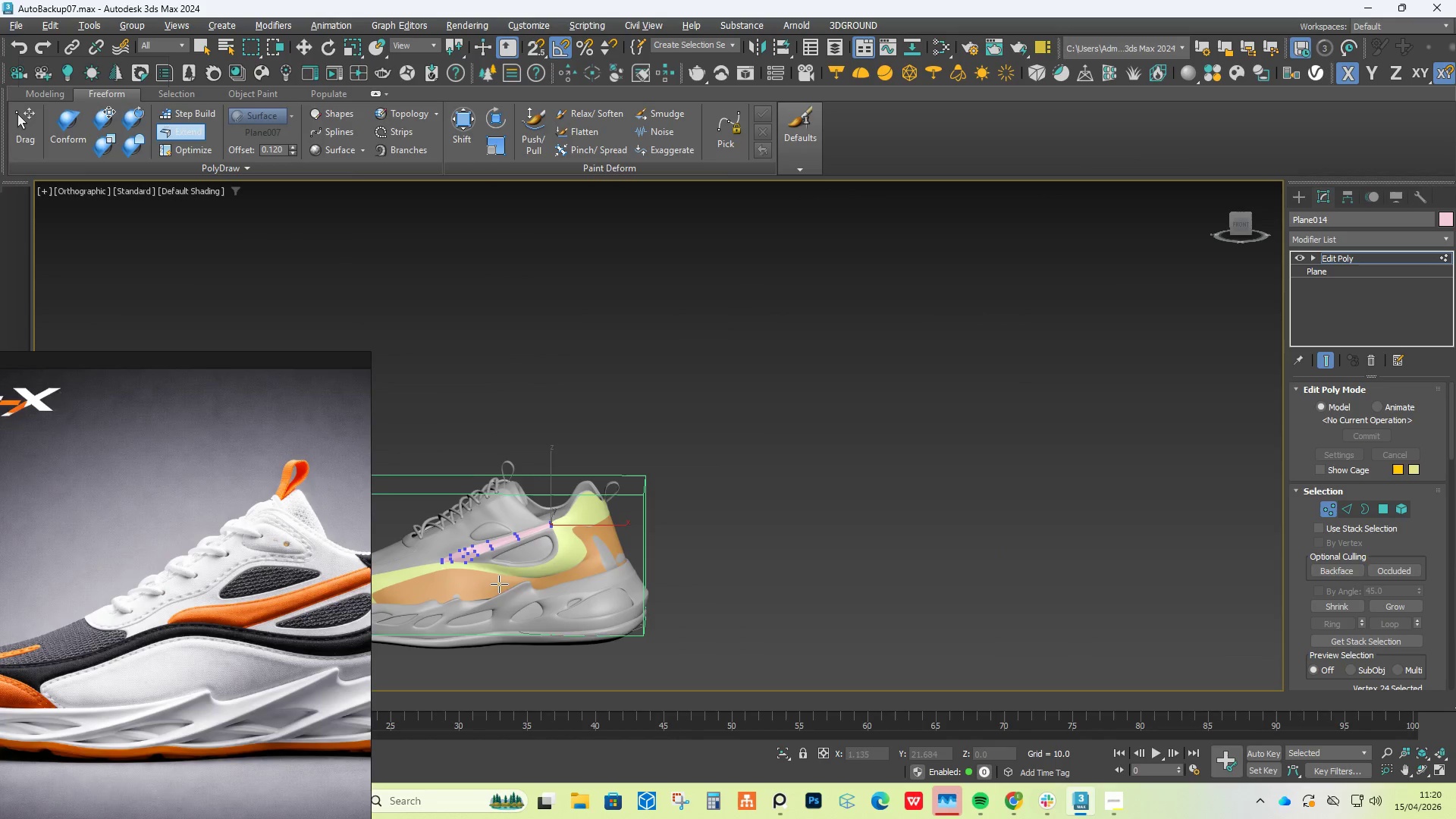 
scroll: coordinate [511, 546], scroll_direction: up, amount: 5.0
 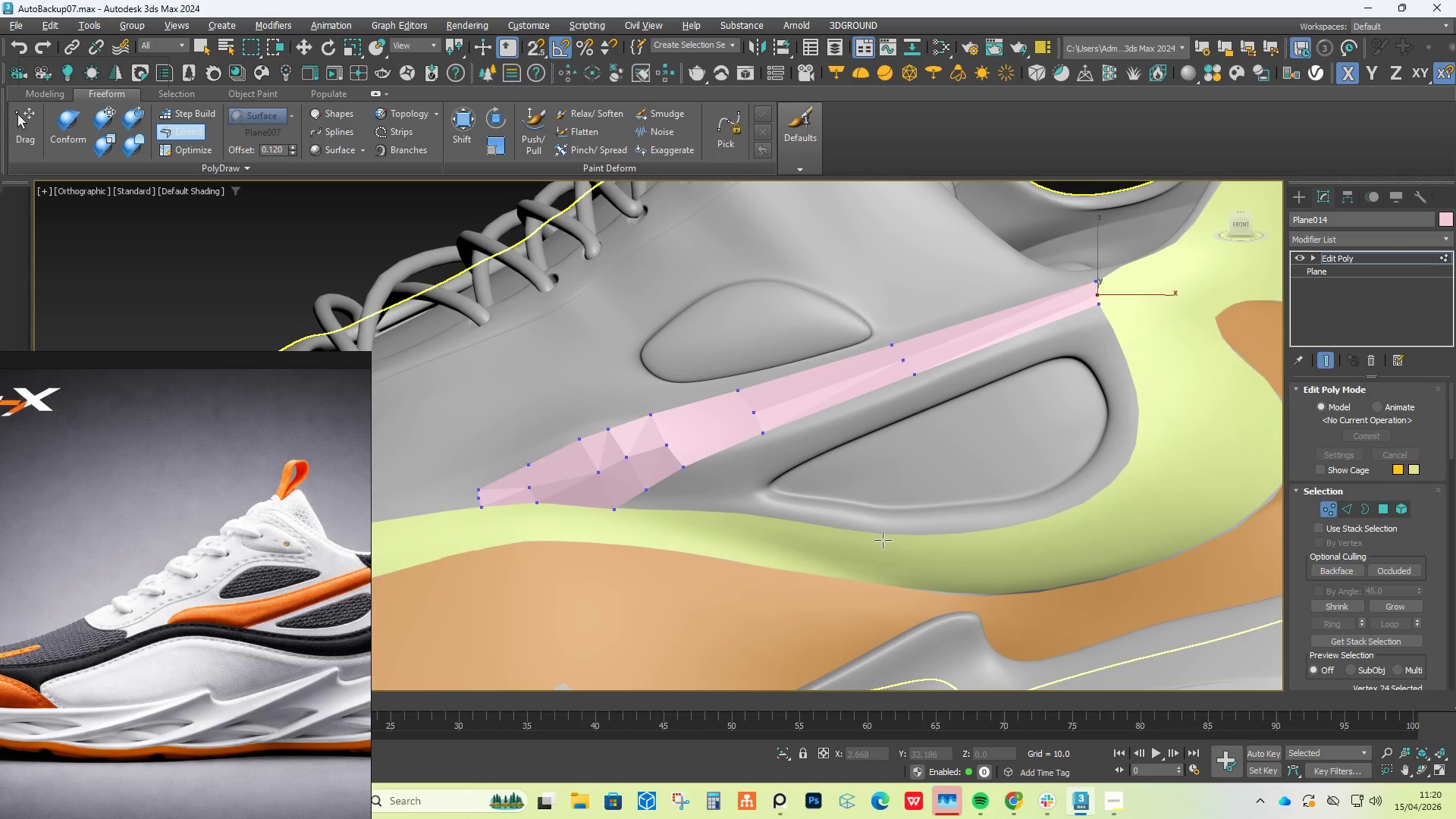 
hold_key(key=AltLeft, duration=0.94)
 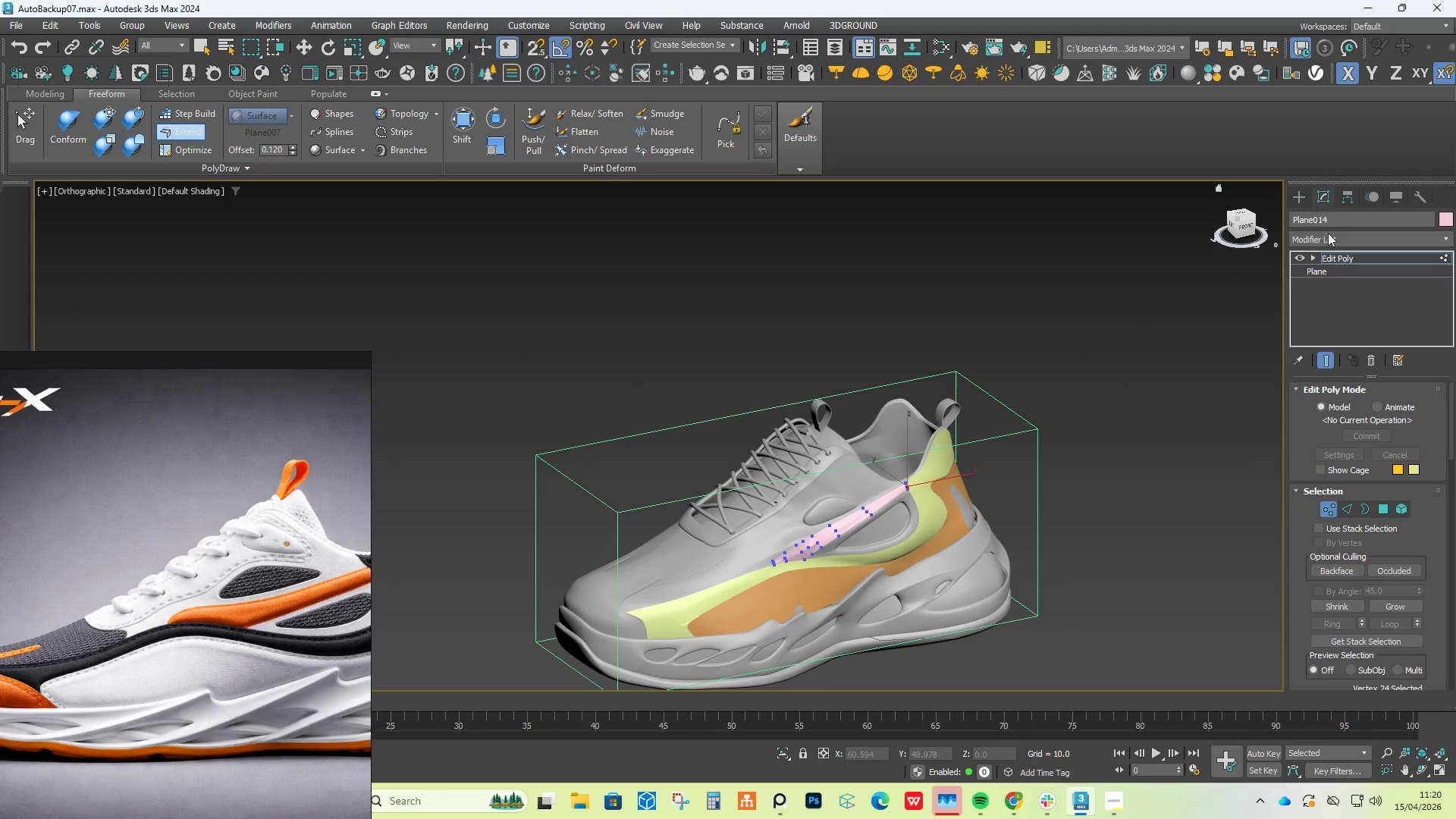 
scroll: coordinate [843, 551], scroll_direction: down, amount: 4.0
 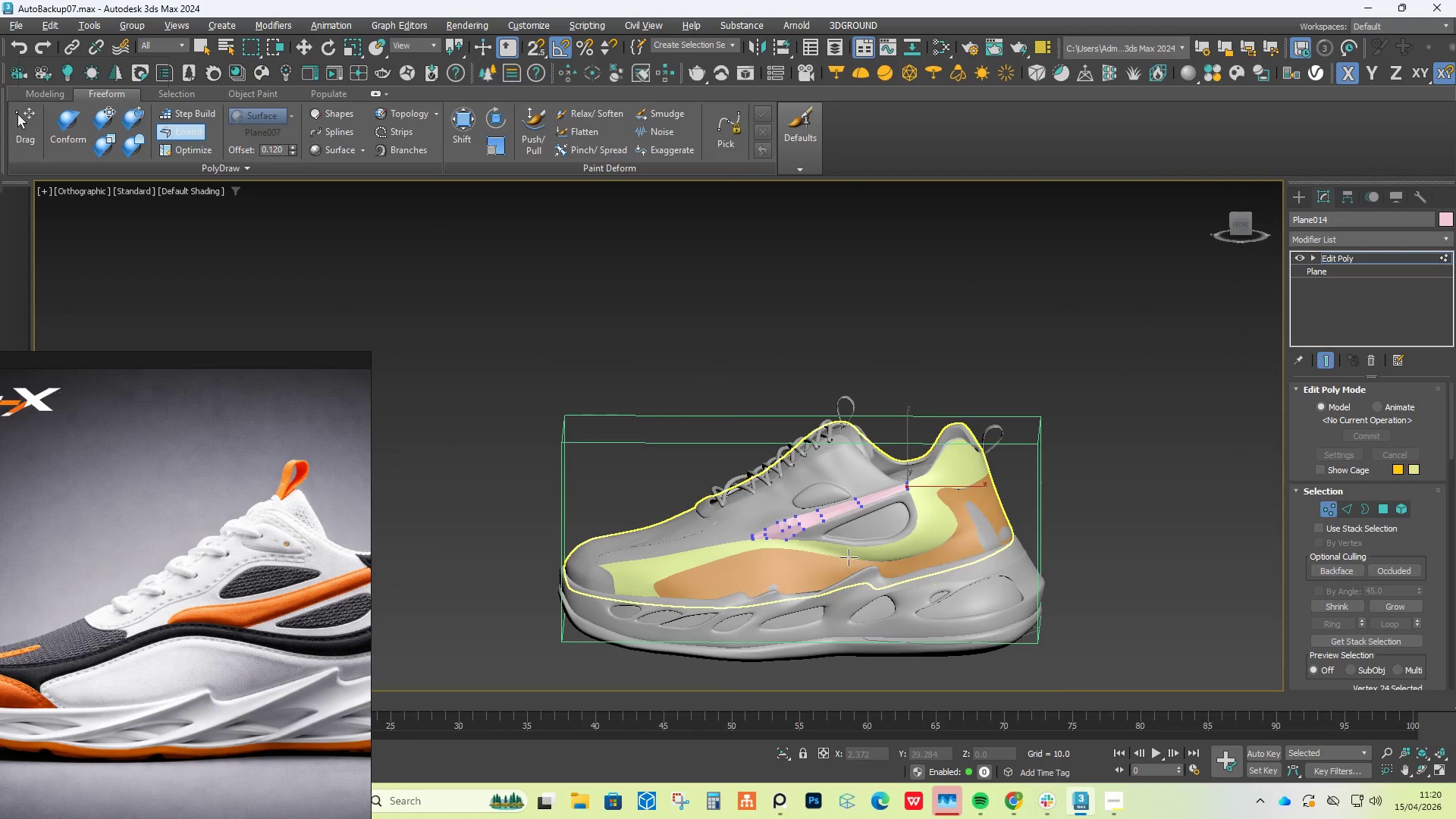 
left_click([1333, 244])
 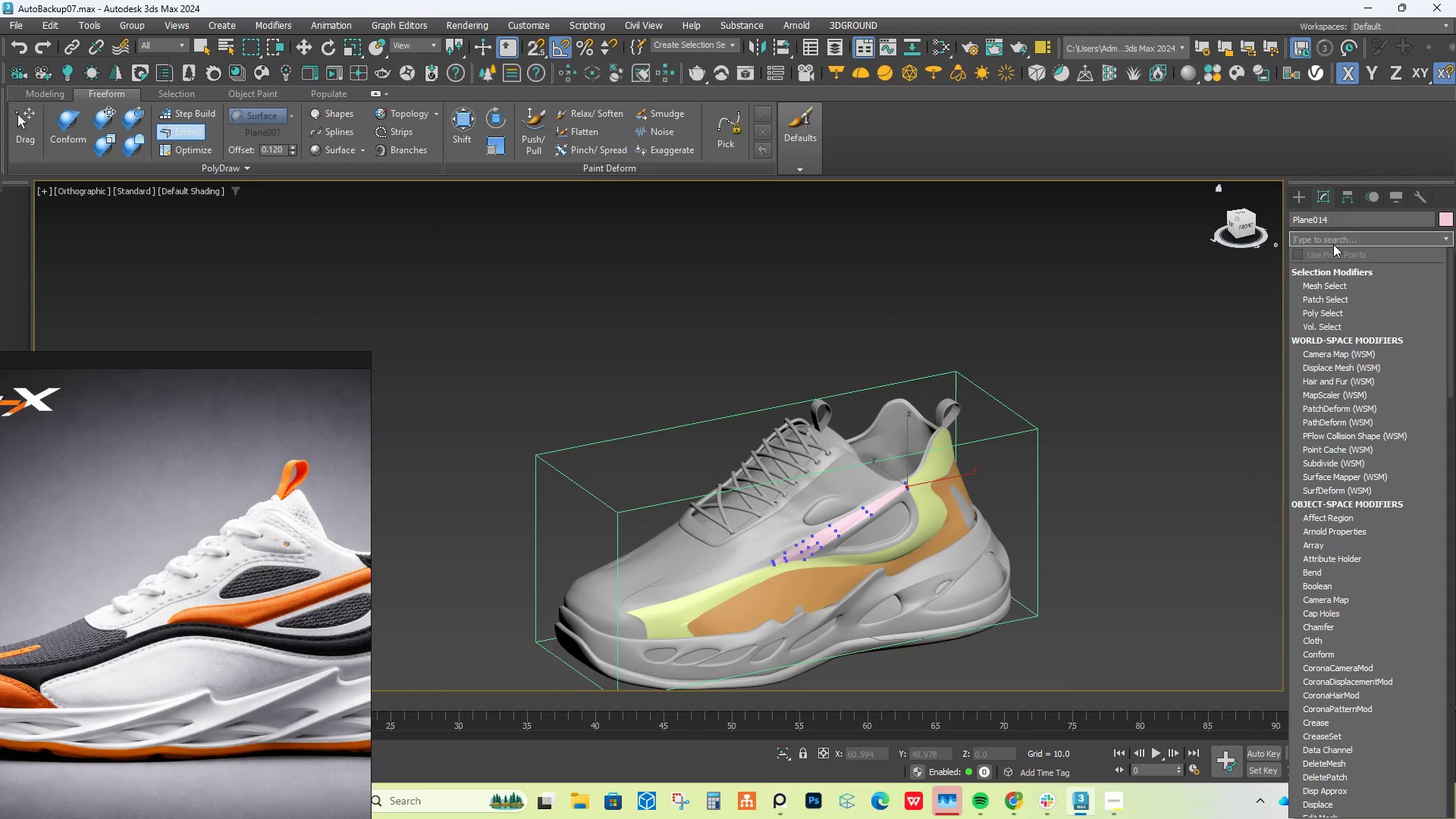 
type(sh)
 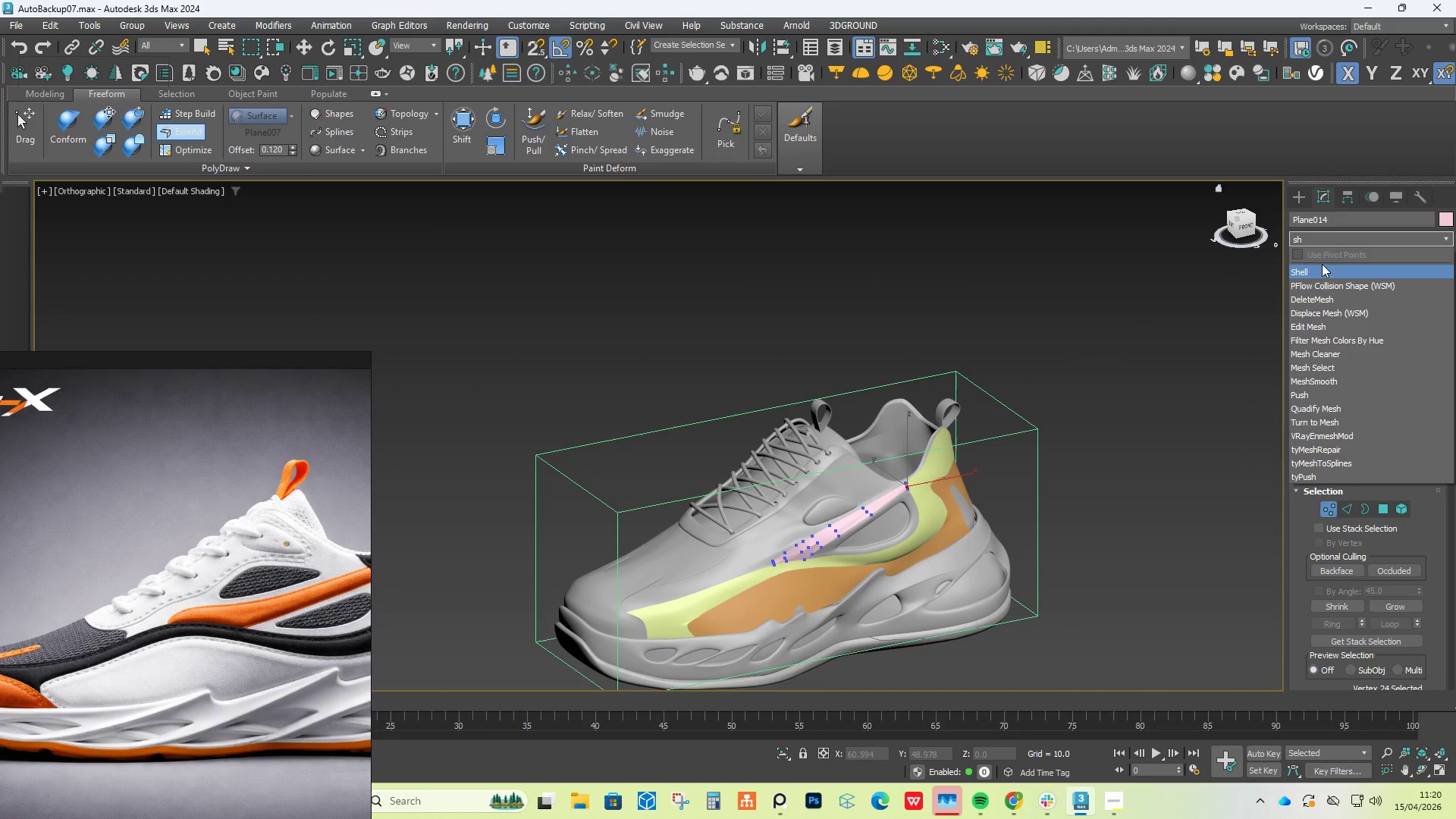 
left_click([1322, 271])
 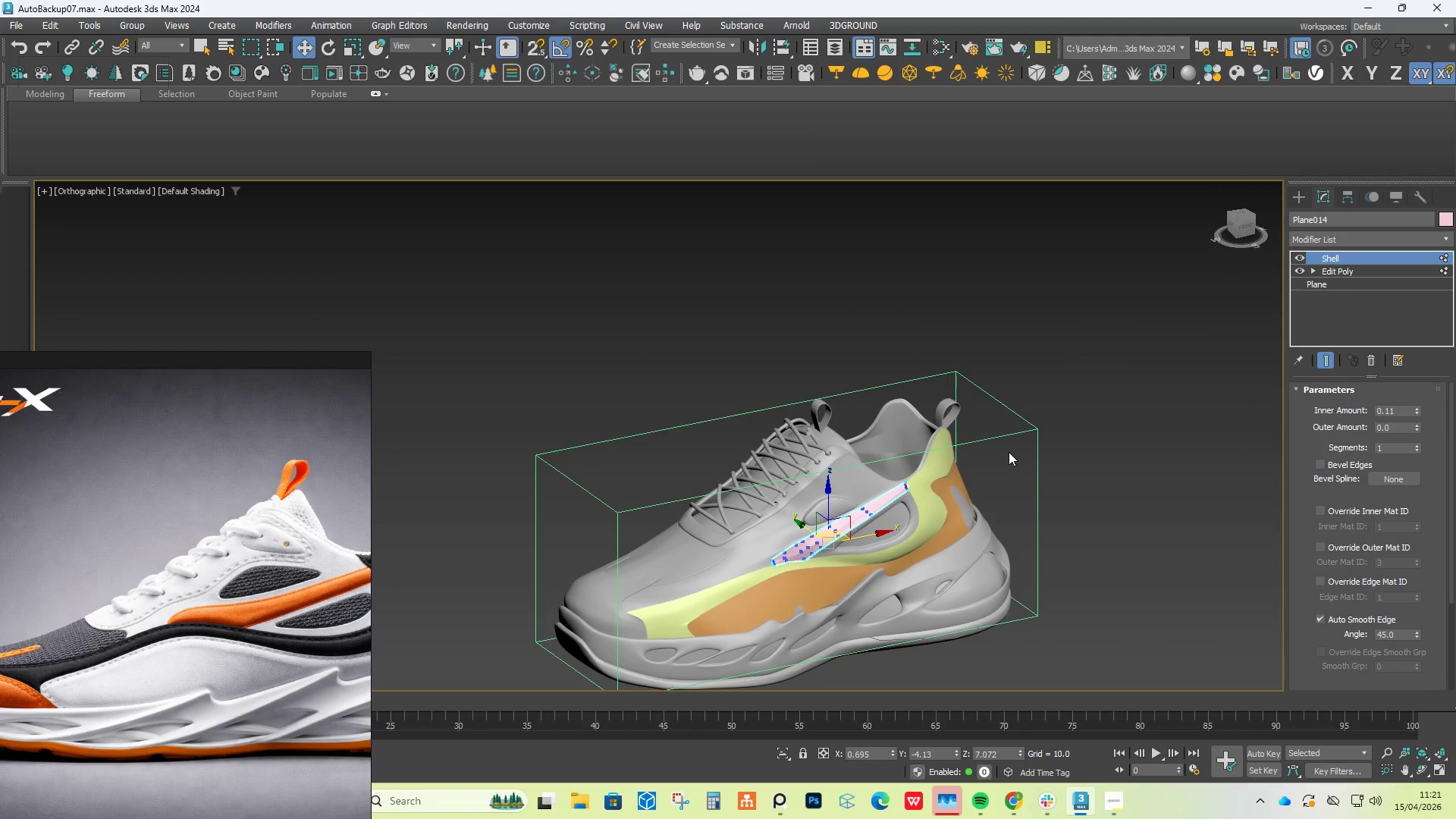 
hold_key(key=AltLeft, duration=0.72)
 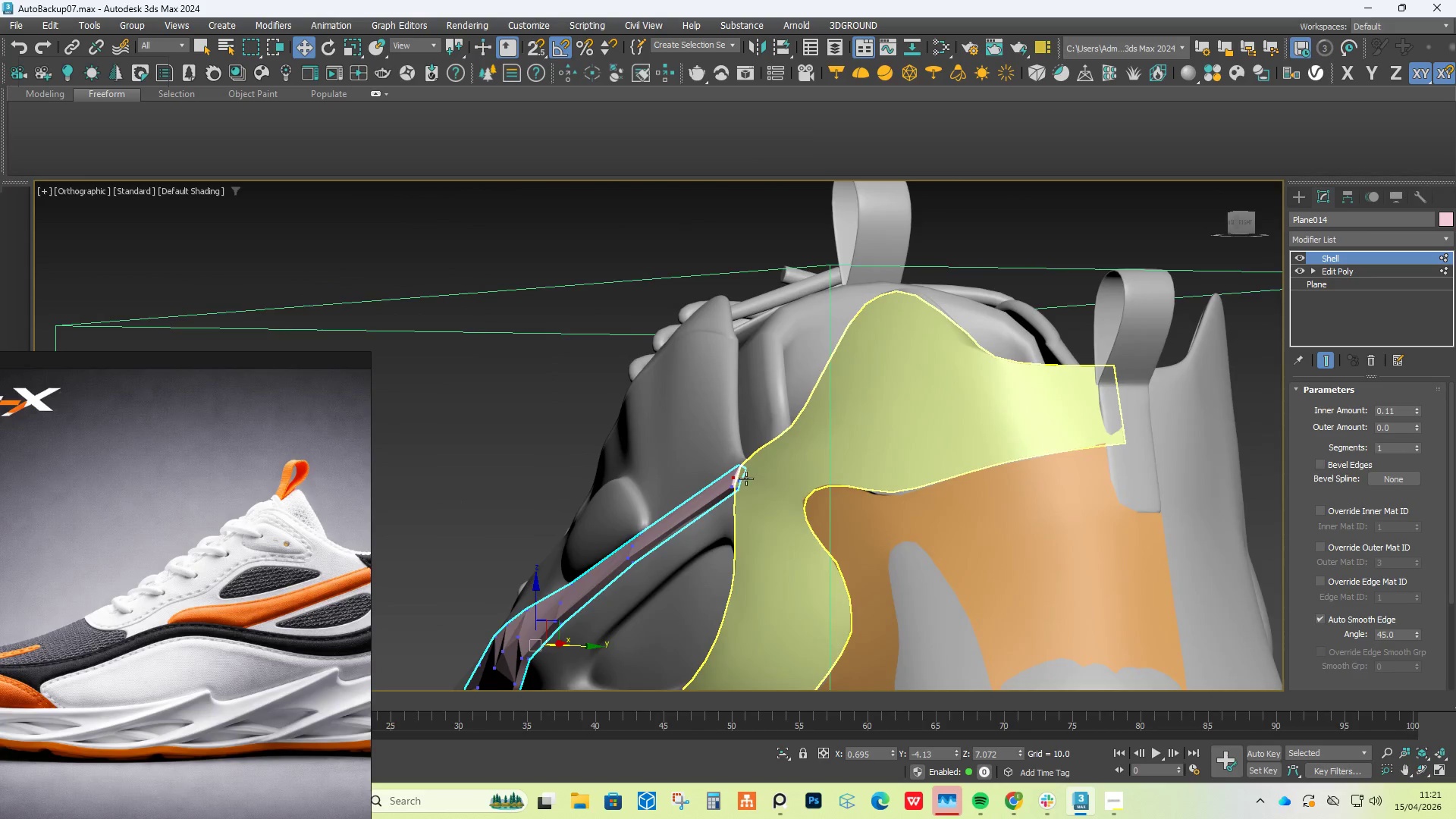 
scroll: coordinate [736, 488], scroll_direction: up, amount: 6.0
 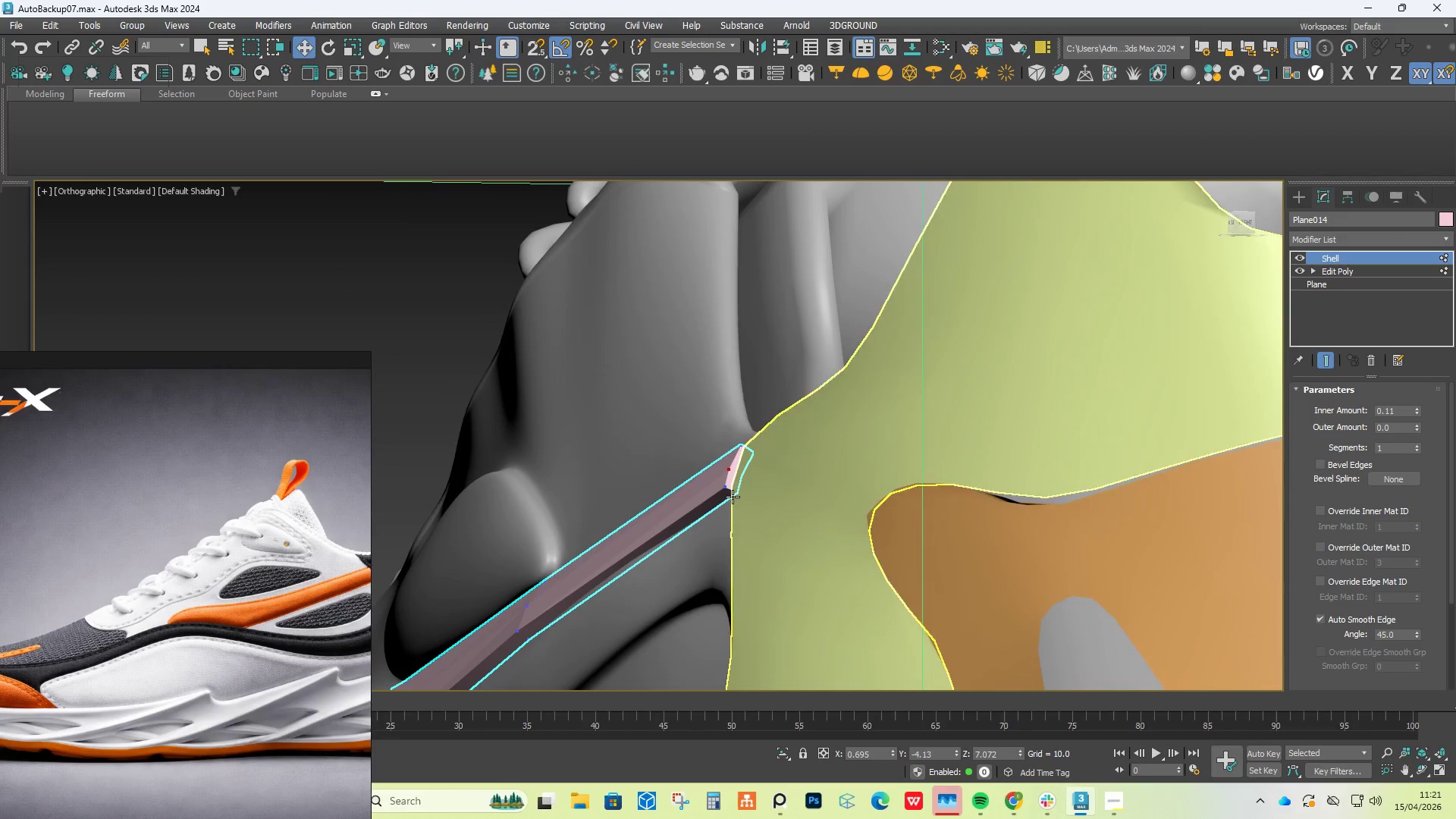 
hold_key(key=AltLeft, duration=0.86)
scroll: coordinate [805, 539], scroll_direction: down, amount: 3.0
 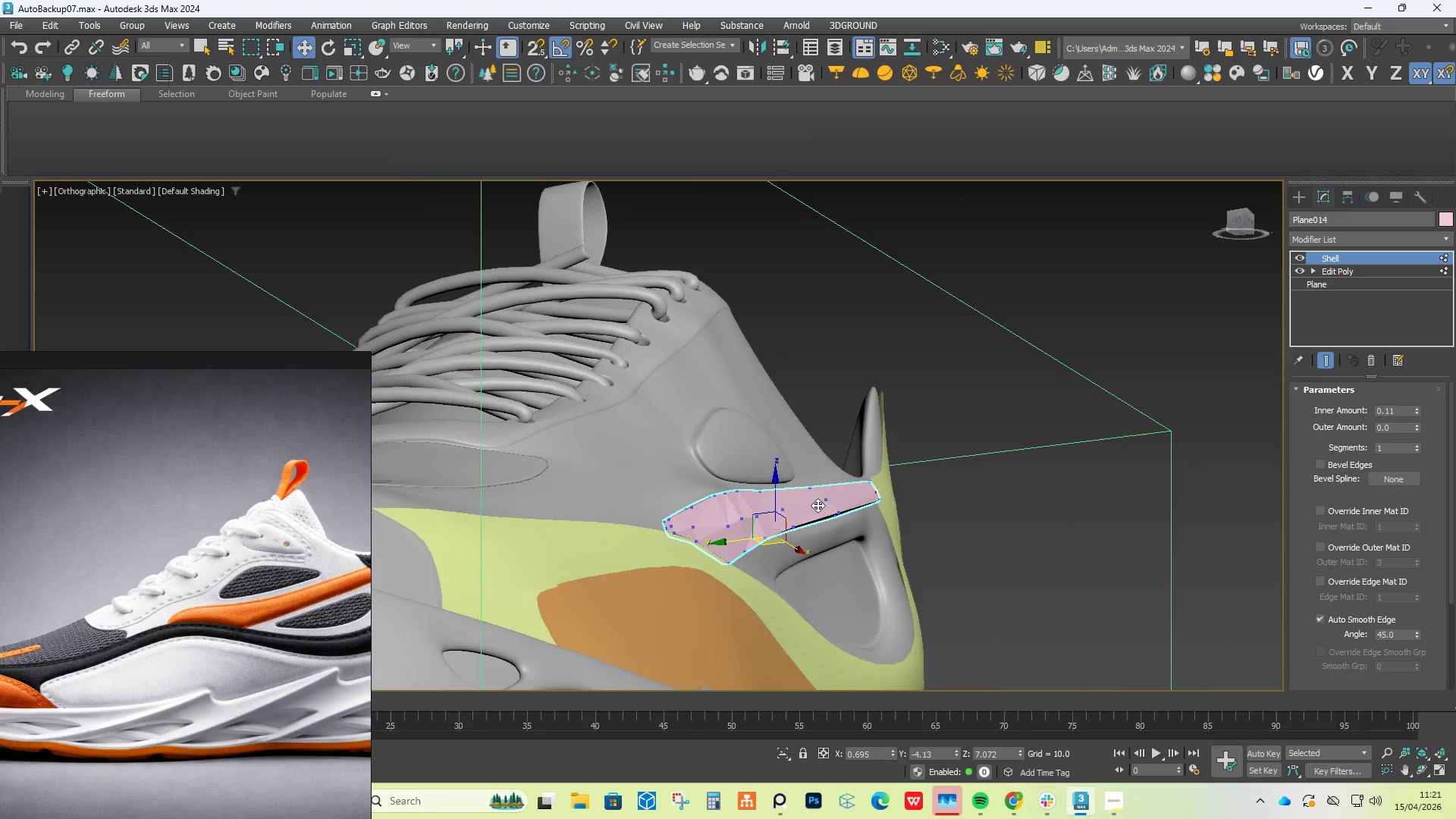 
scroll: coordinate [698, 529], scroll_direction: up, amount: 3.0
 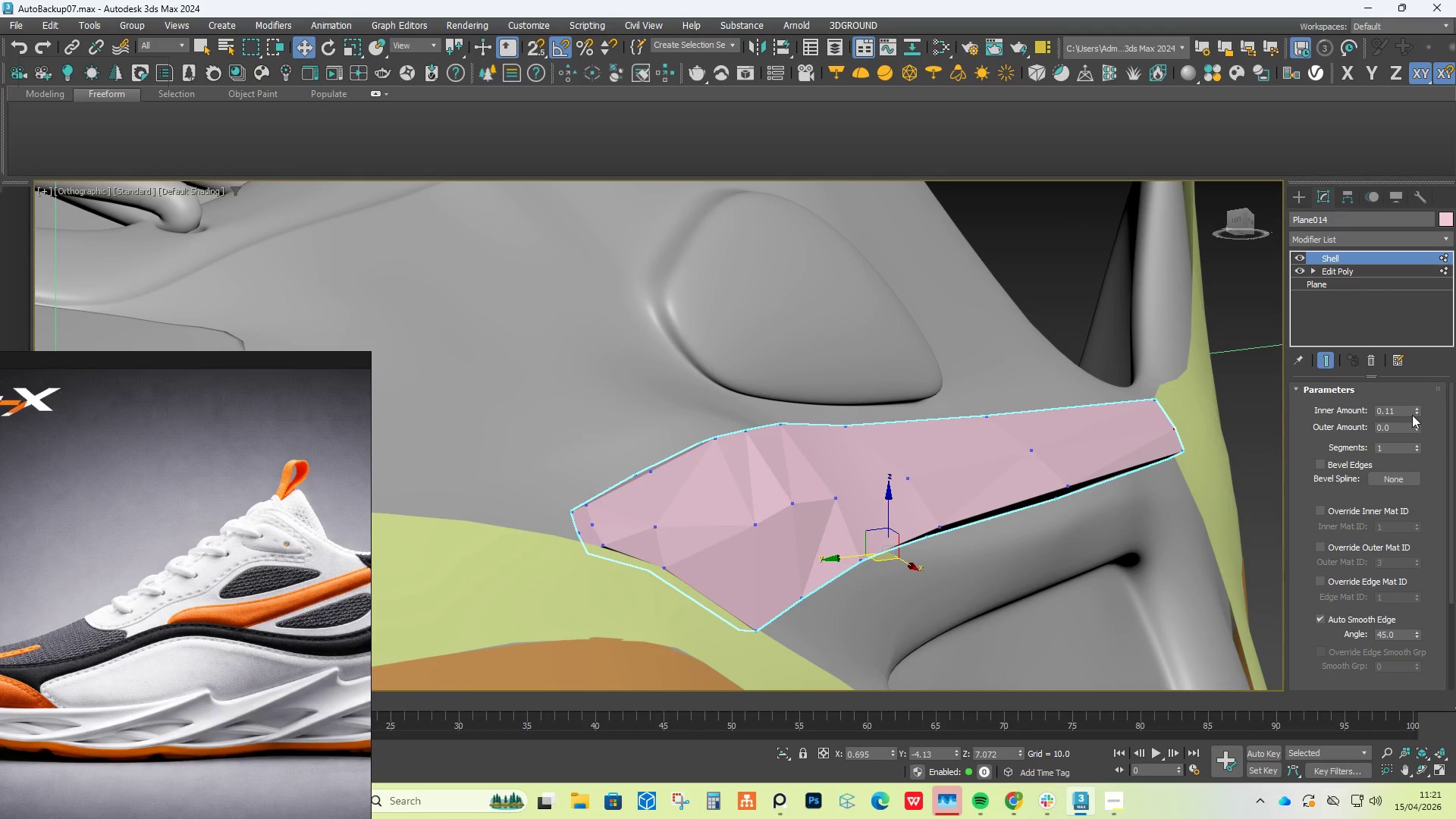 
left_click_drag(start_coordinate=[1417, 415], to_coordinate=[1420, 428])
 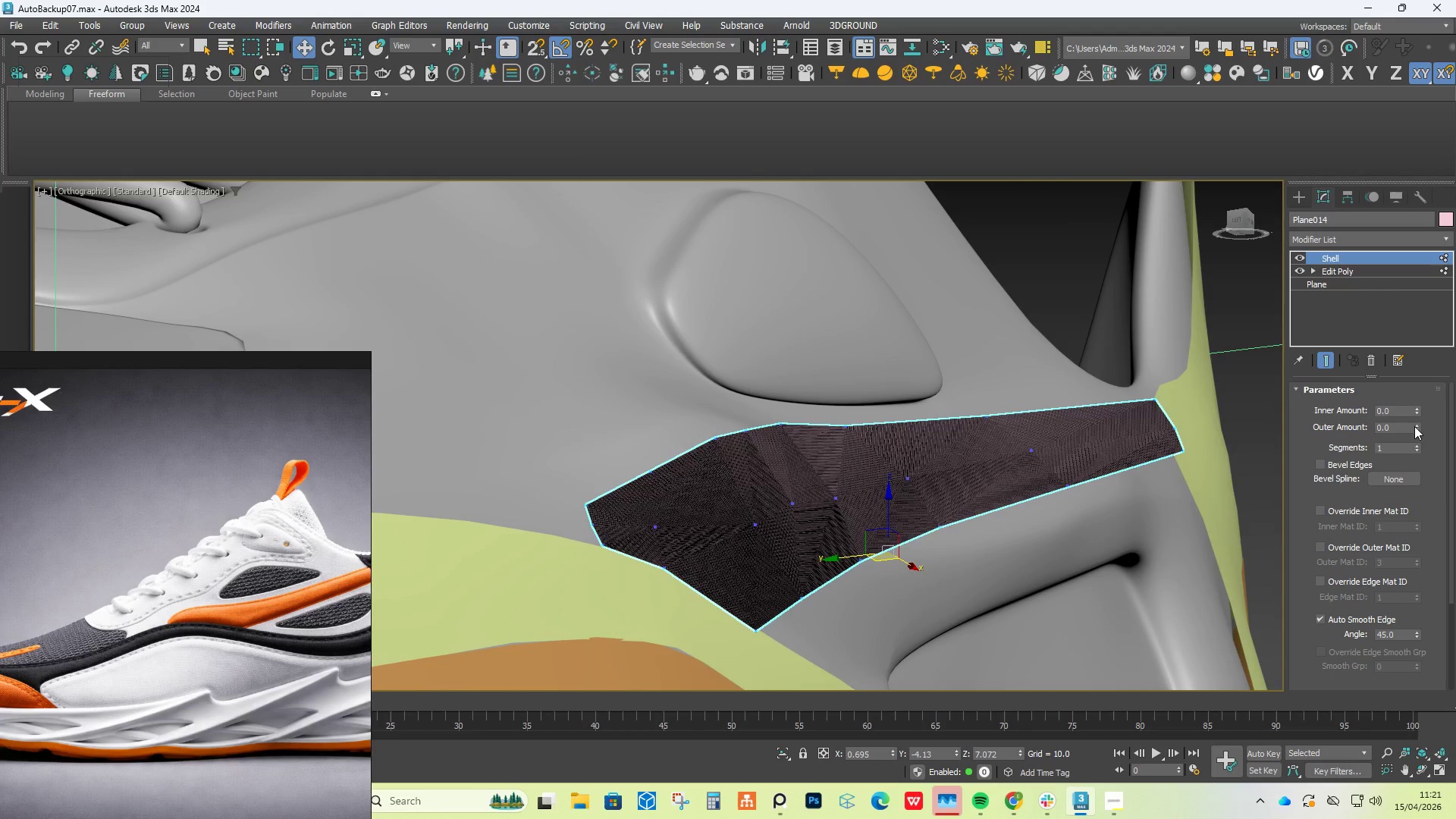 
key(Alt+AltLeft)
 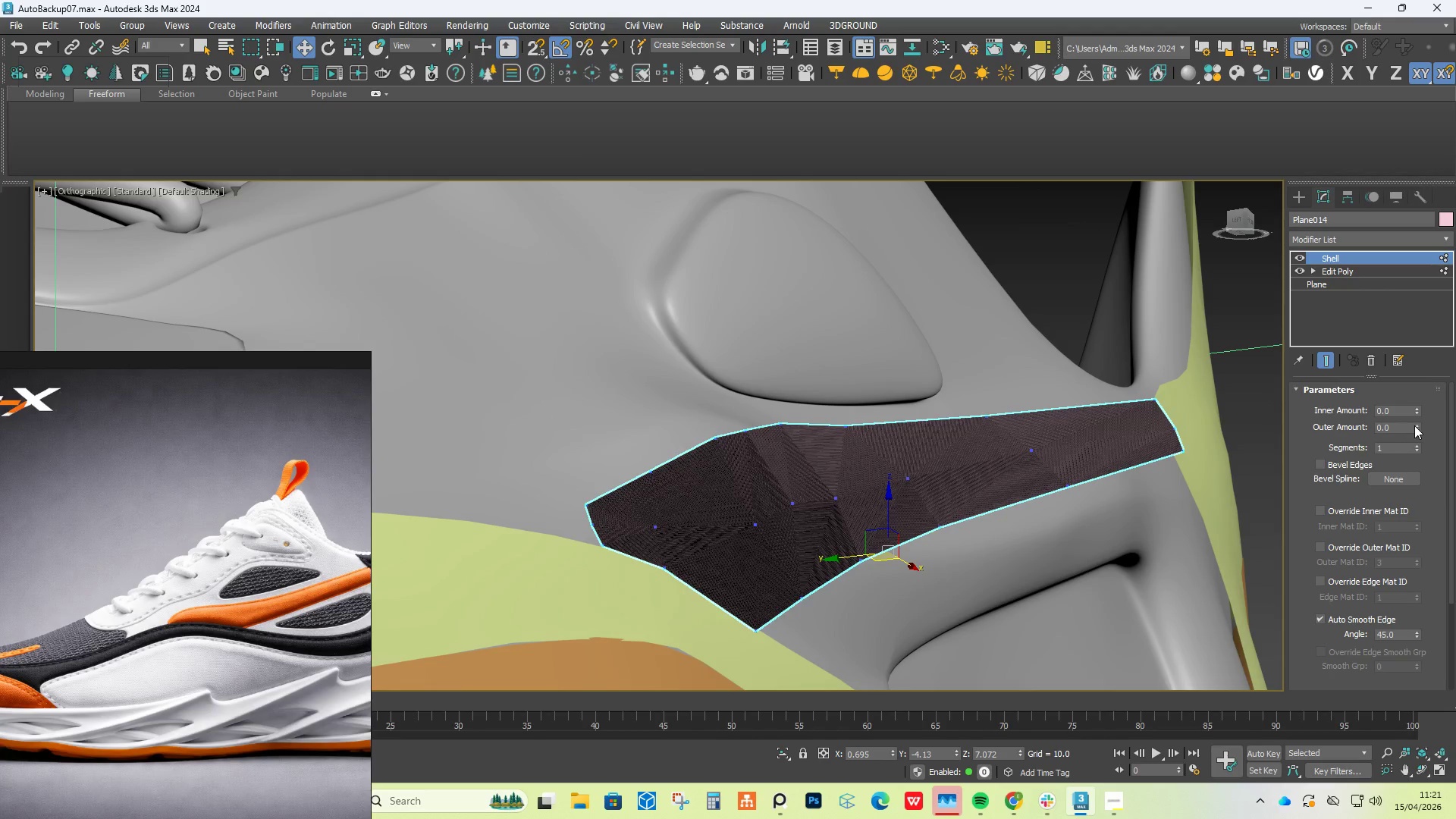 
left_click_drag(start_coordinate=[1418, 425], to_coordinate=[1419, 421])
 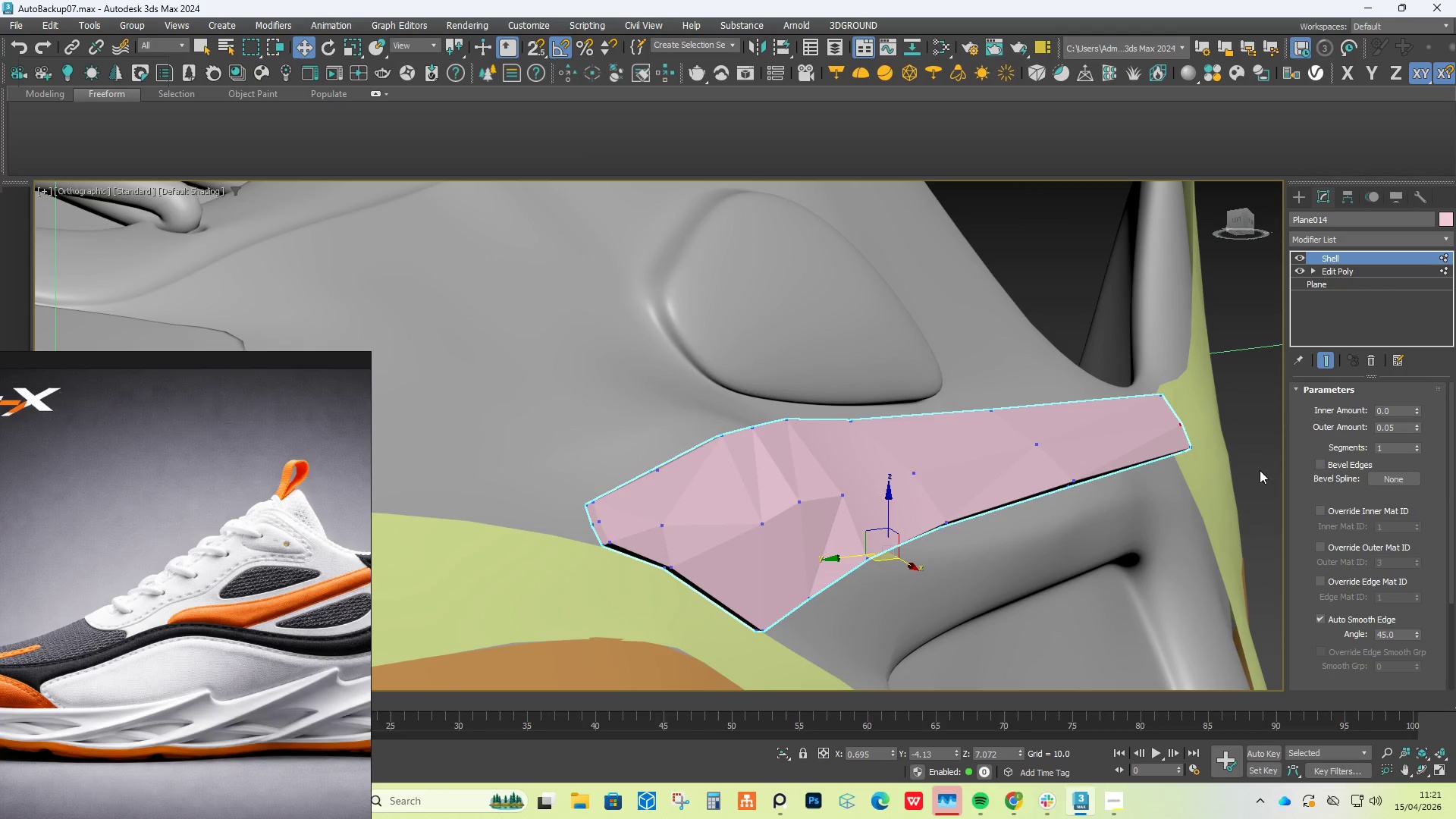 
hold_key(key=AltLeft, duration=1.17)
 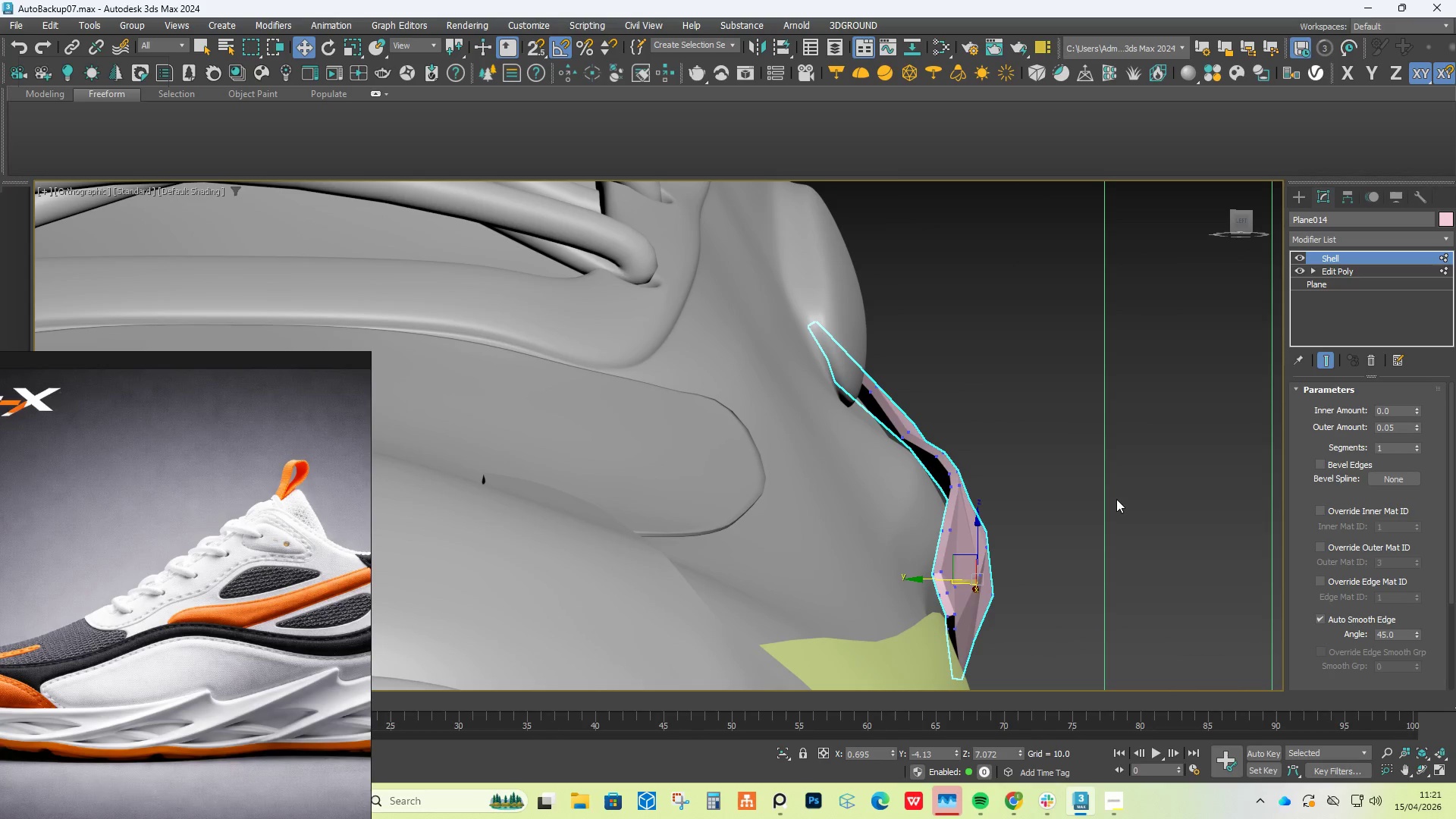 
key(Control+Z)
 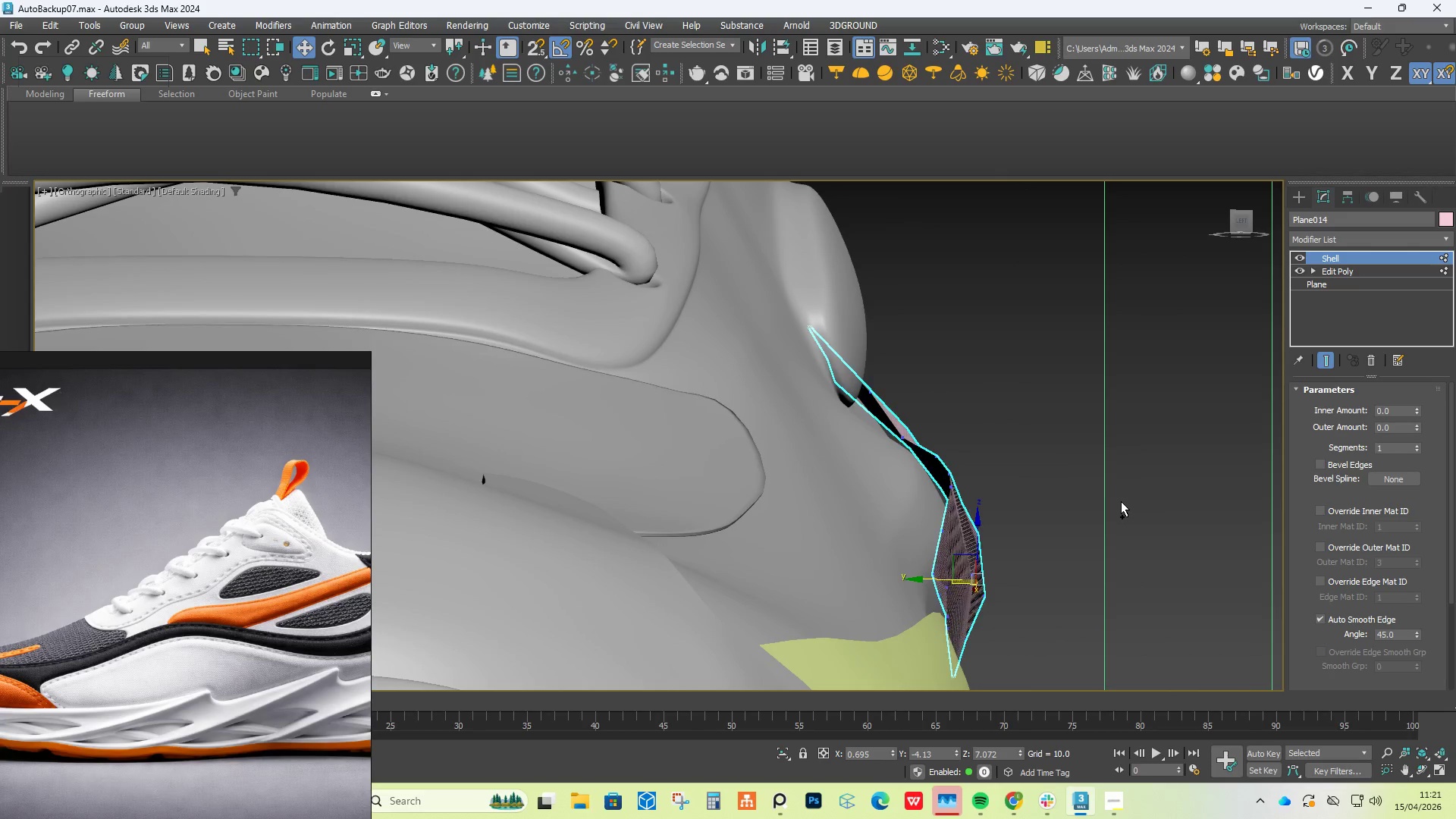 
key(Control+Z)
 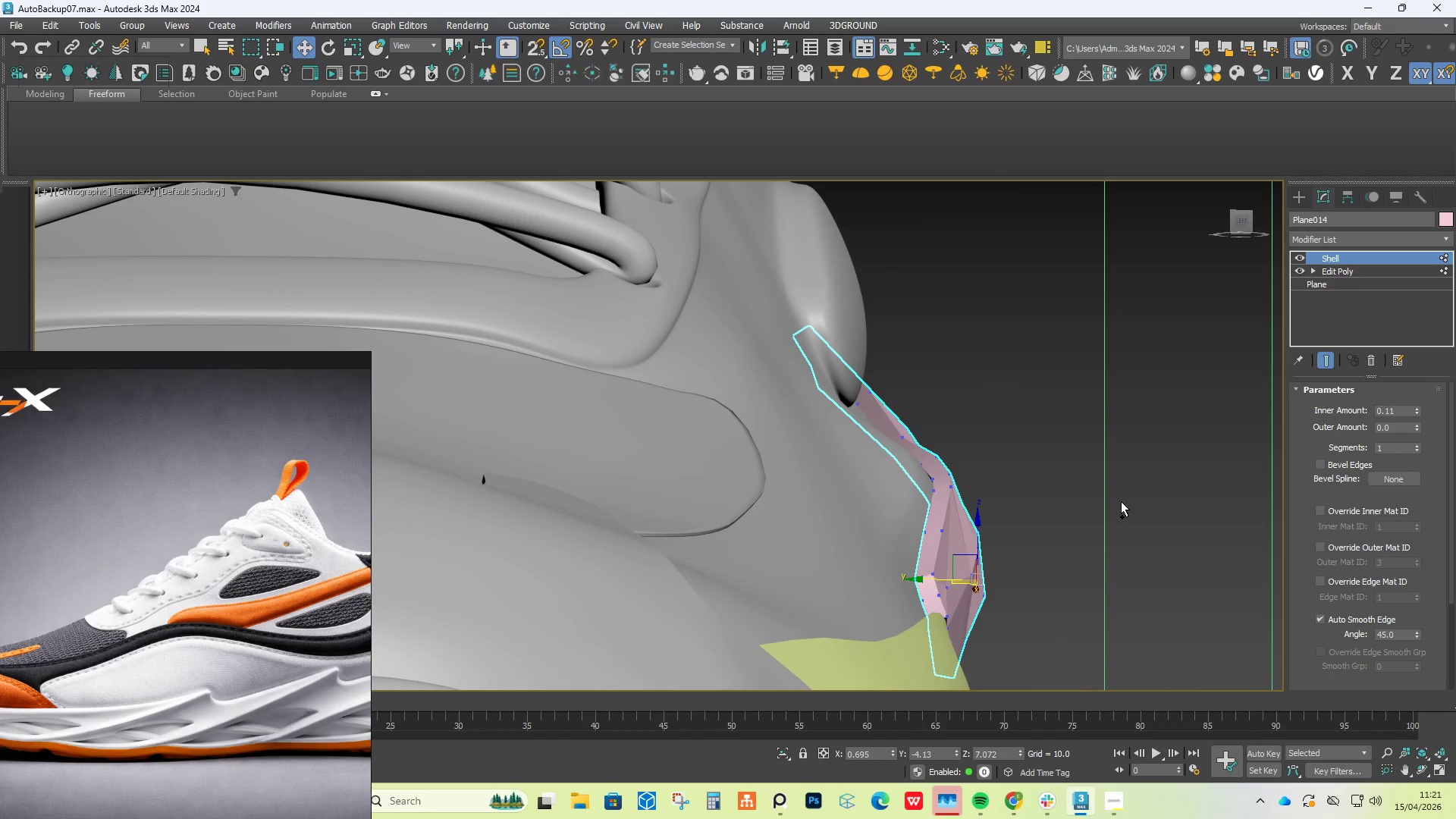 
hold_key(key=AltLeft, duration=0.59)
 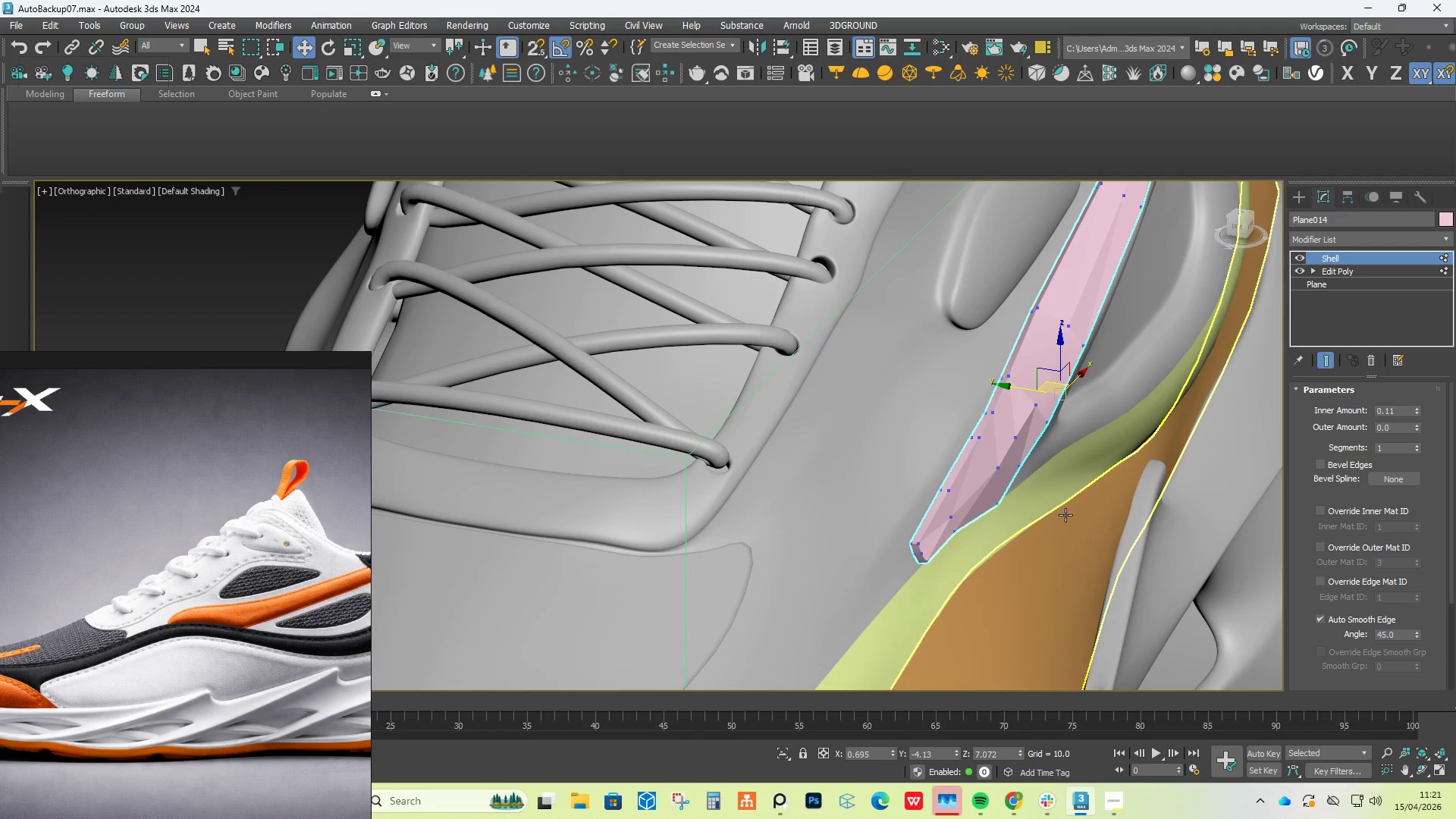 
scroll: coordinate [1119, 500], scroll_direction: down, amount: 2.0
 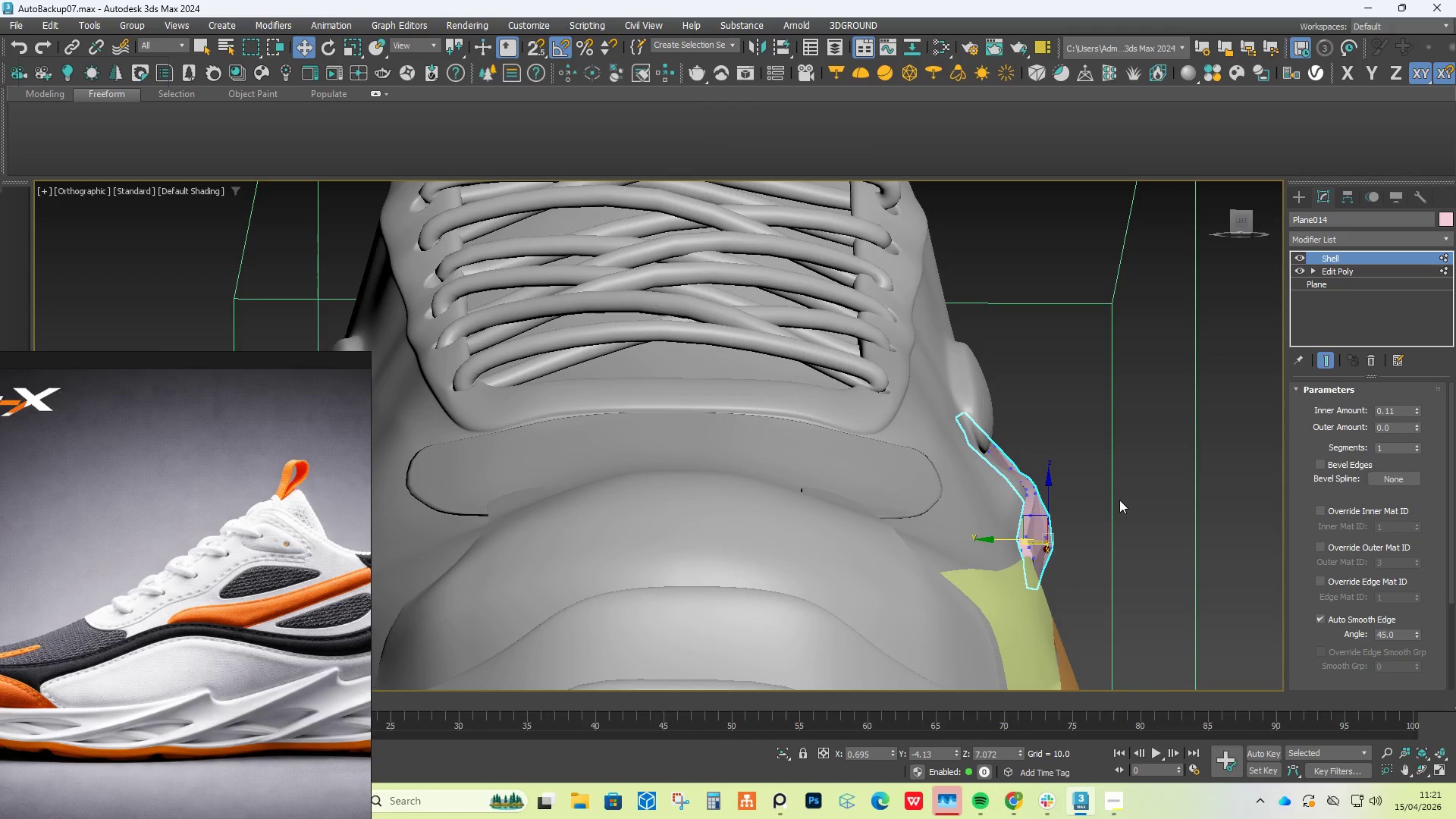 
left_click([1075, 485])
 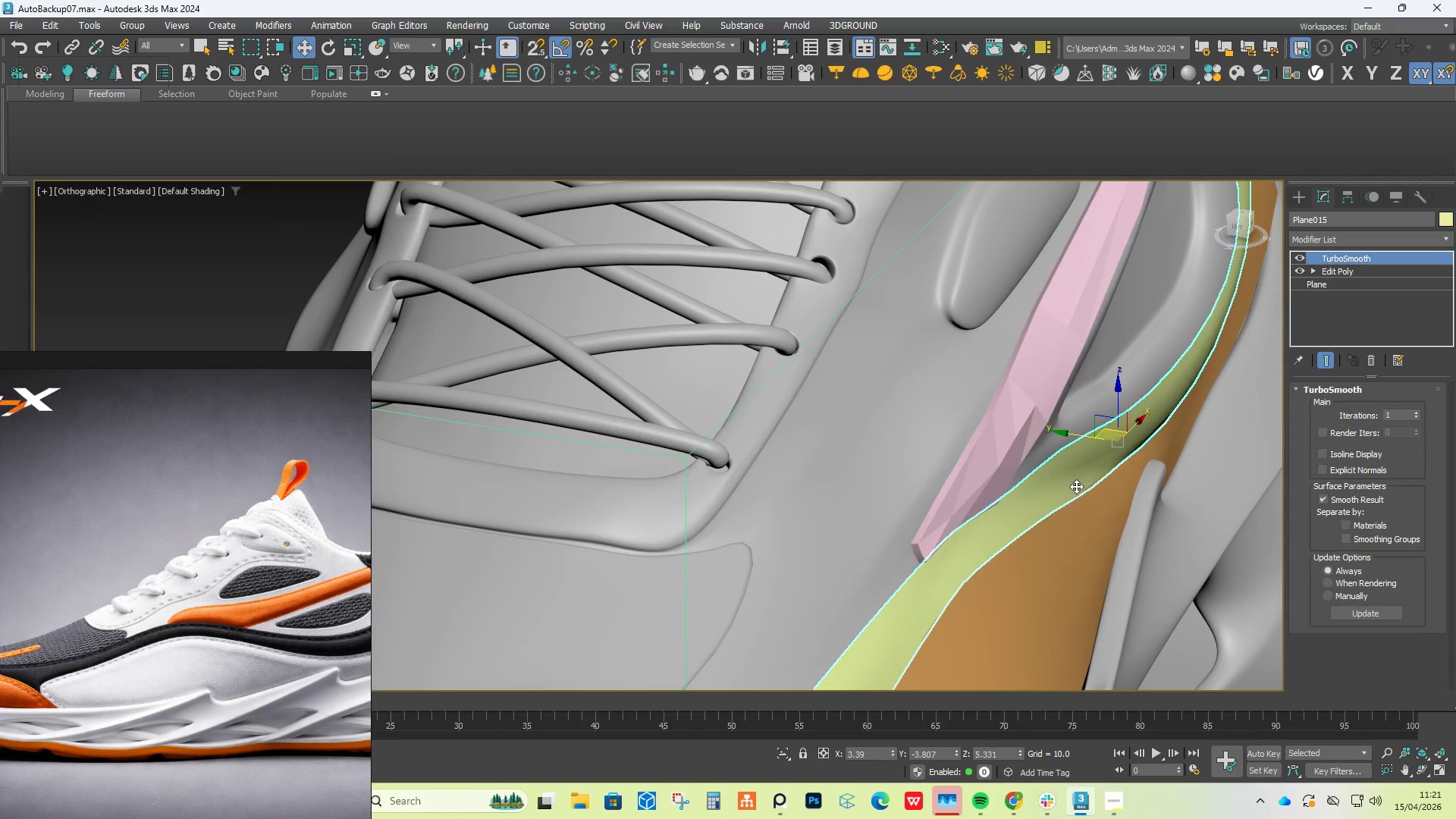 
hold_key(key=AltLeft, duration=0.48)
 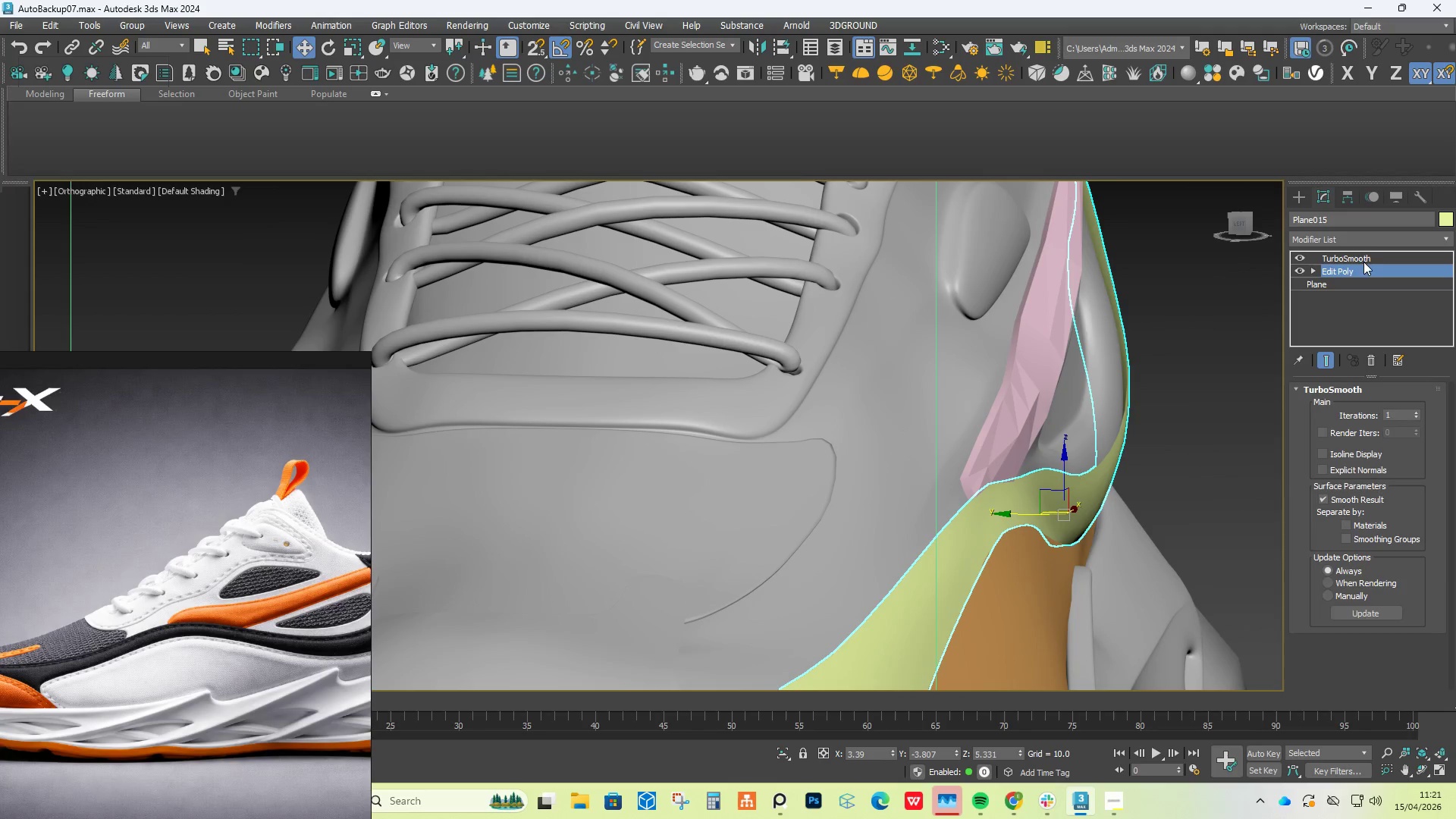 
double_click([1374, 240])
 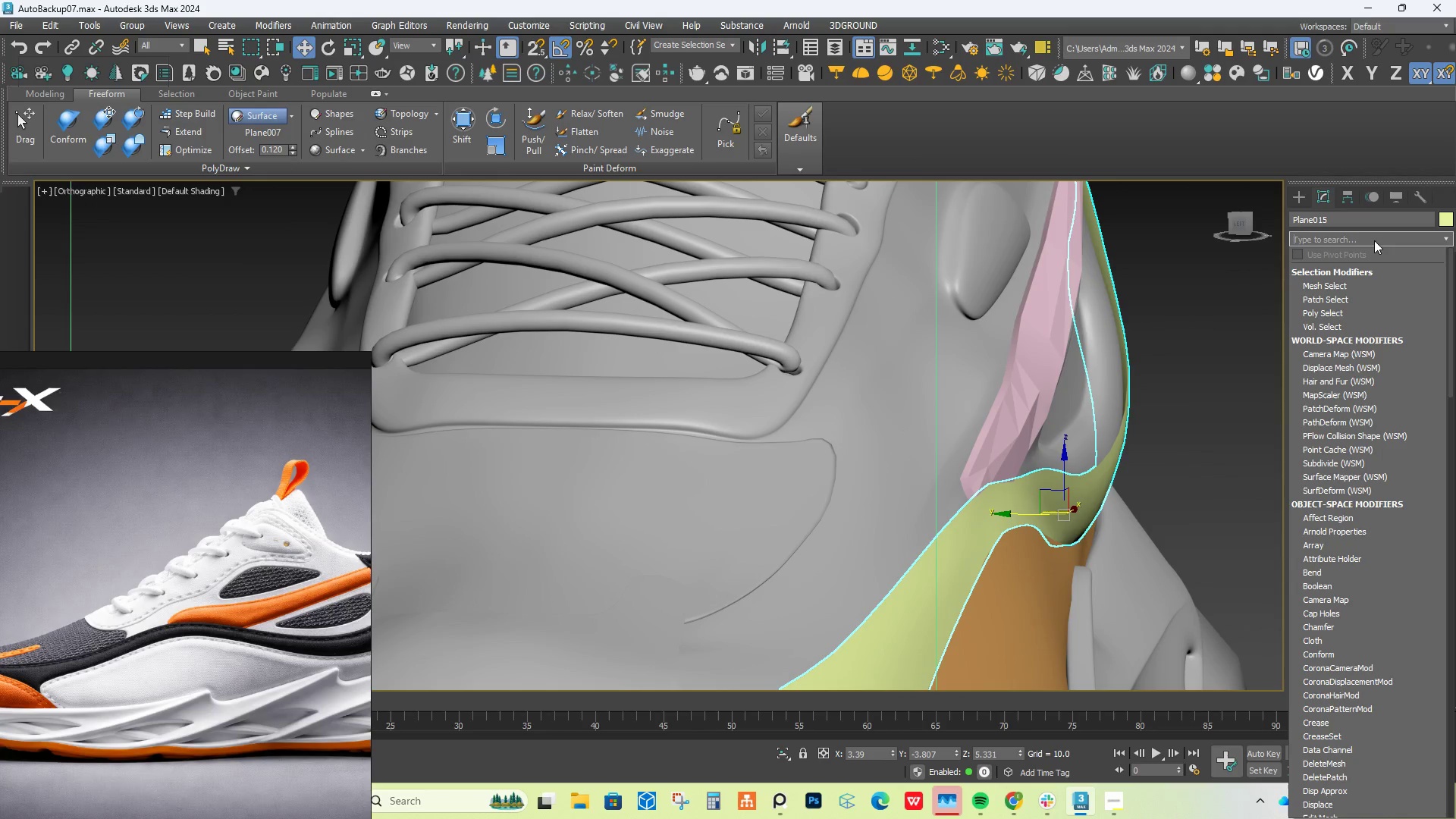 
type(sh)
 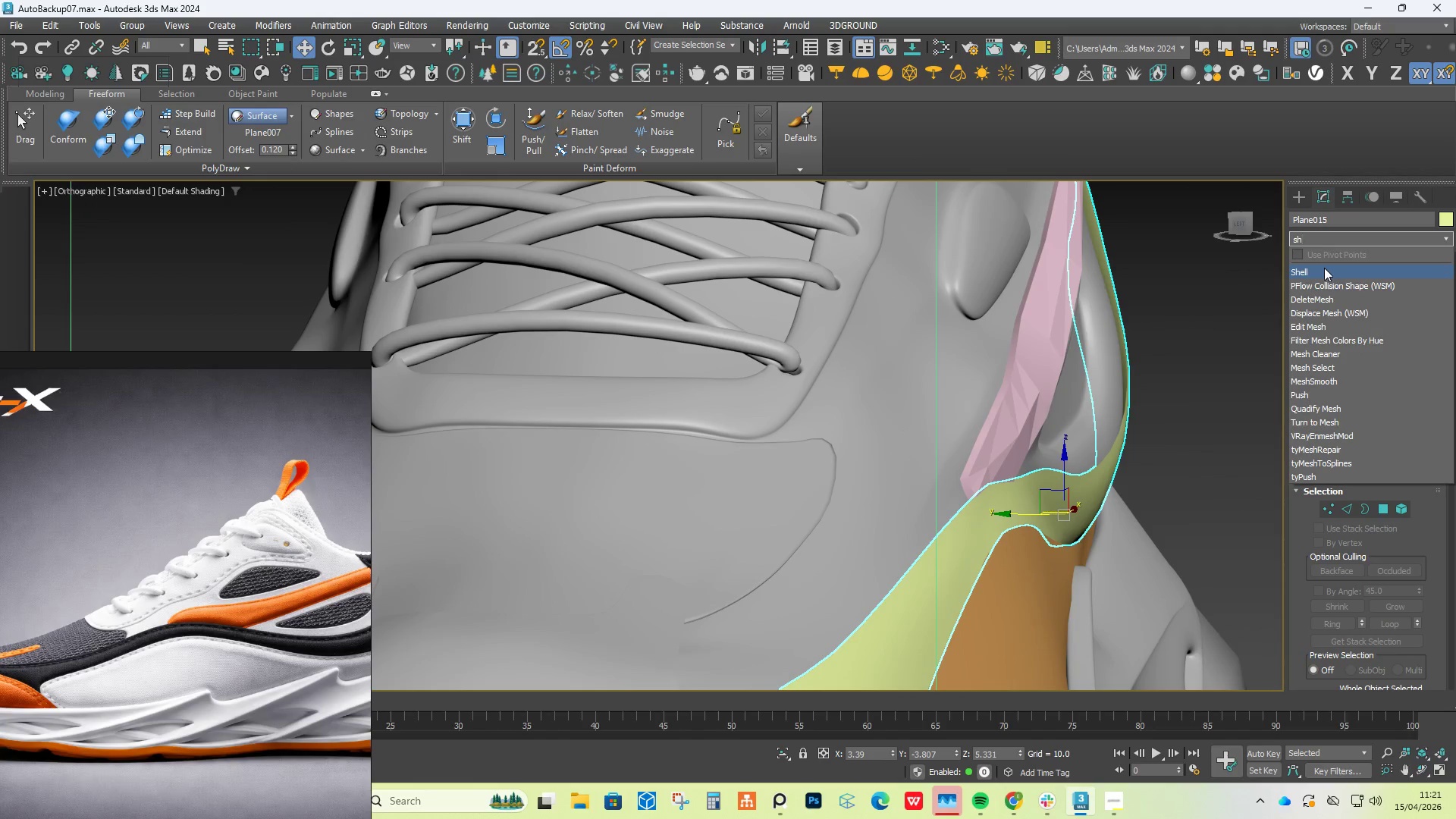 
left_click([1324, 268])
 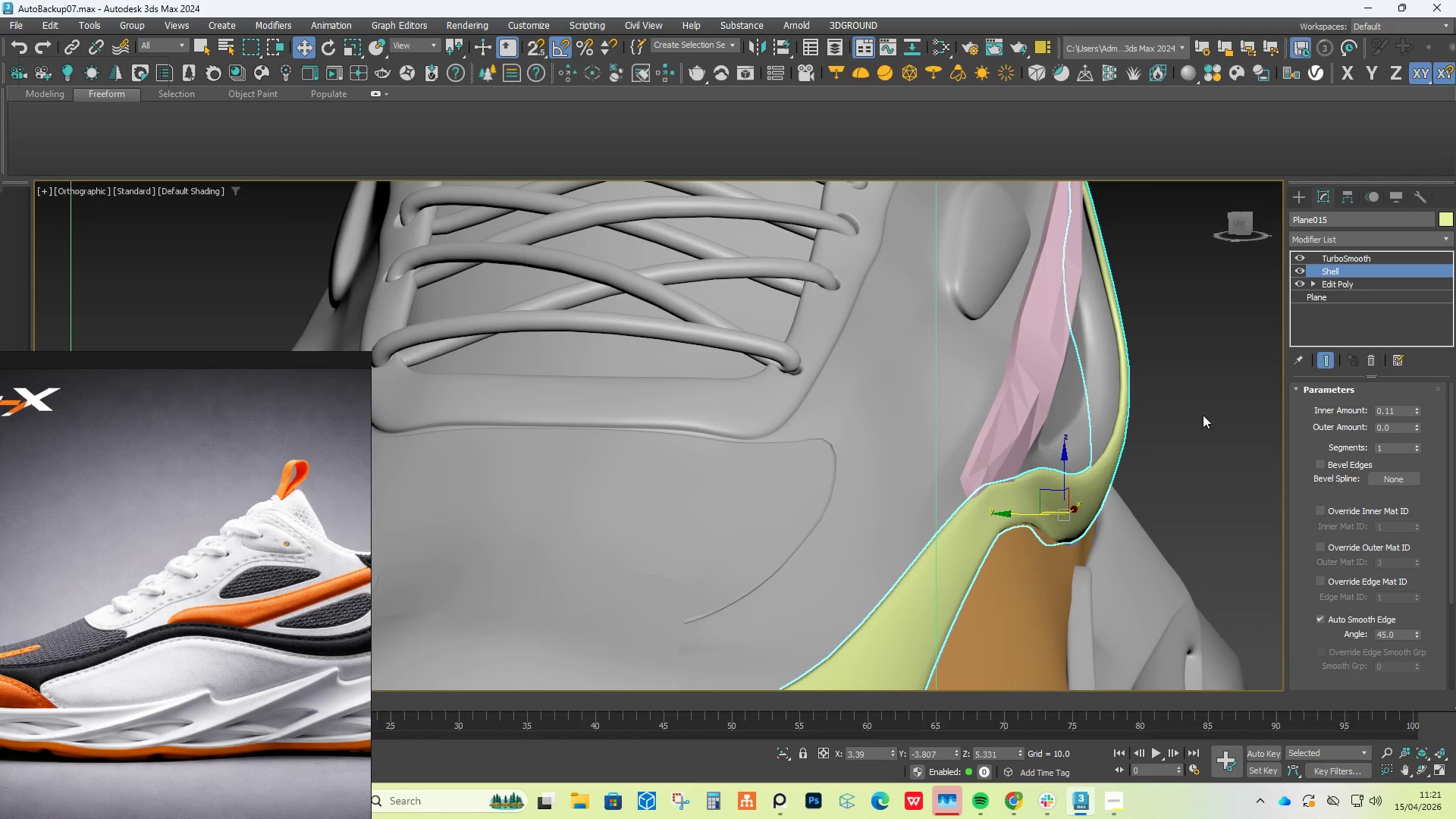 
hold_key(key=AltLeft, duration=1.52)
 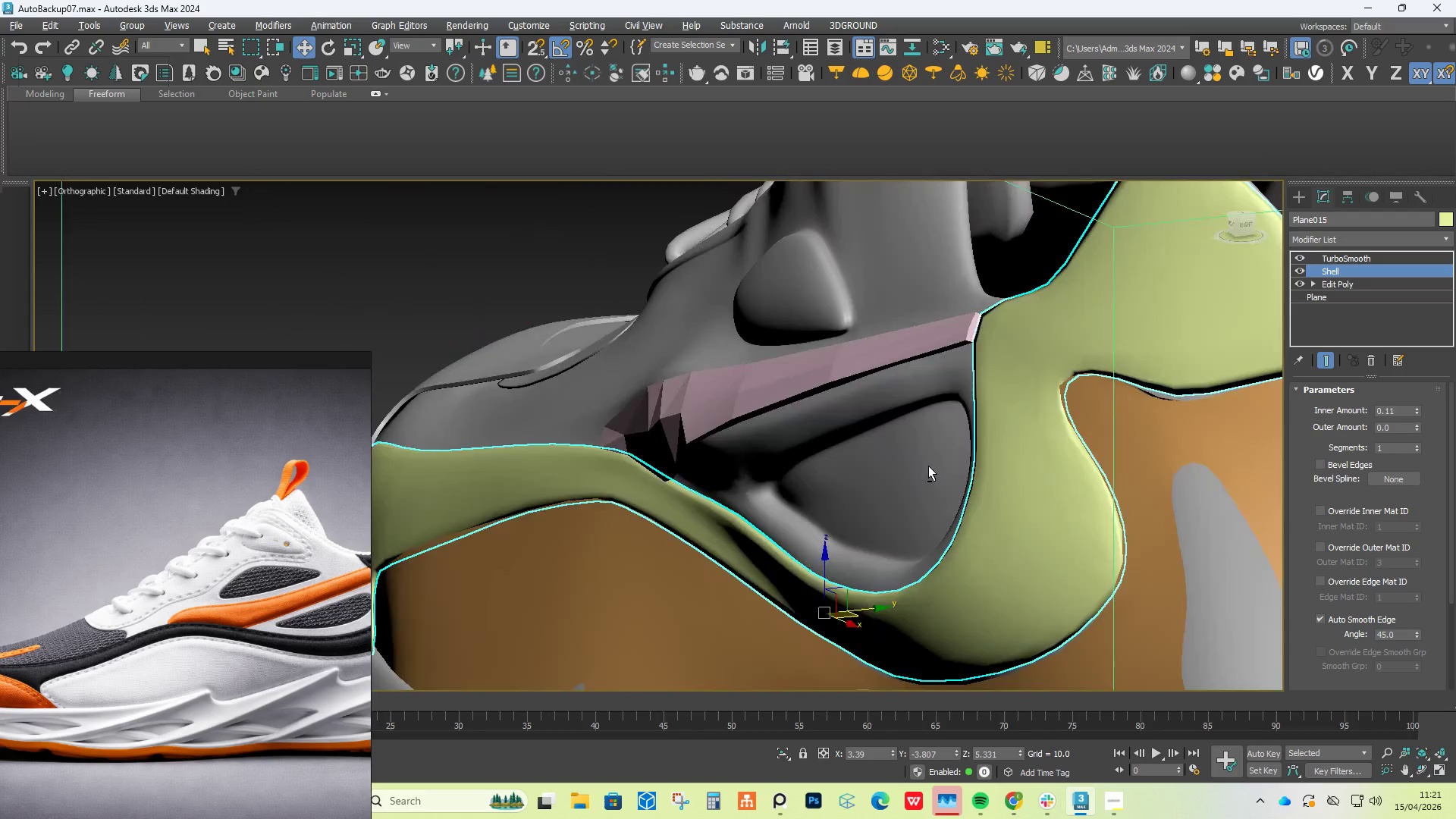 
hold_key(key=AltLeft, duration=1.31)
 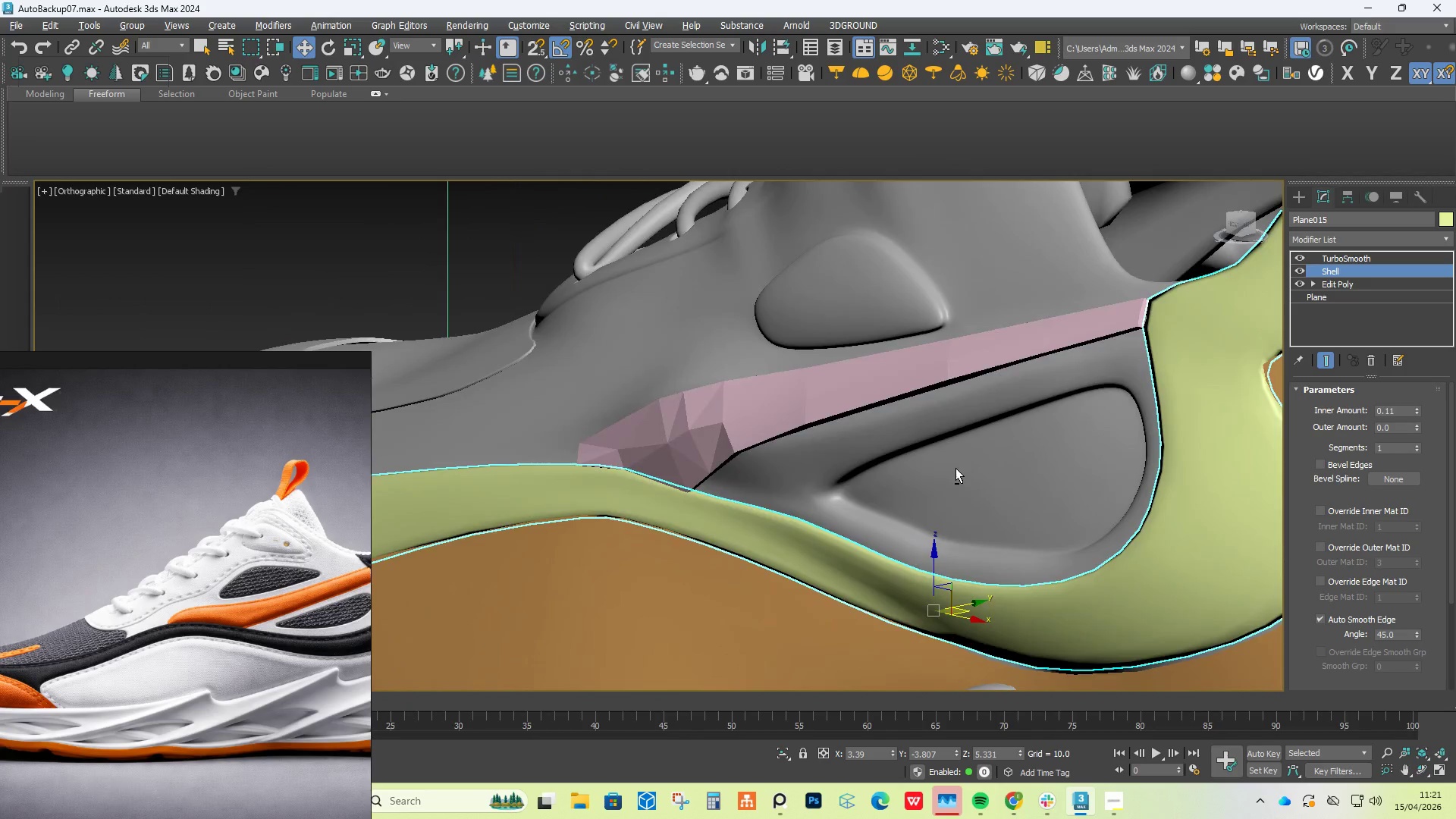 
hold_key(key=AltLeft, duration=0.62)
 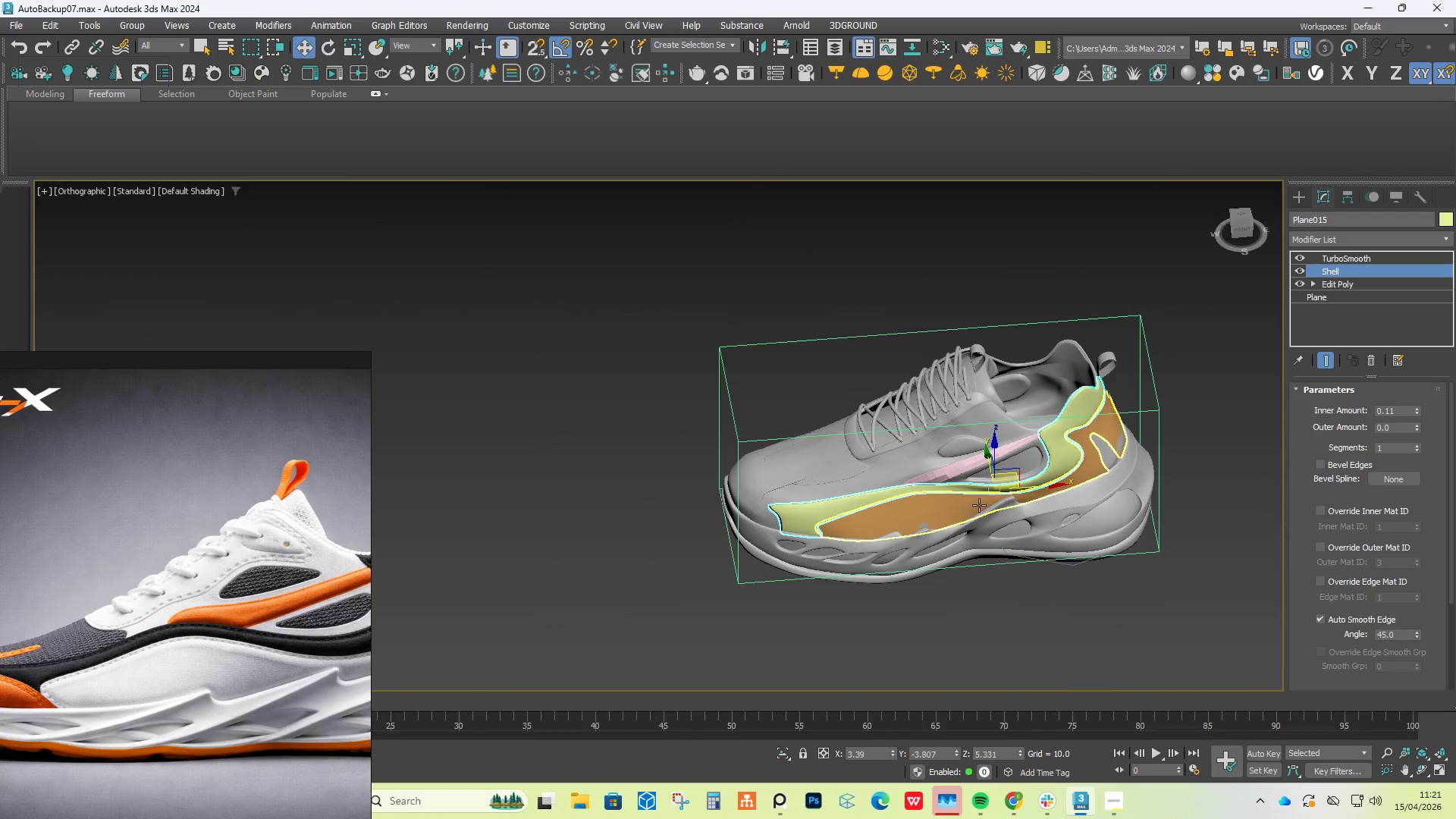 
scroll: coordinate [957, 469], scroll_direction: down, amount: 5.0
 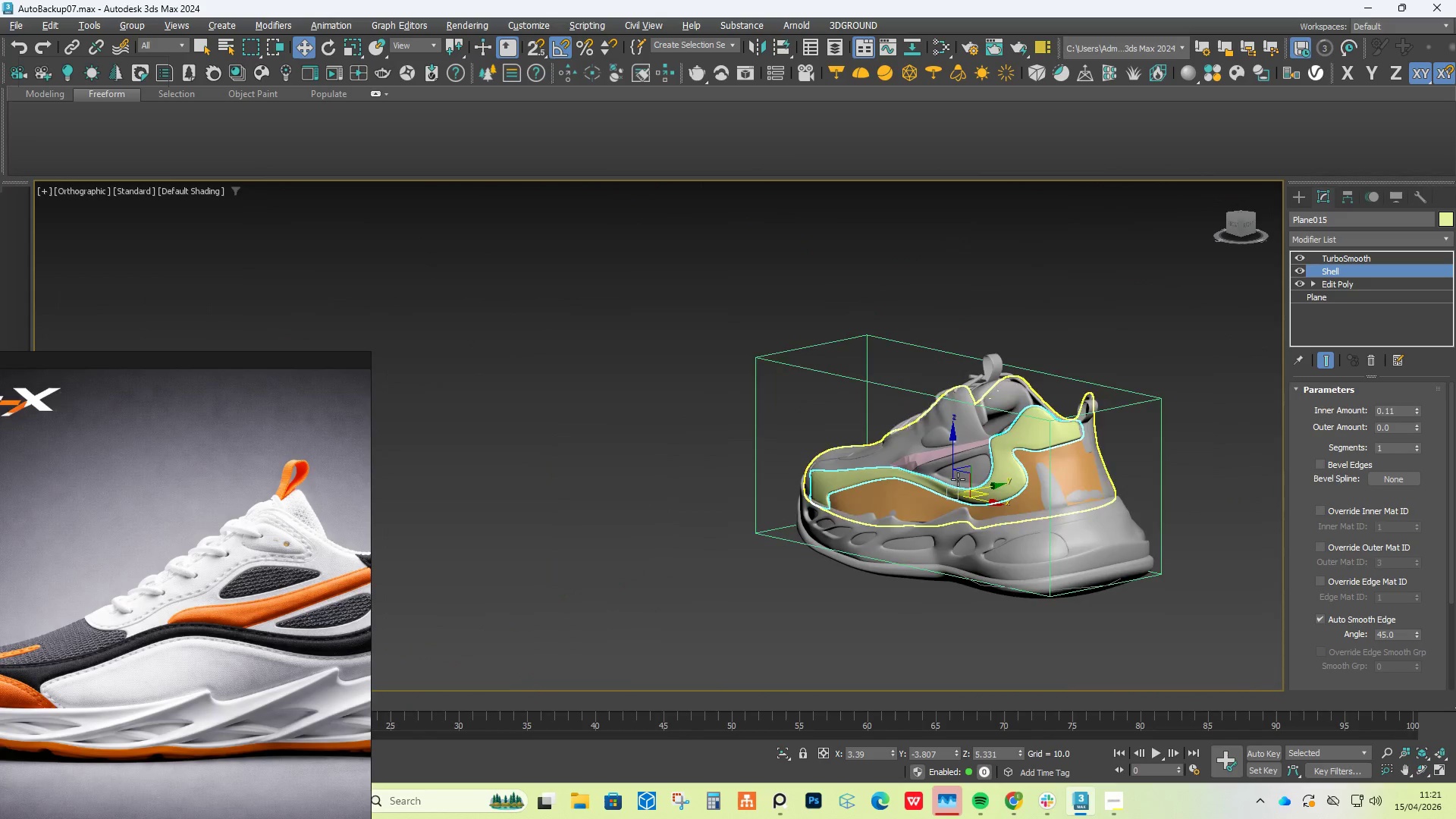 
left_click([956, 502])
 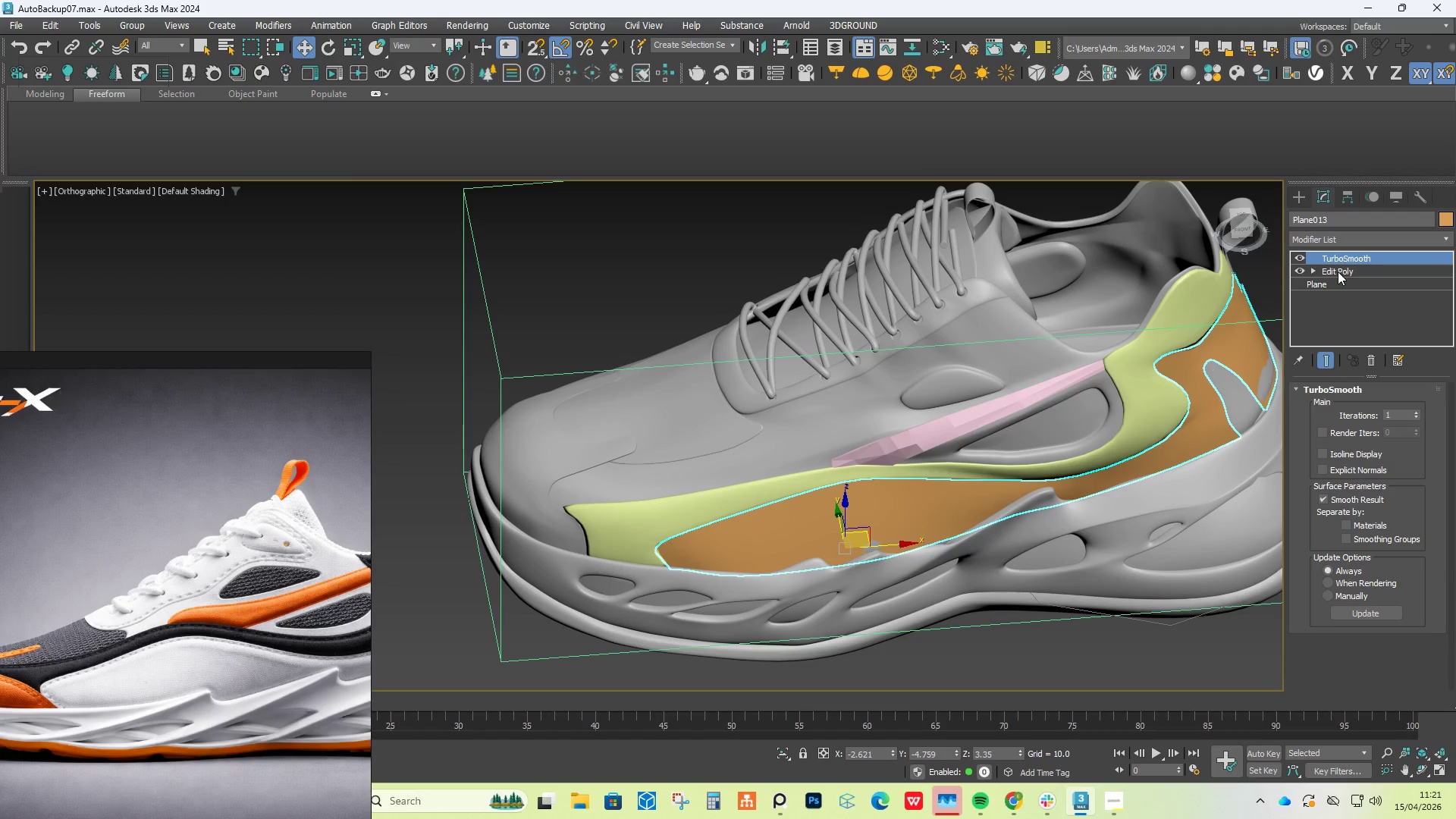 
scroll: coordinate [970, 505], scroll_direction: up, amount: 2.0
 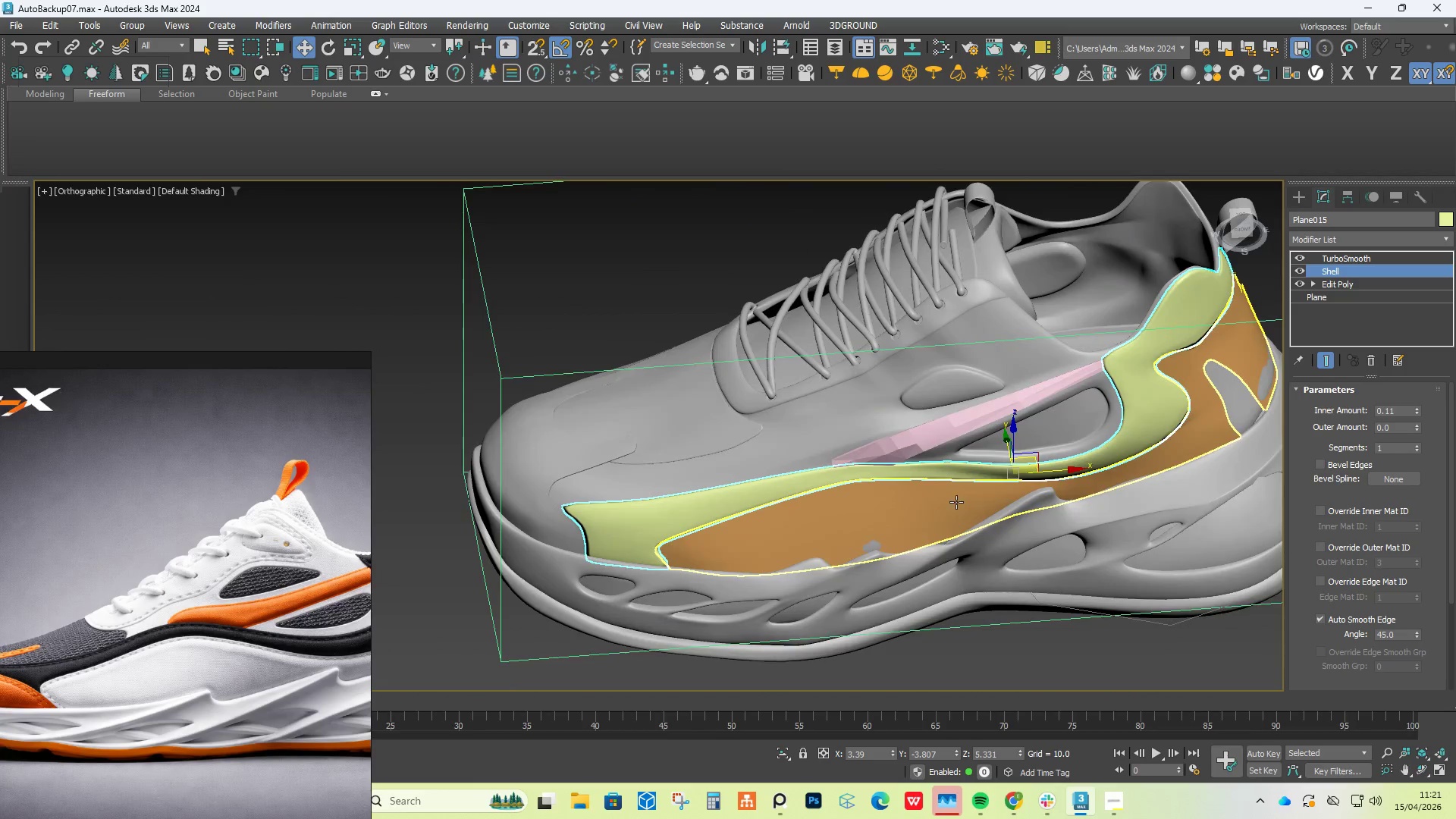 
left_click([1331, 268])
 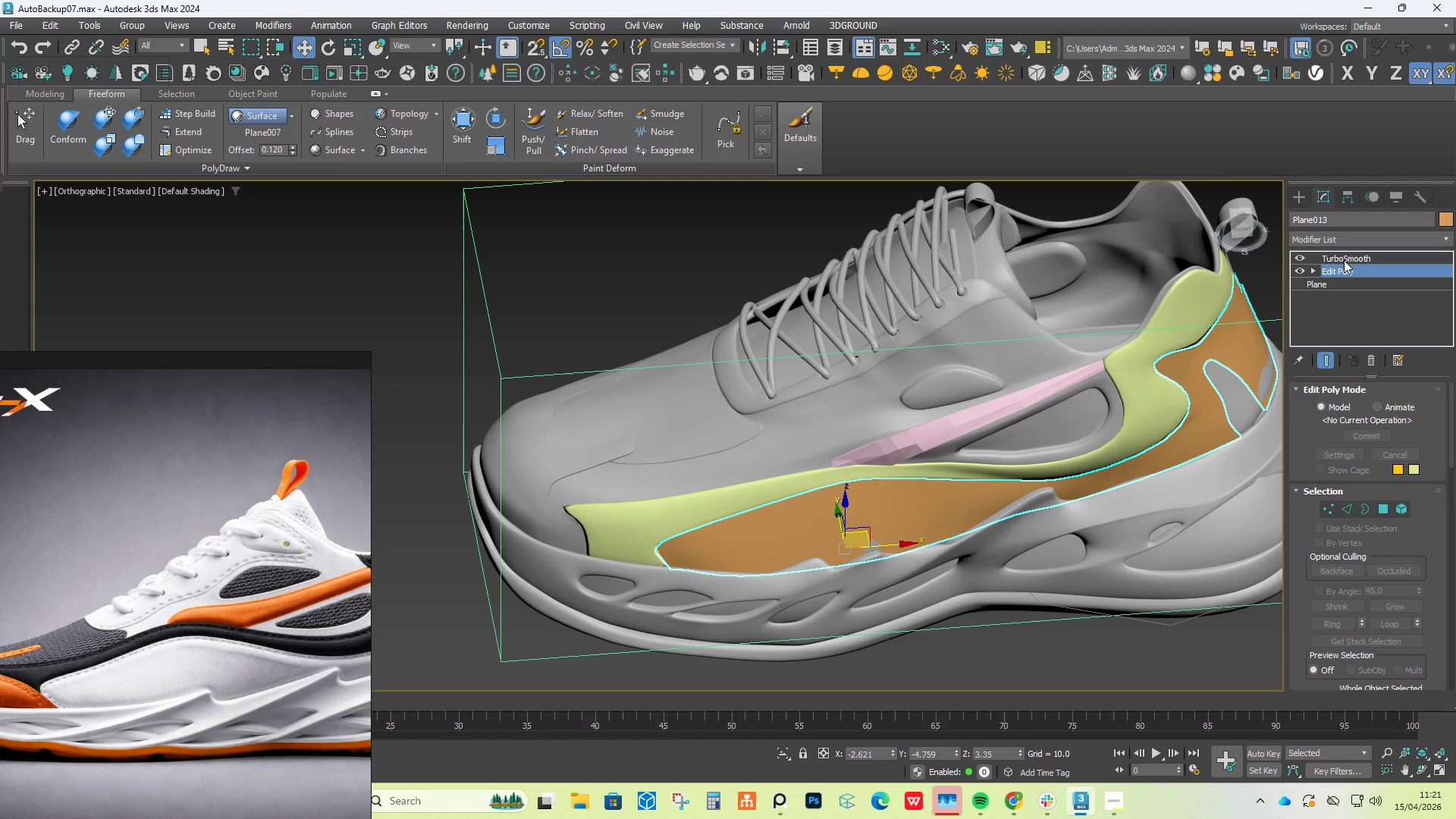 
type(sh)
 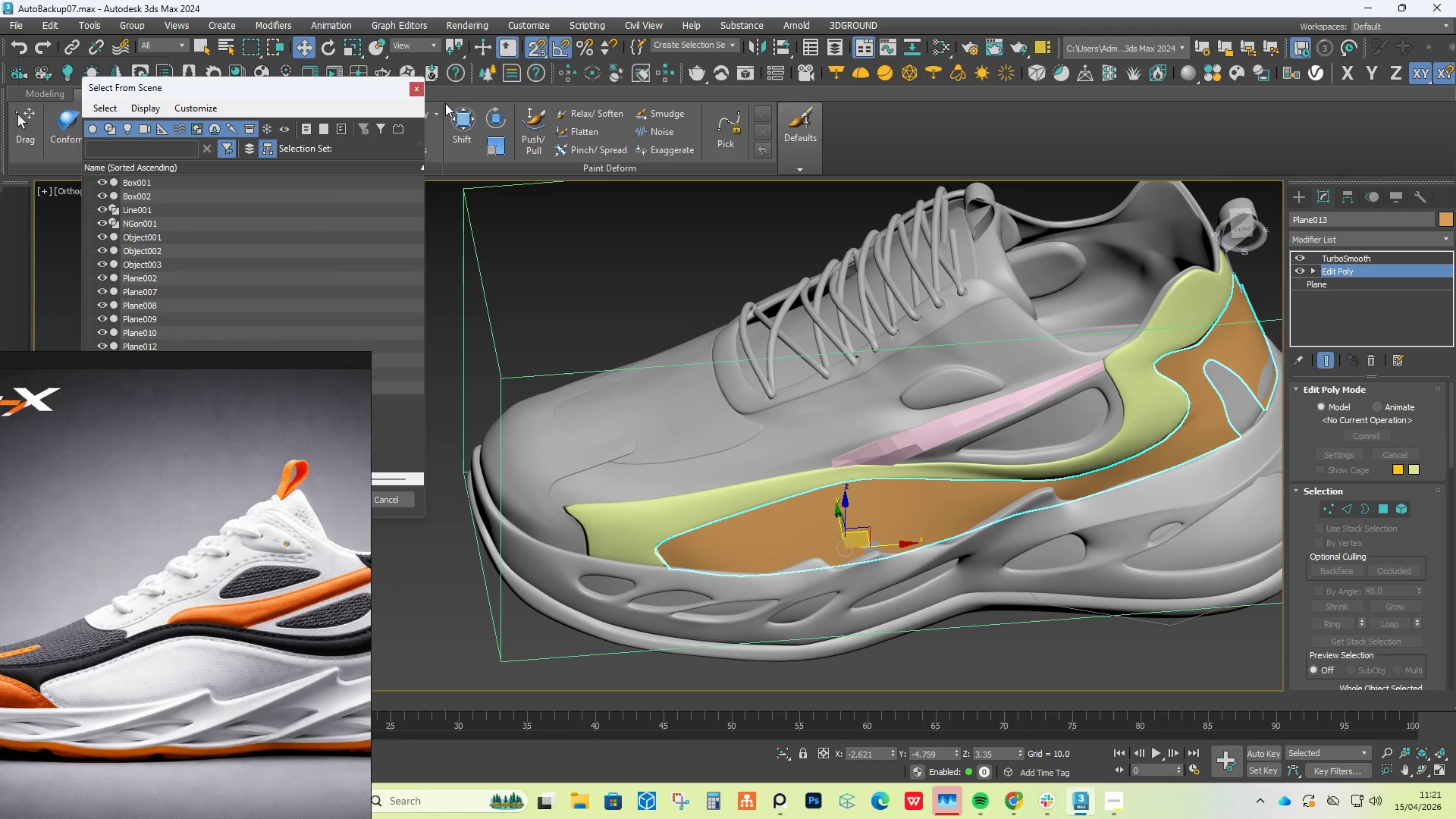 
left_click([413, 86])
 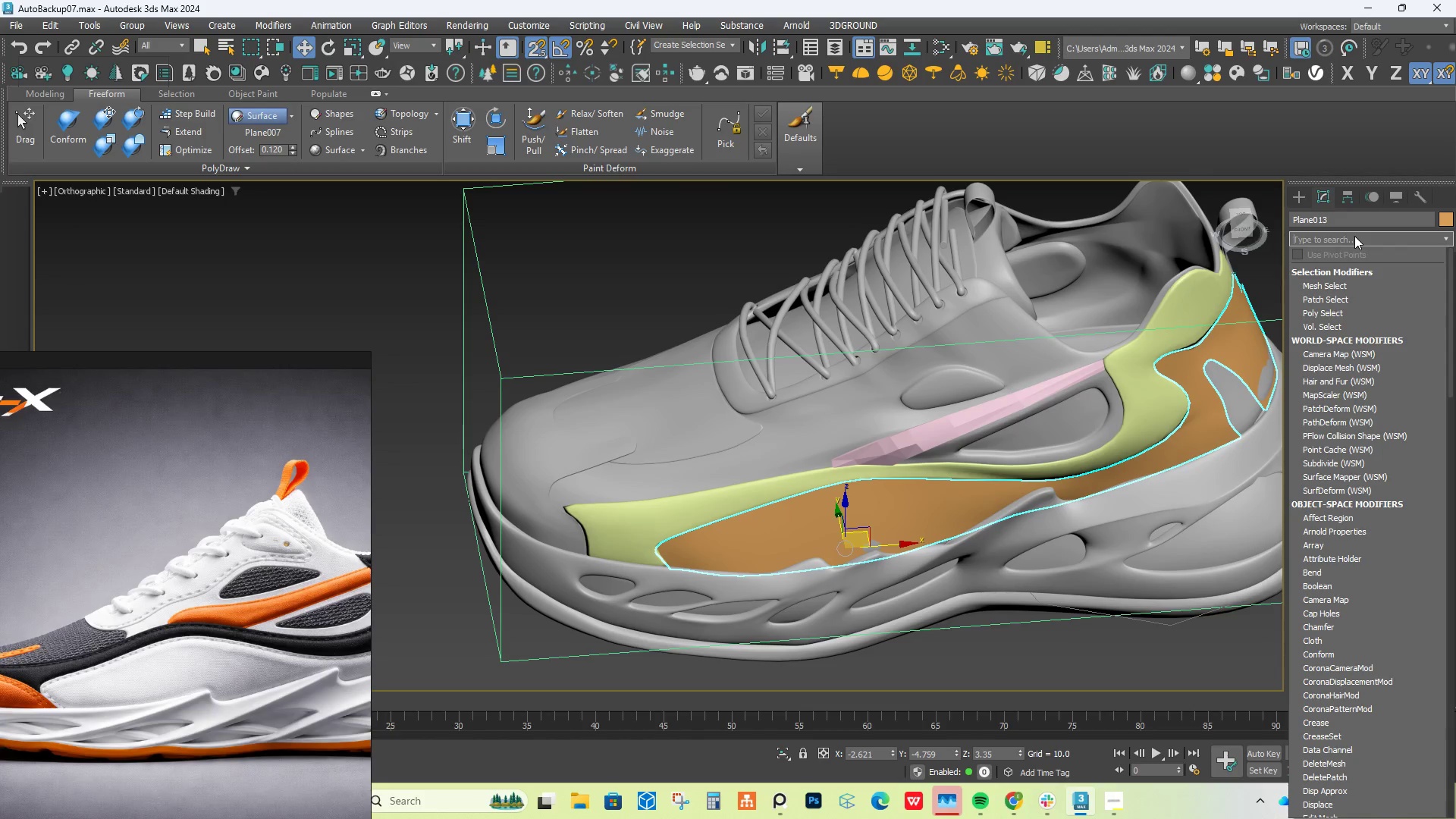 
type(sh)
 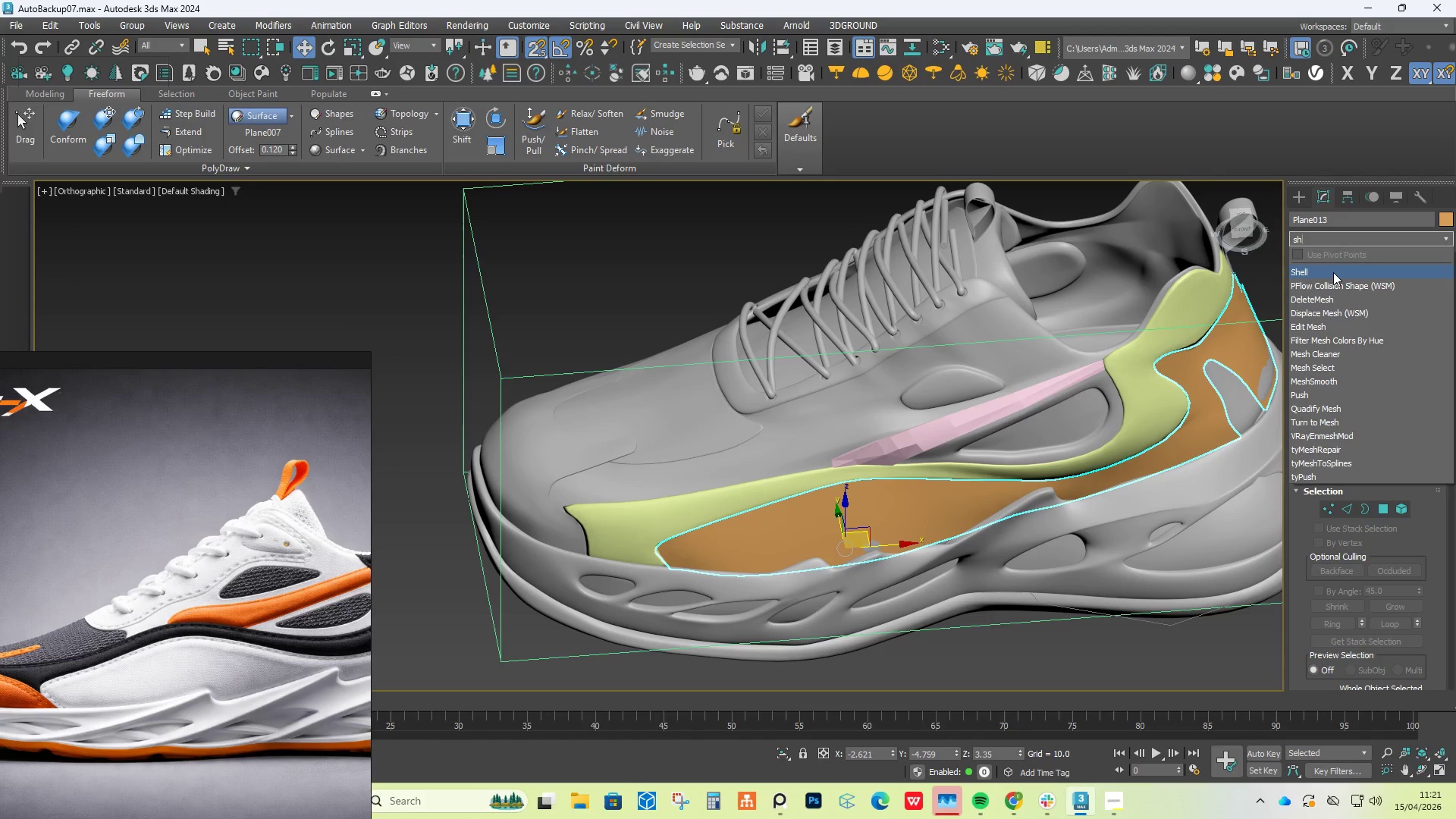 
left_click([1333, 272])
 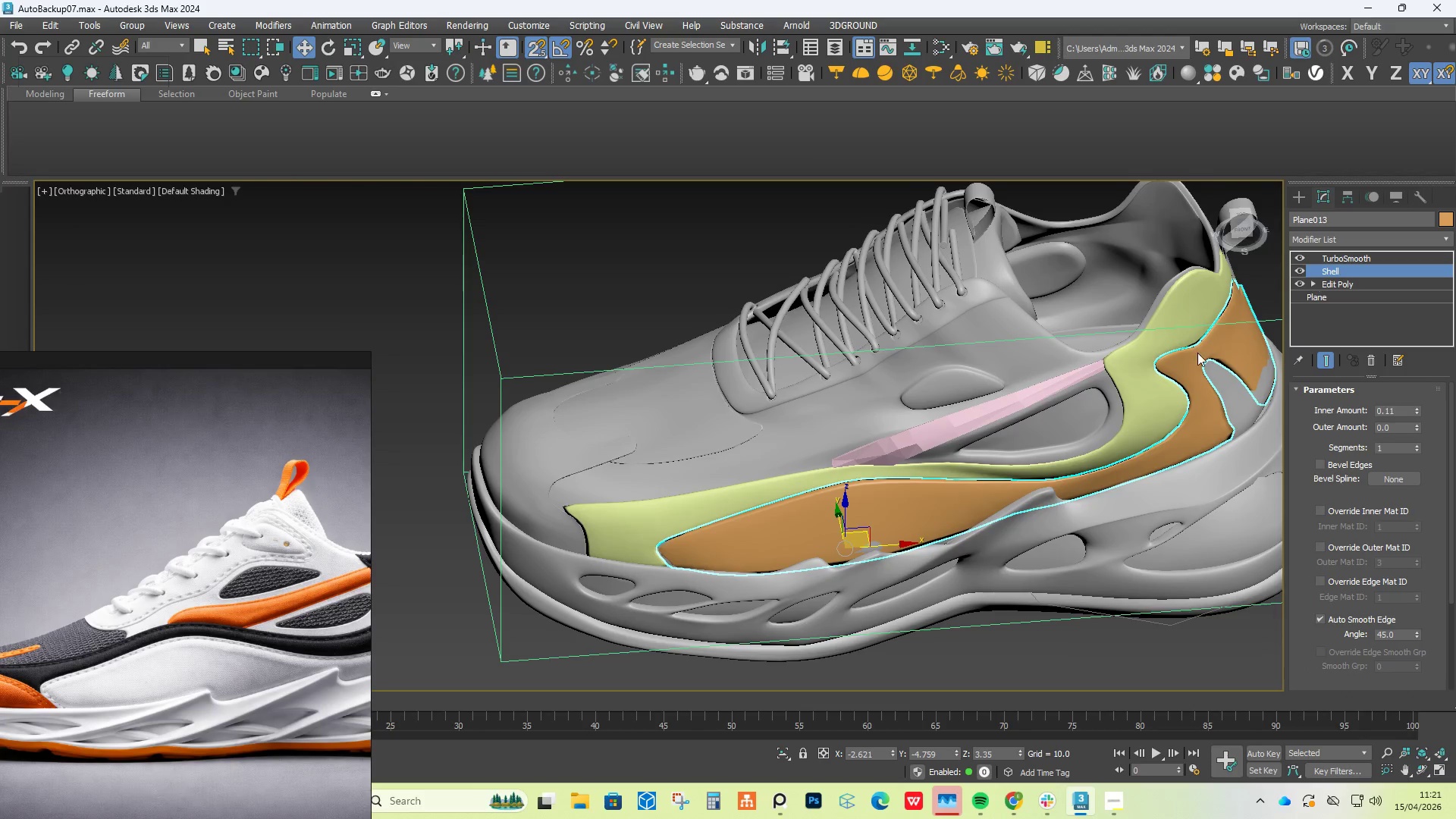 
hold_key(key=AltLeft, duration=1.5)
 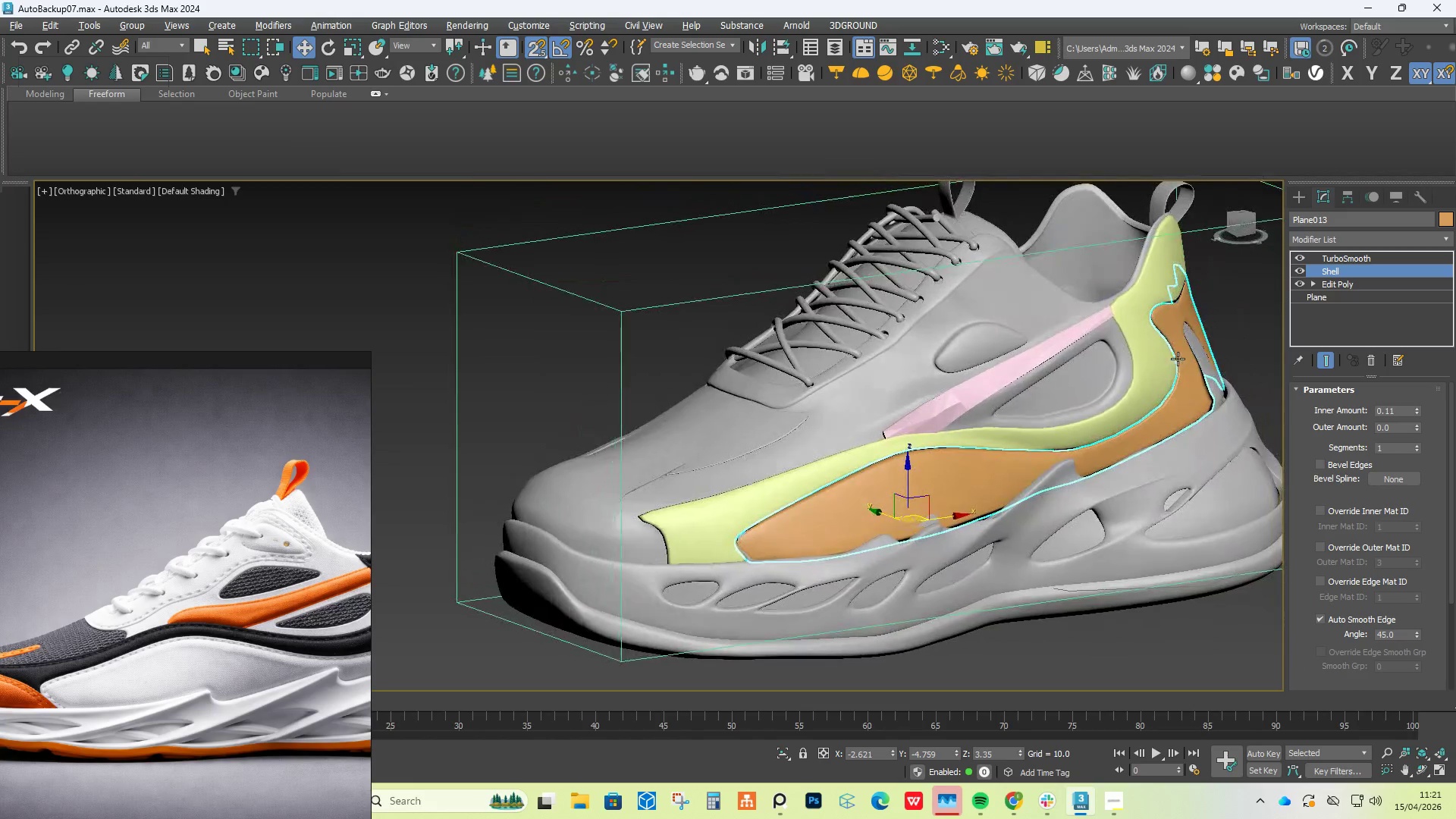 
hold_key(key=AltLeft, duration=0.81)
 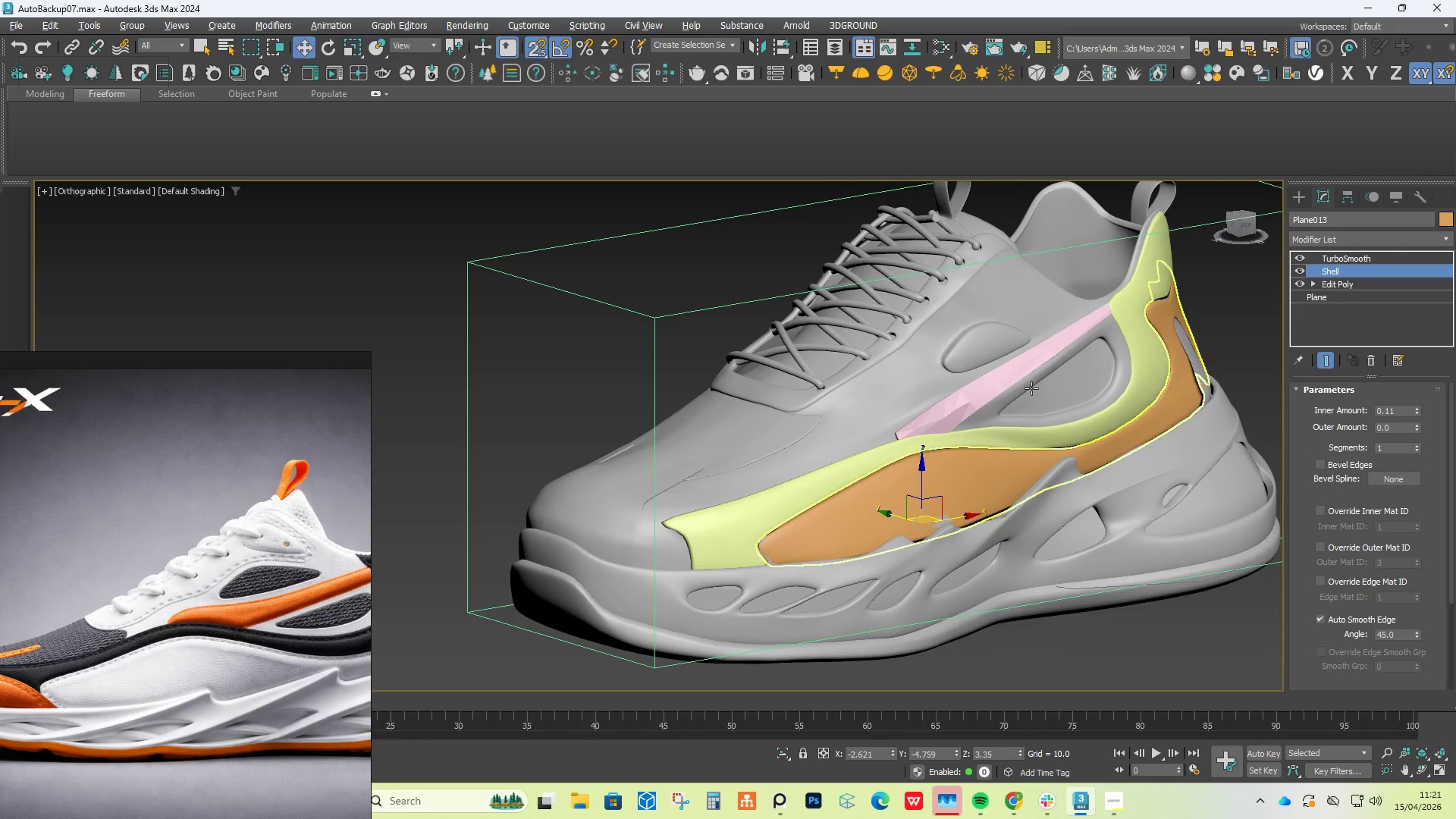 
scroll: coordinate [1029, 391], scroll_direction: up, amount: 3.0
 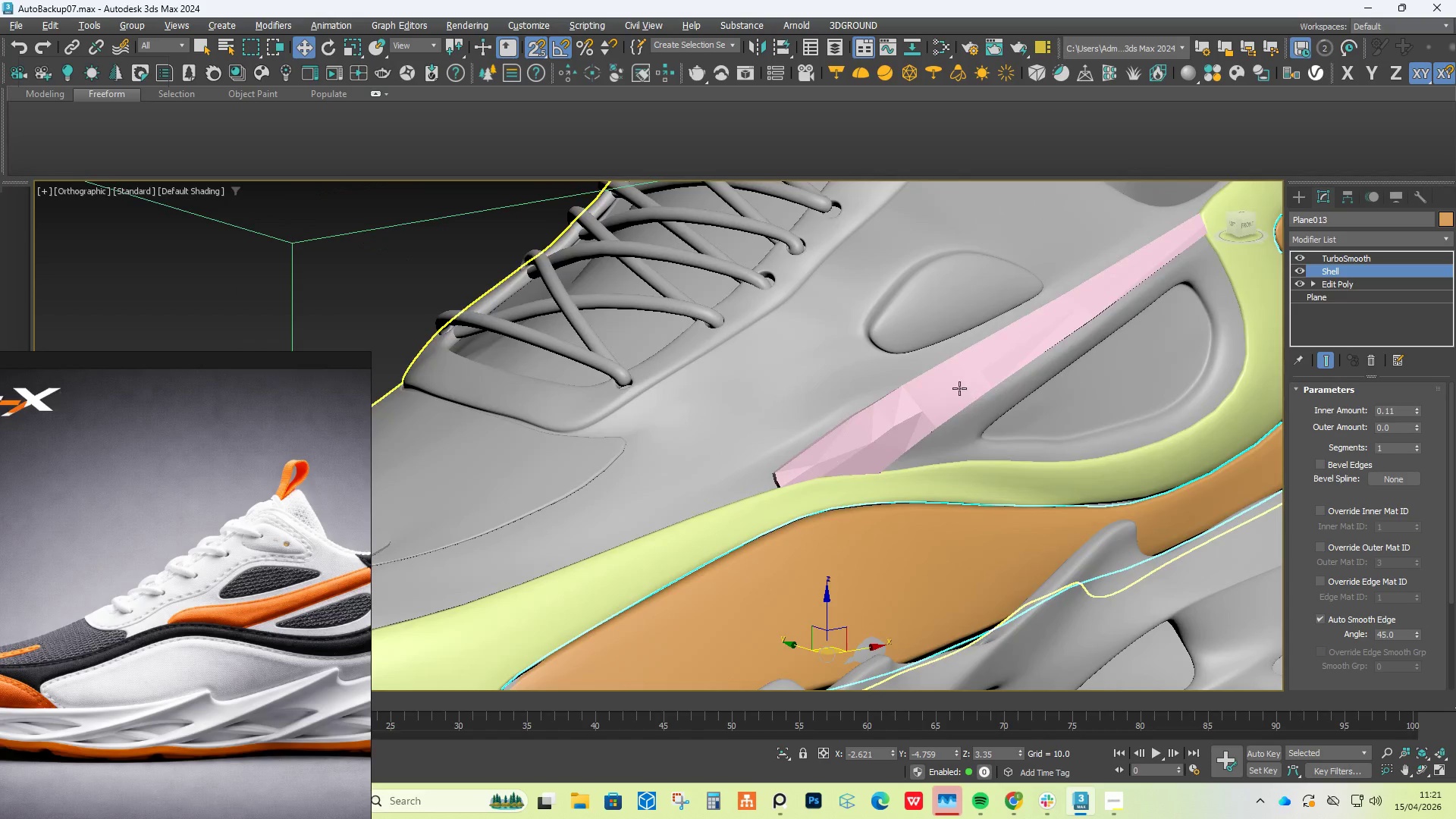 
left_click([959, 388])
 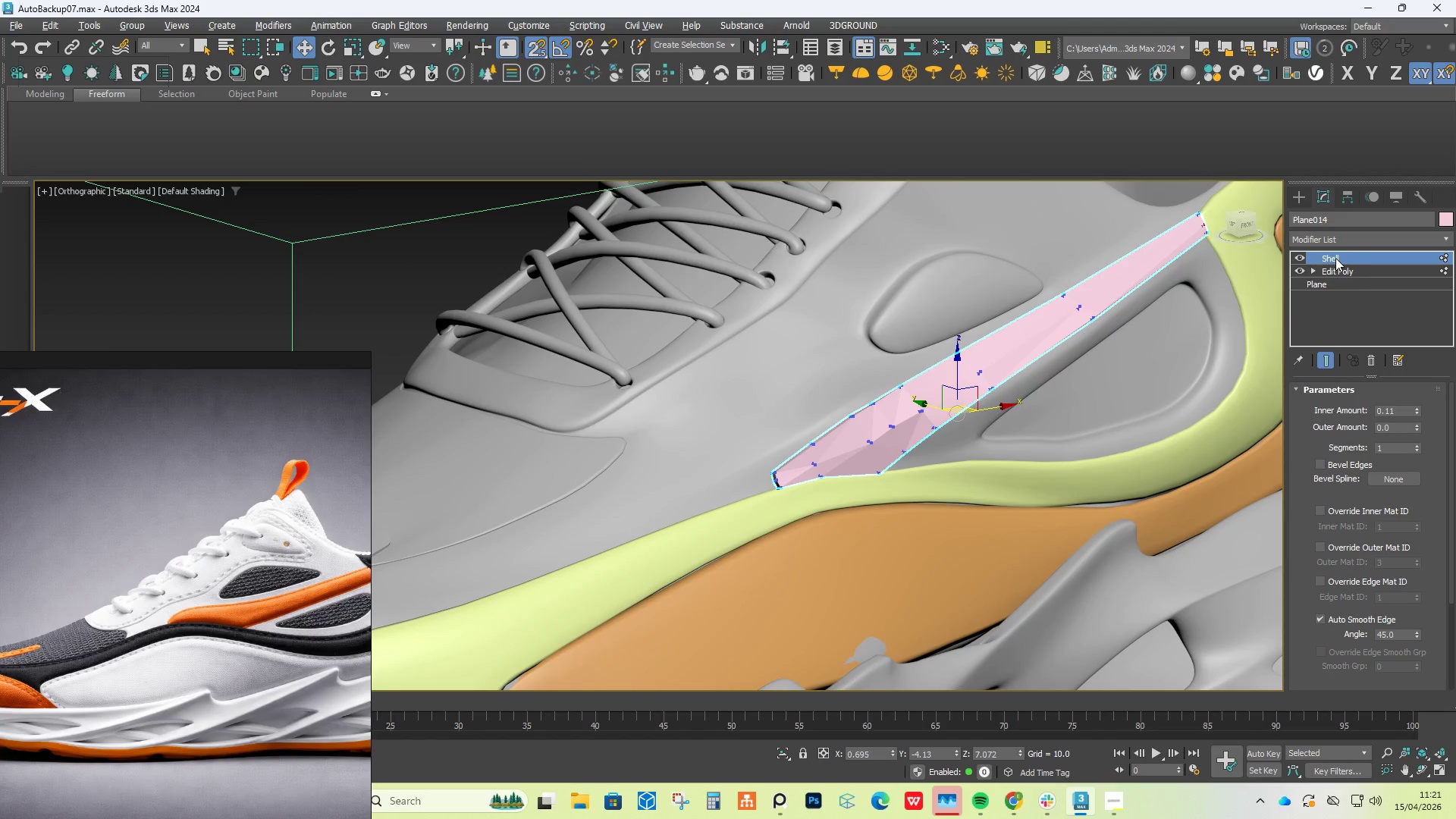 
left_click([1357, 242])
 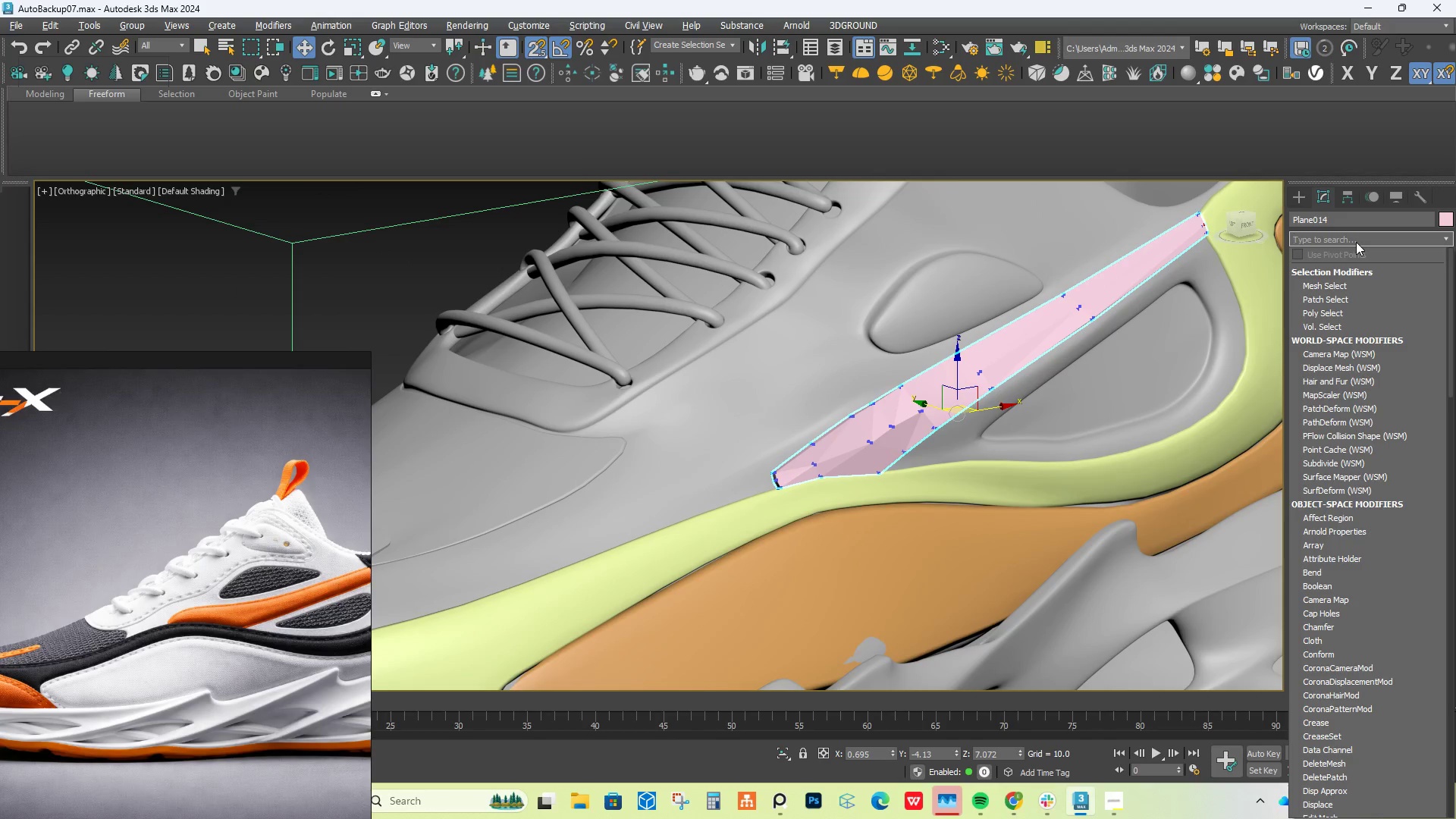 
type(tu)
 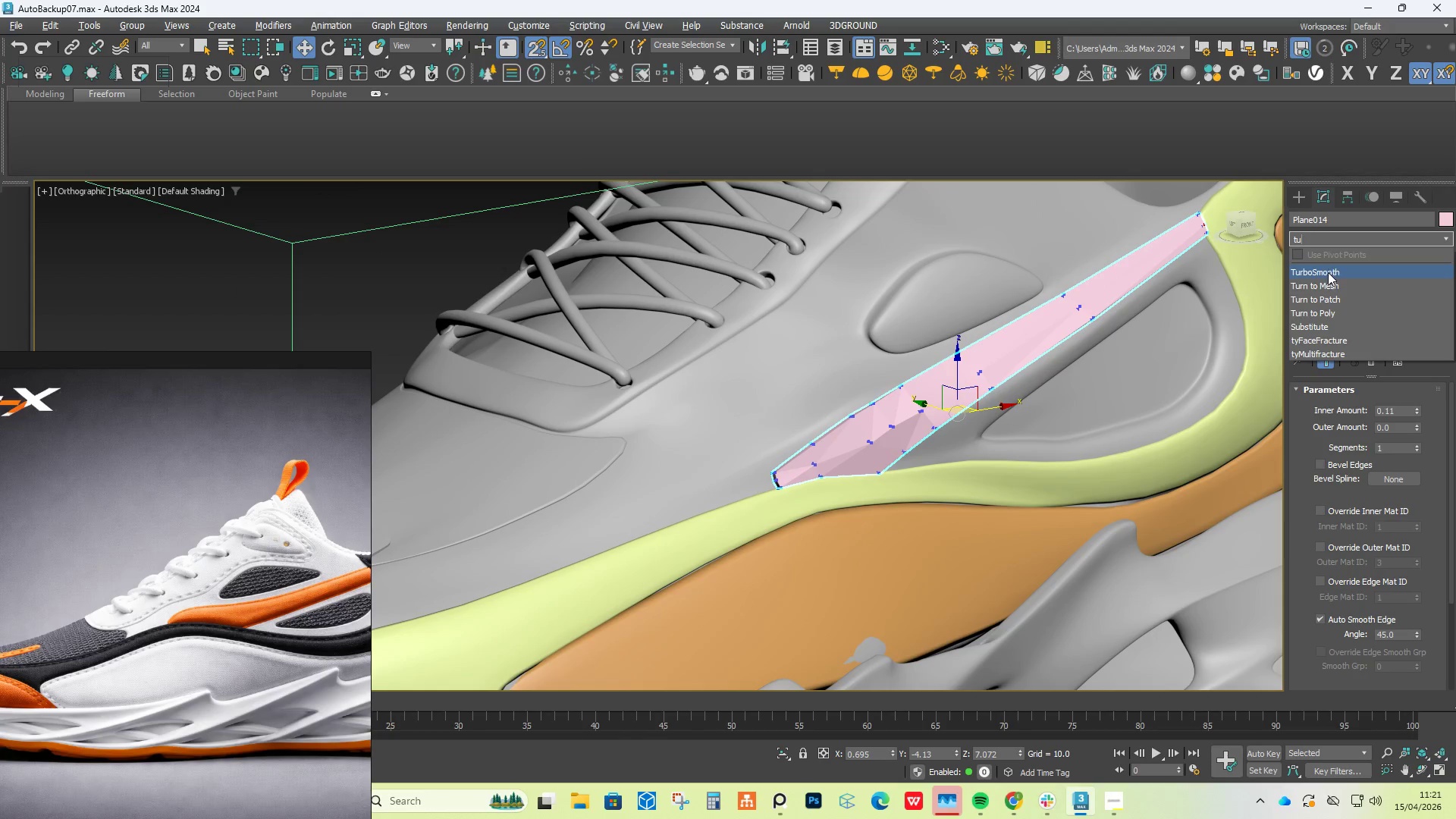 
left_click([1328, 273])
 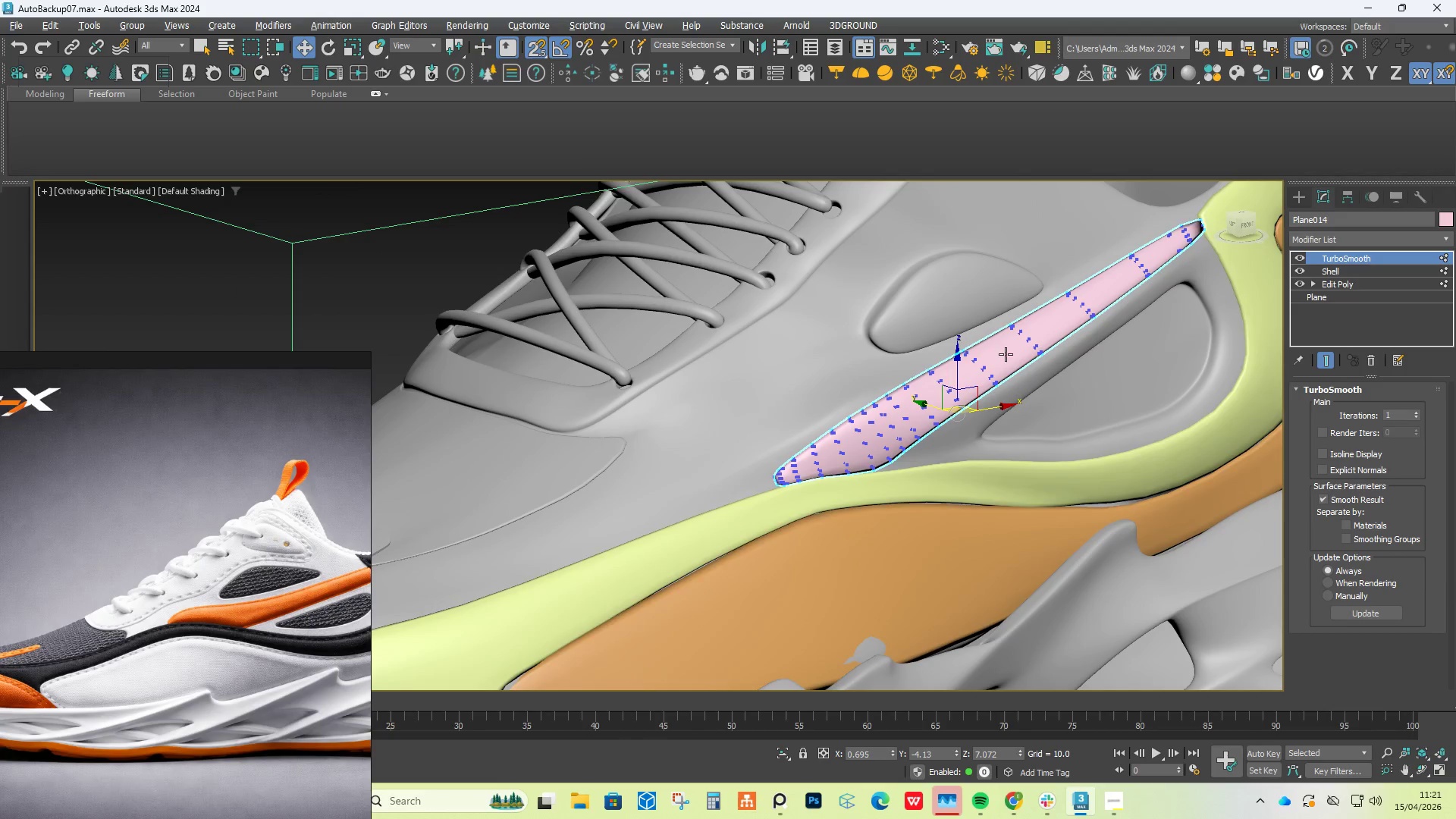 
scroll: coordinate [918, 375], scroll_direction: down, amount: 3.0
 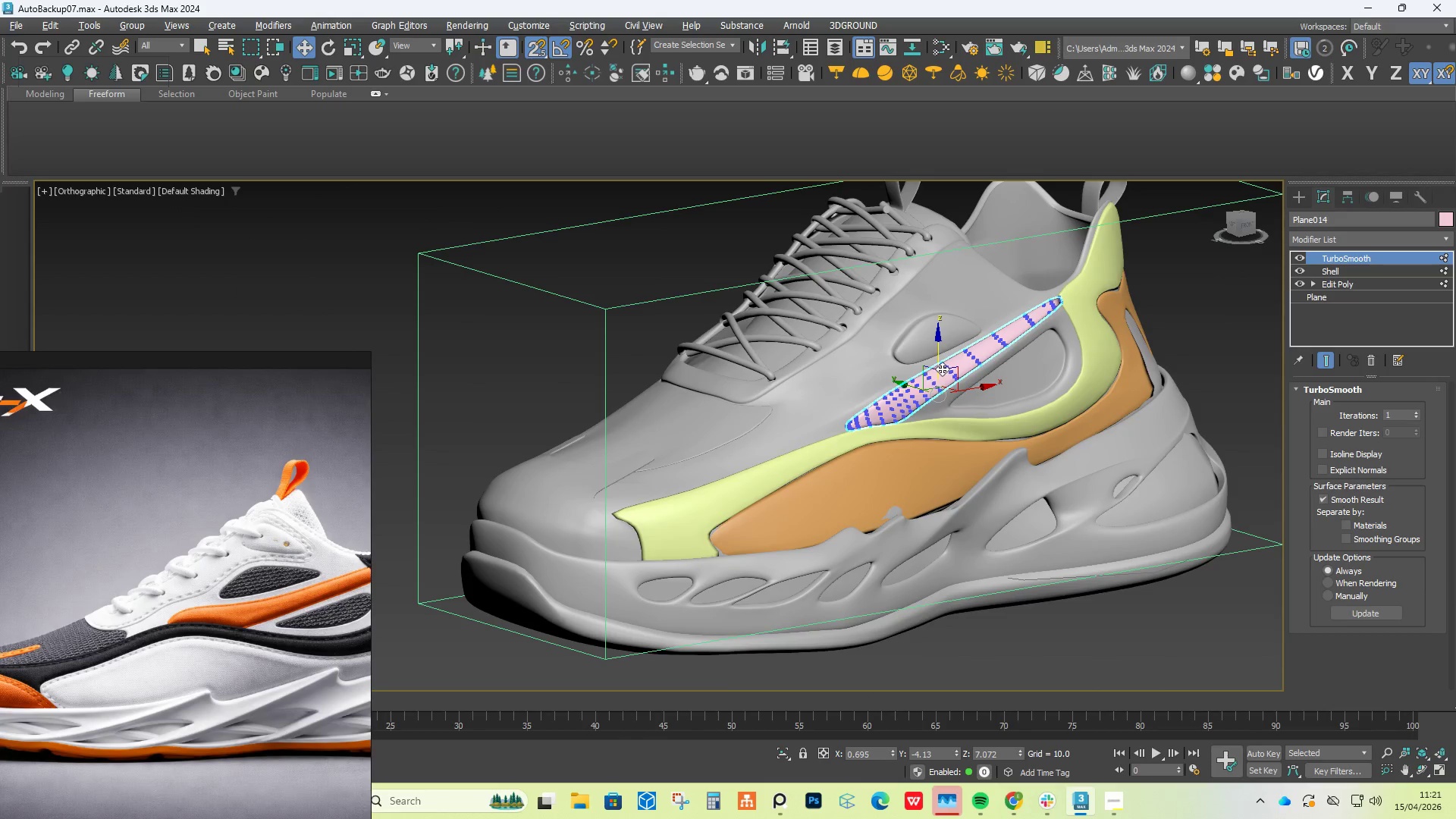 
key(F4)
 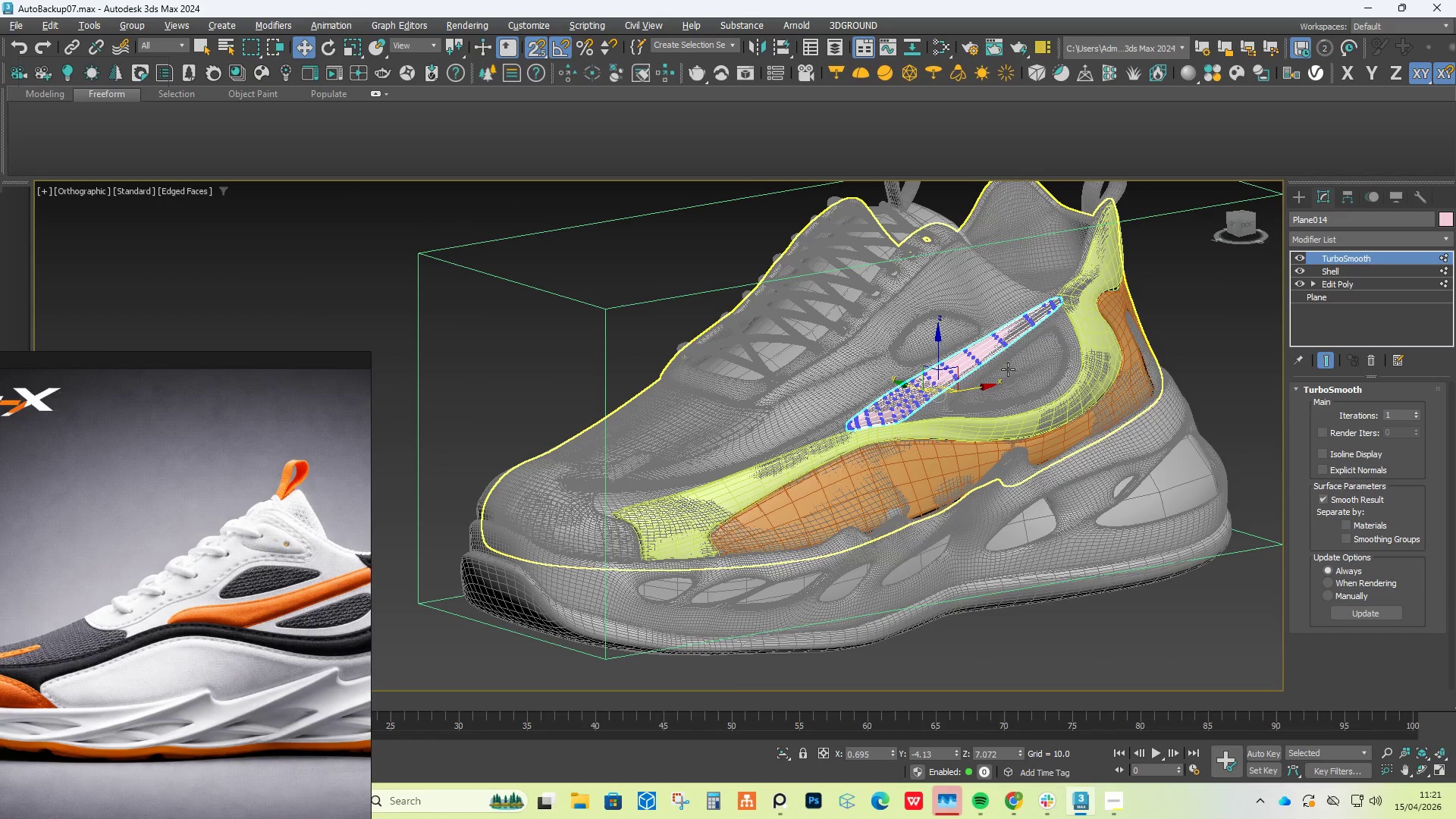 
key(F4)
 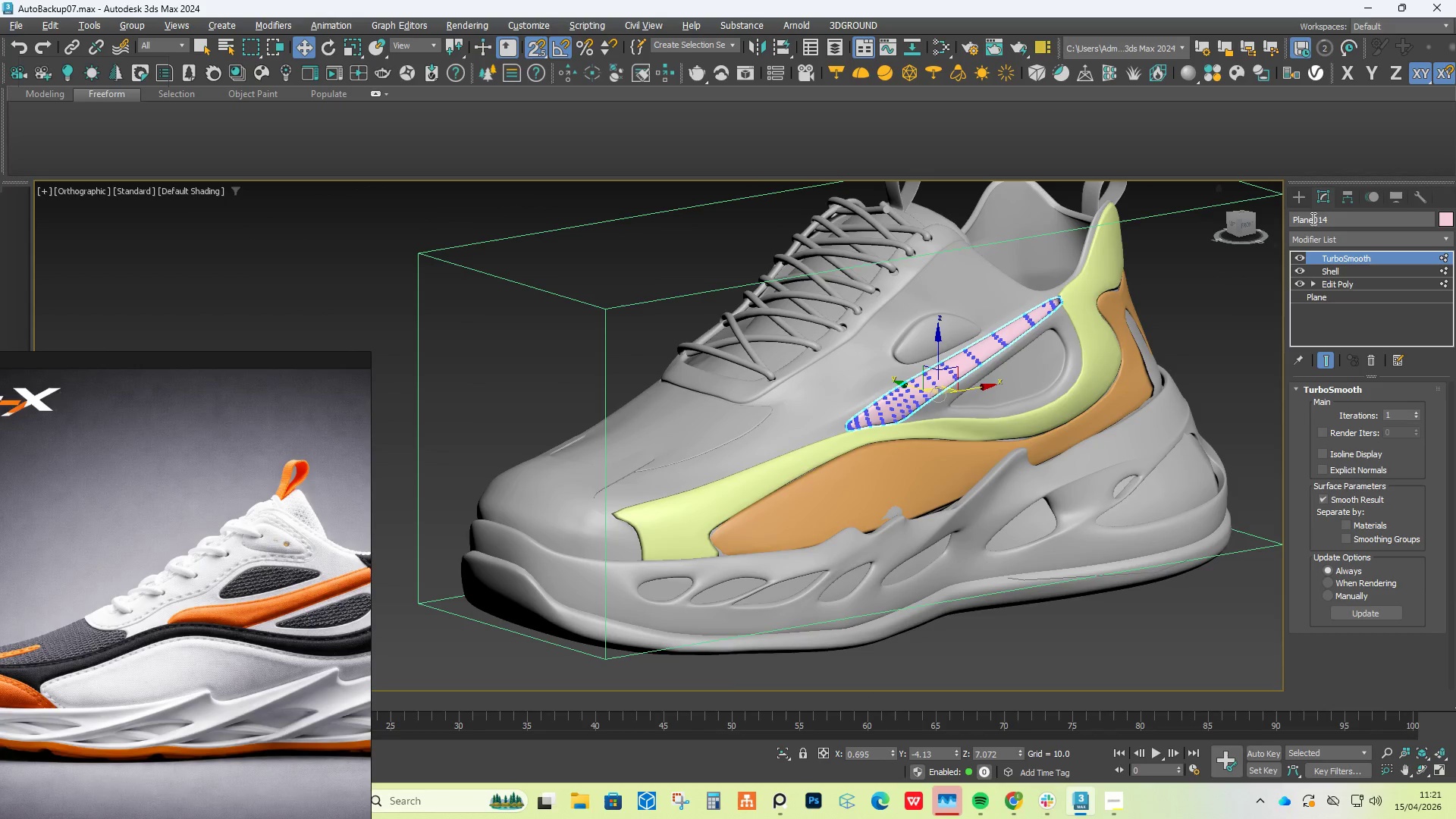 
left_click([1298, 197])
 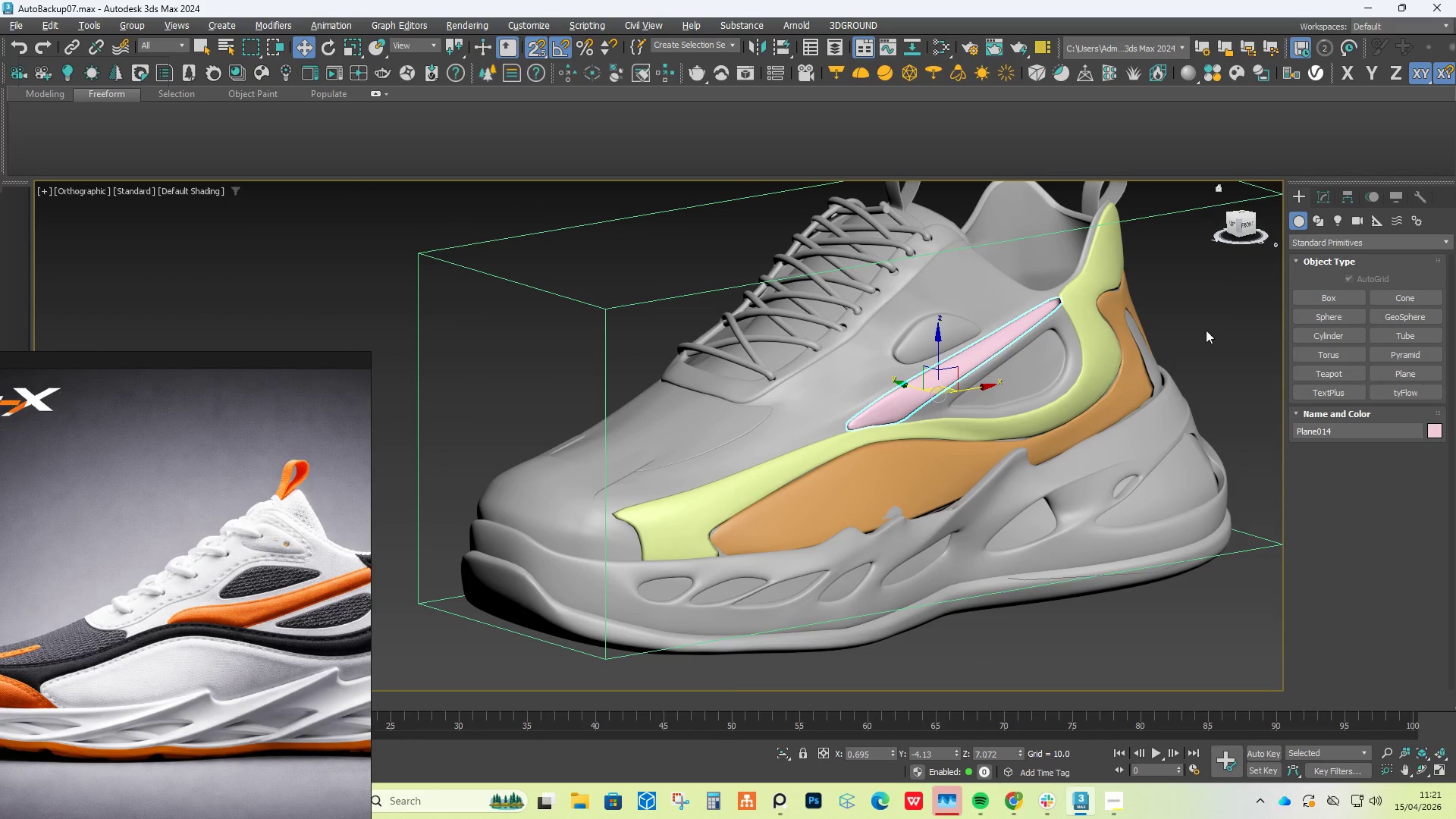 
left_click([1227, 318])
 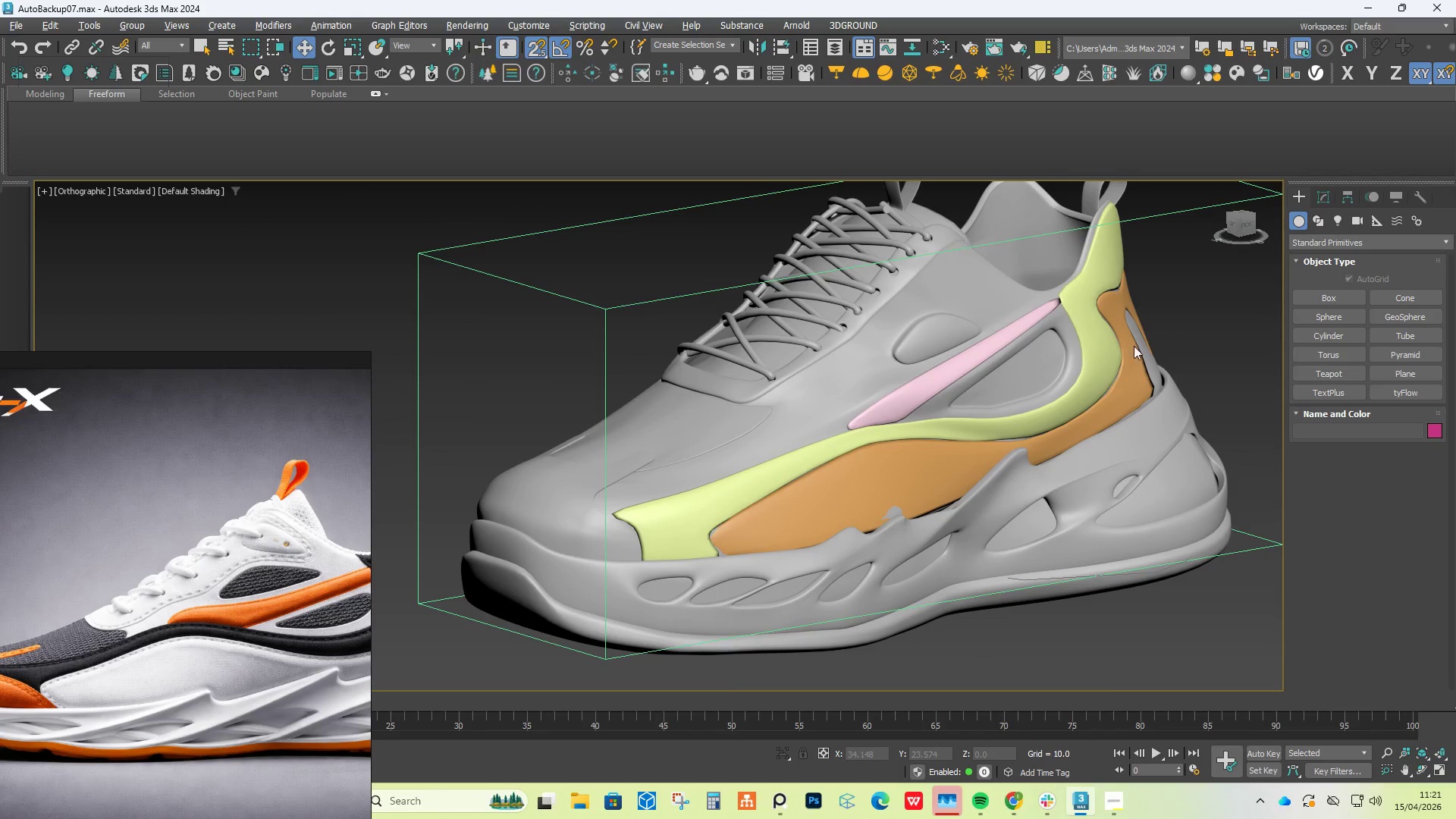 
hold_key(key=AltLeft, duration=1.19)
 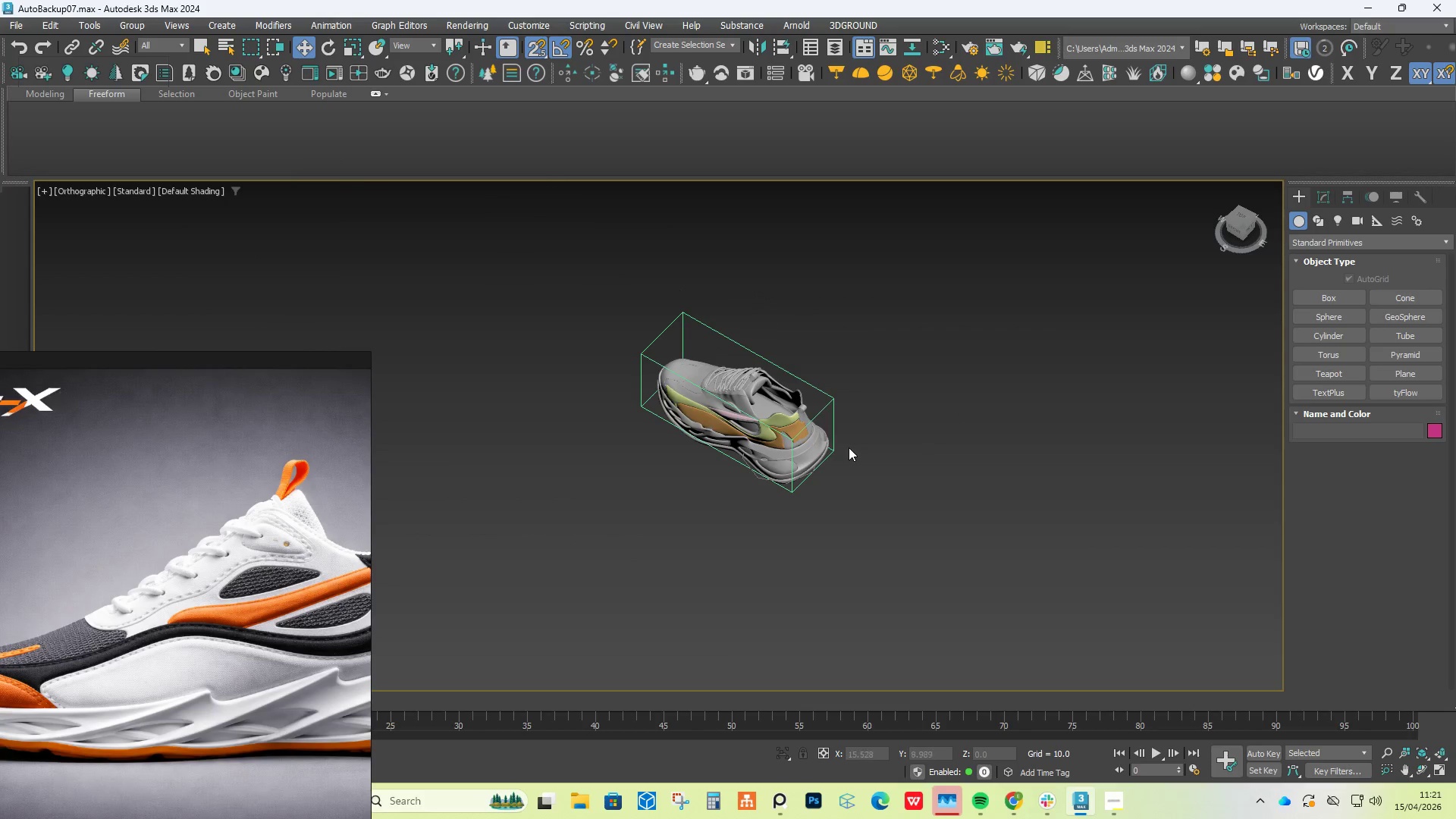 
scroll: coordinate [1096, 356], scroll_direction: down, amount: 2.0
 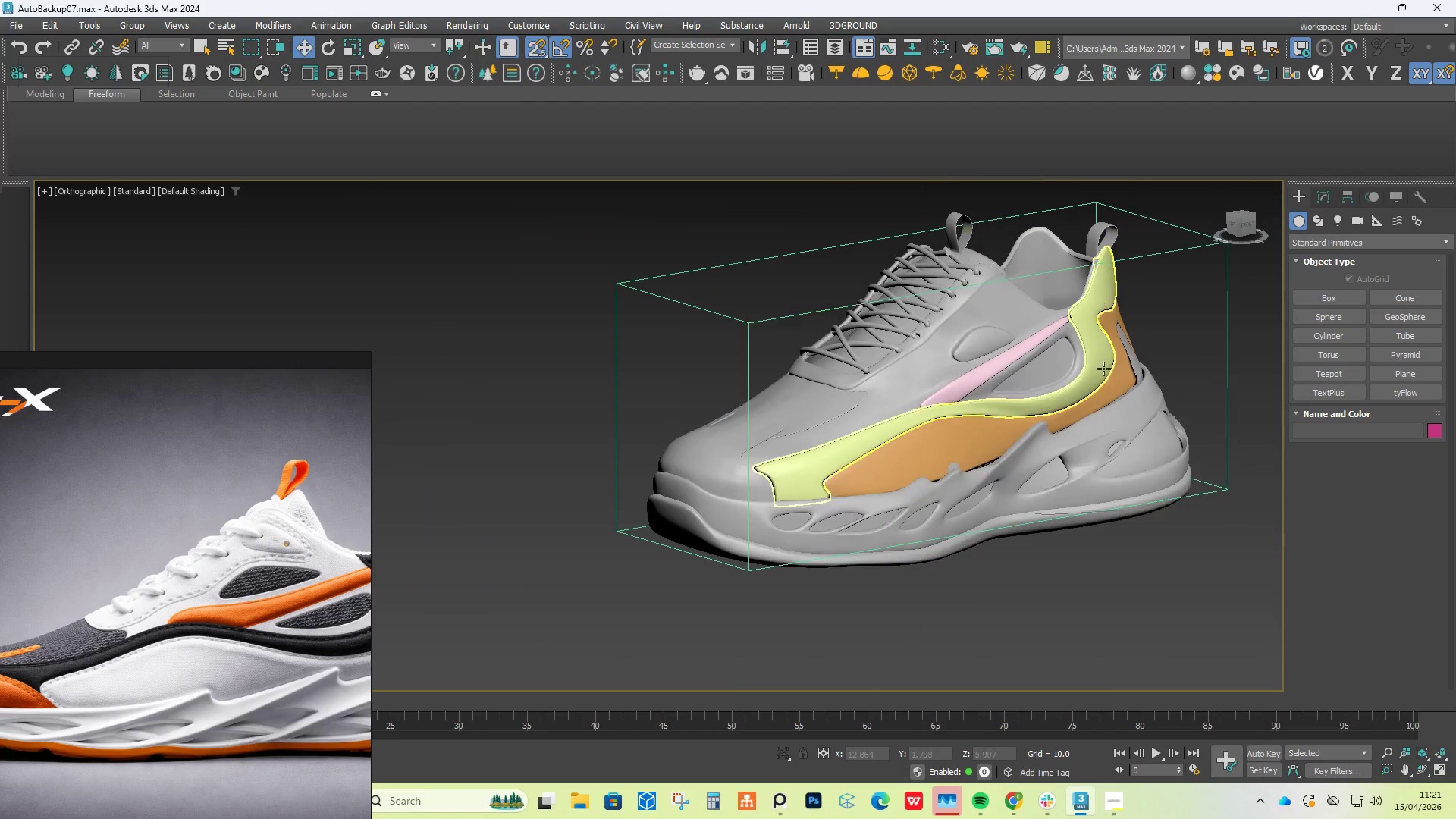 
hold_key(key=AltLeft, duration=0.56)
 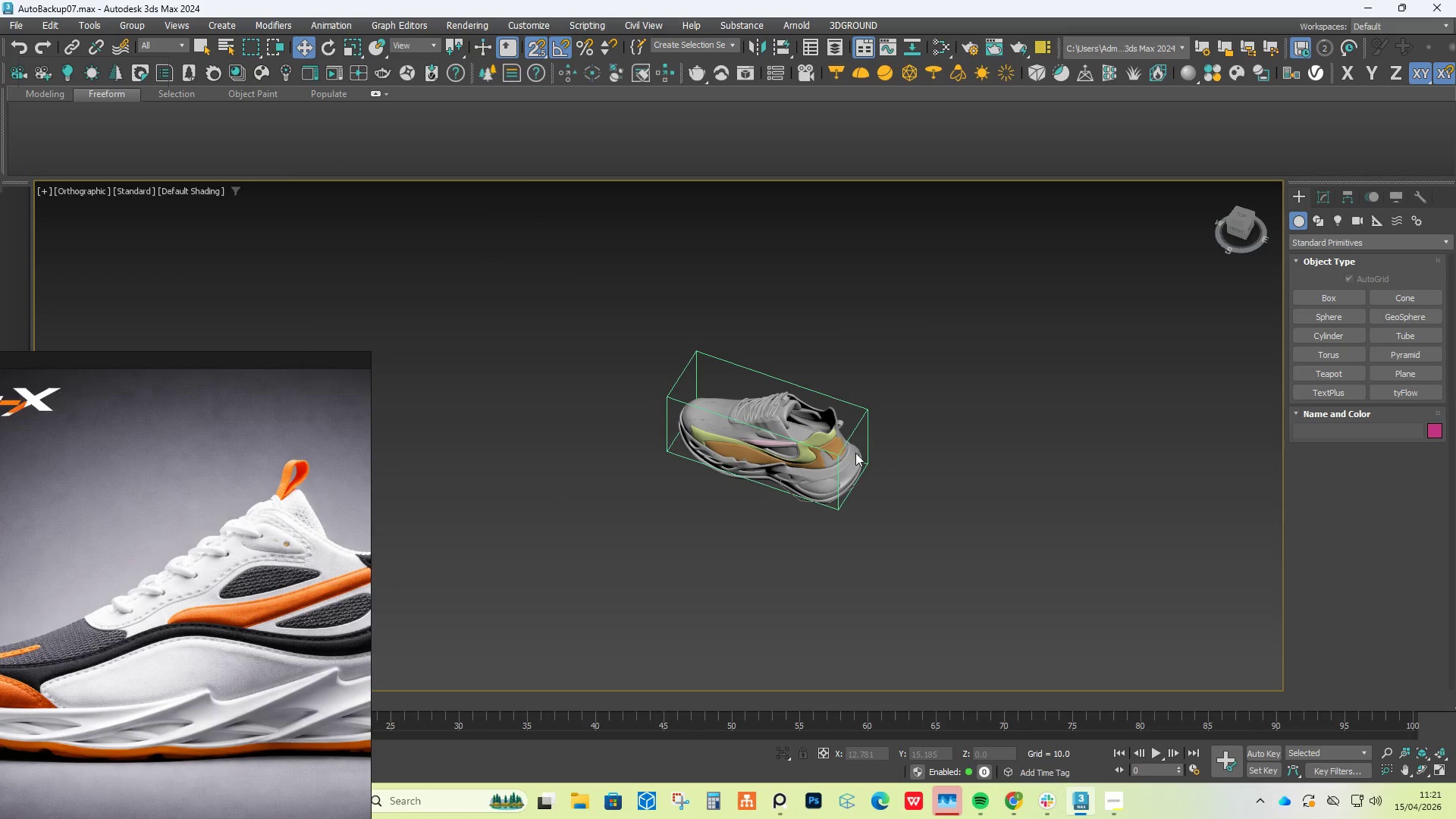 
scroll: coordinate [852, 438], scroll_direction: down, amount: 4.0
 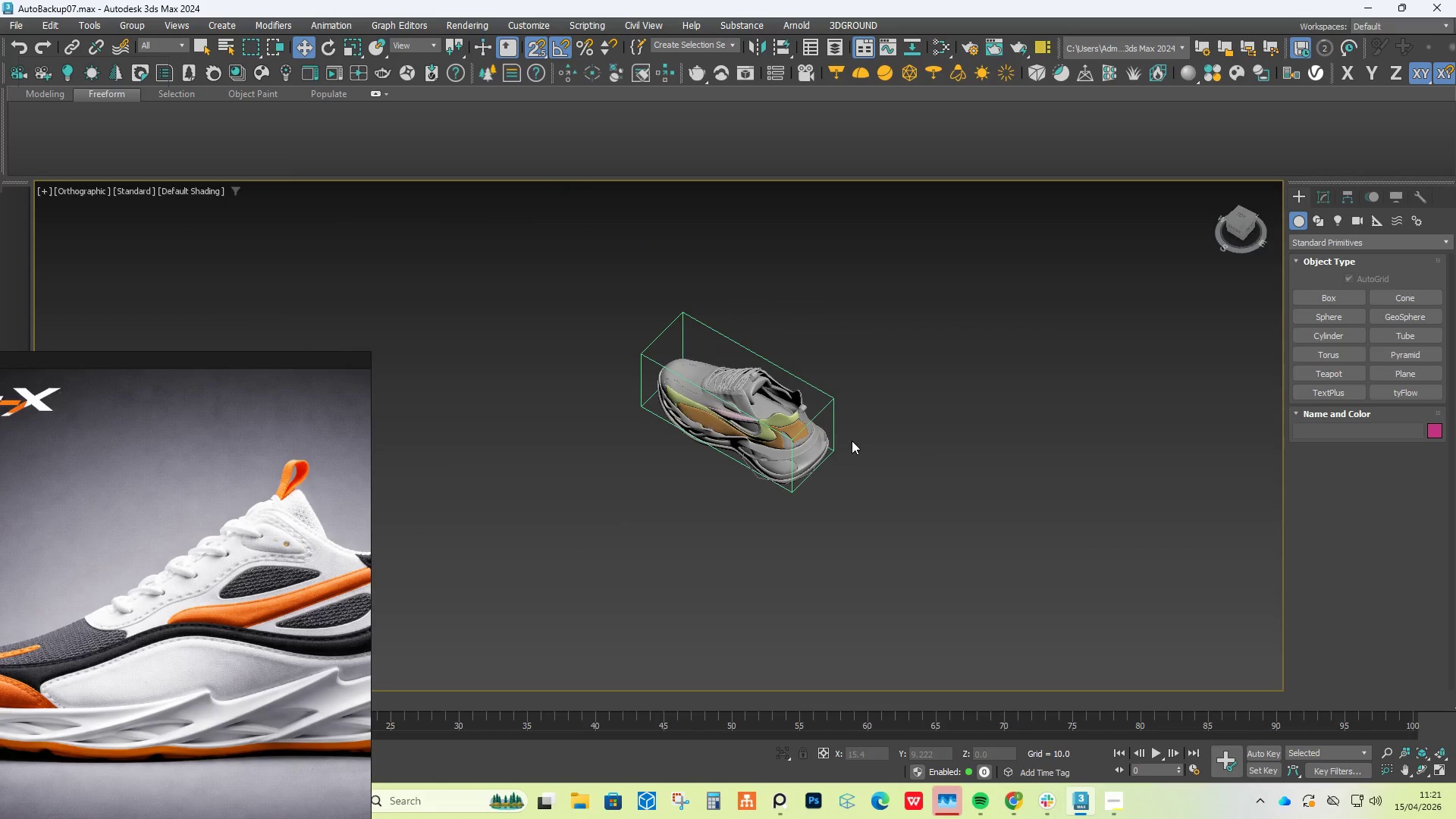 
scroll: coordinate [804, 482], scroll_direction: up, amount: 4.0
 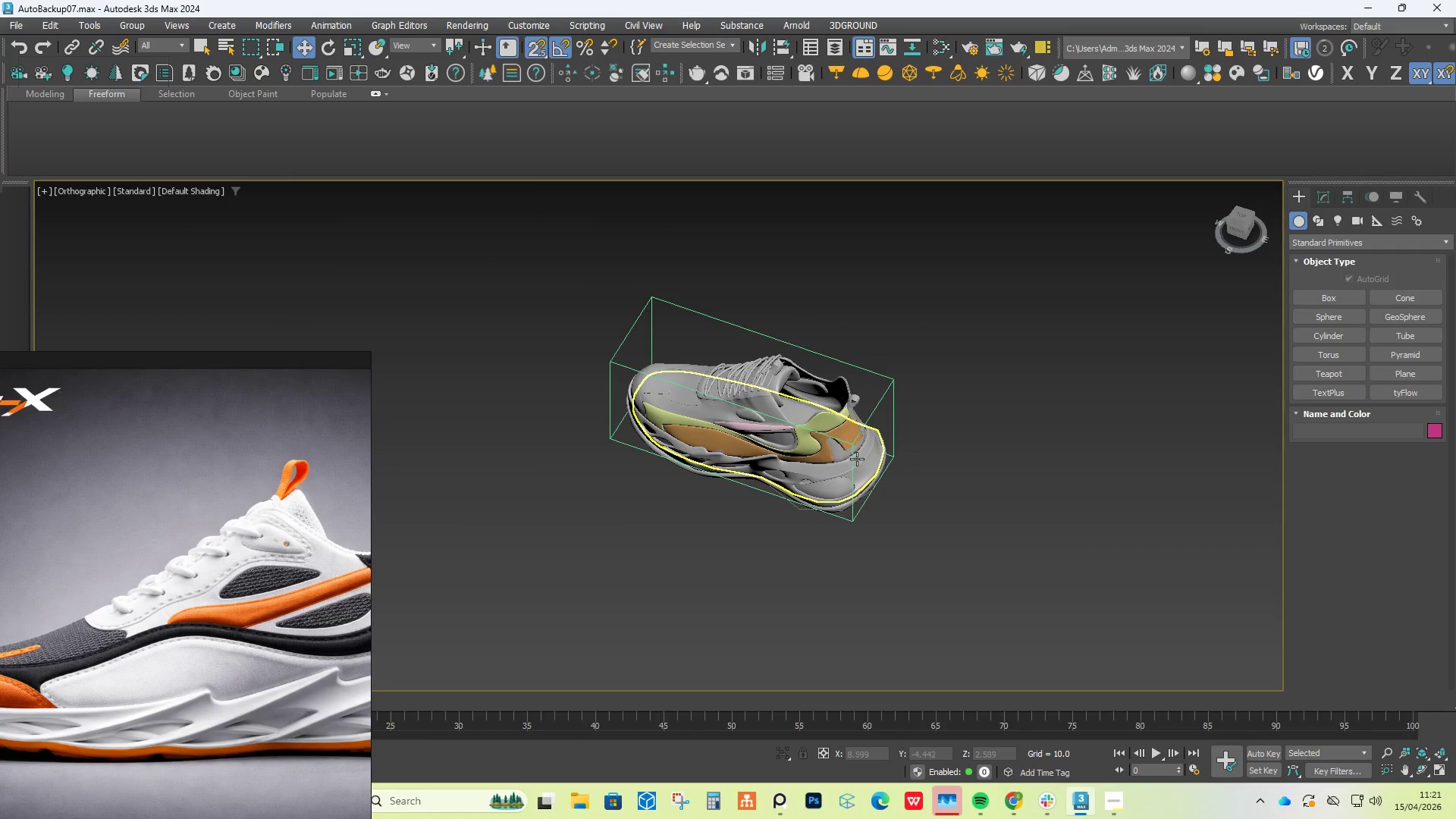 
key(S)
 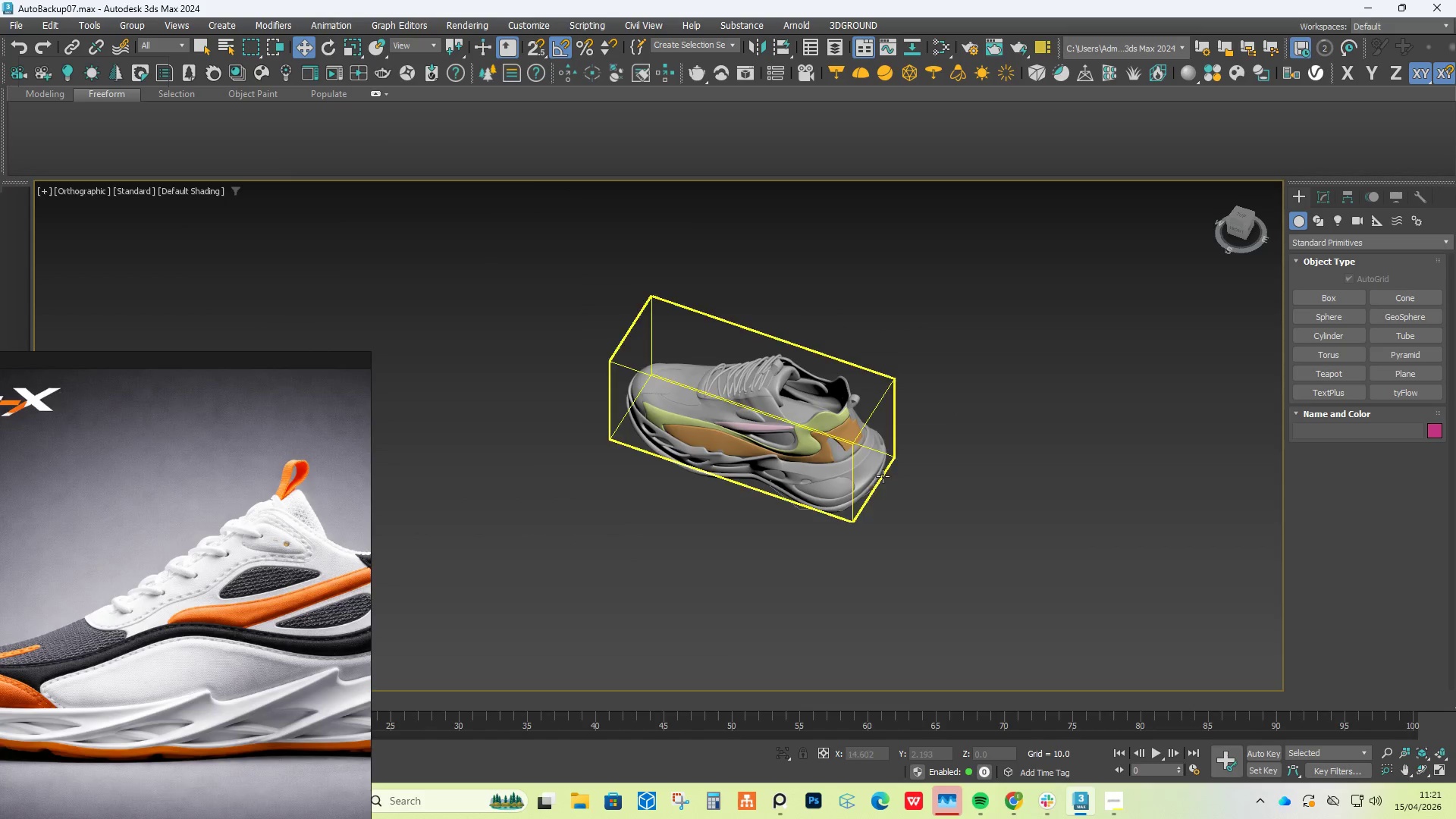 
hold_key(key=AltLeft, duration=0.88)
 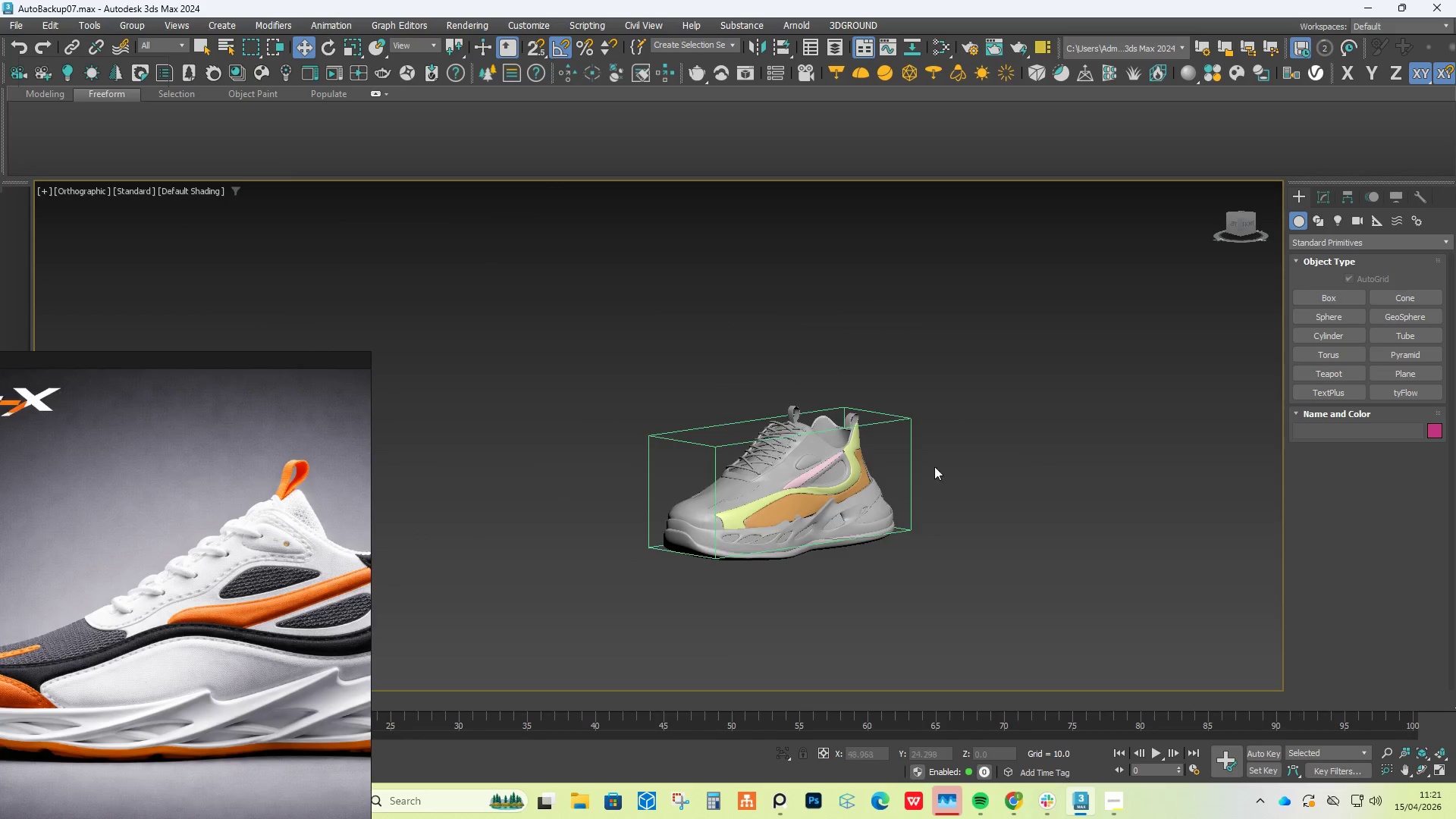 
hold_key(key=AltLeft, duration=0.75)
 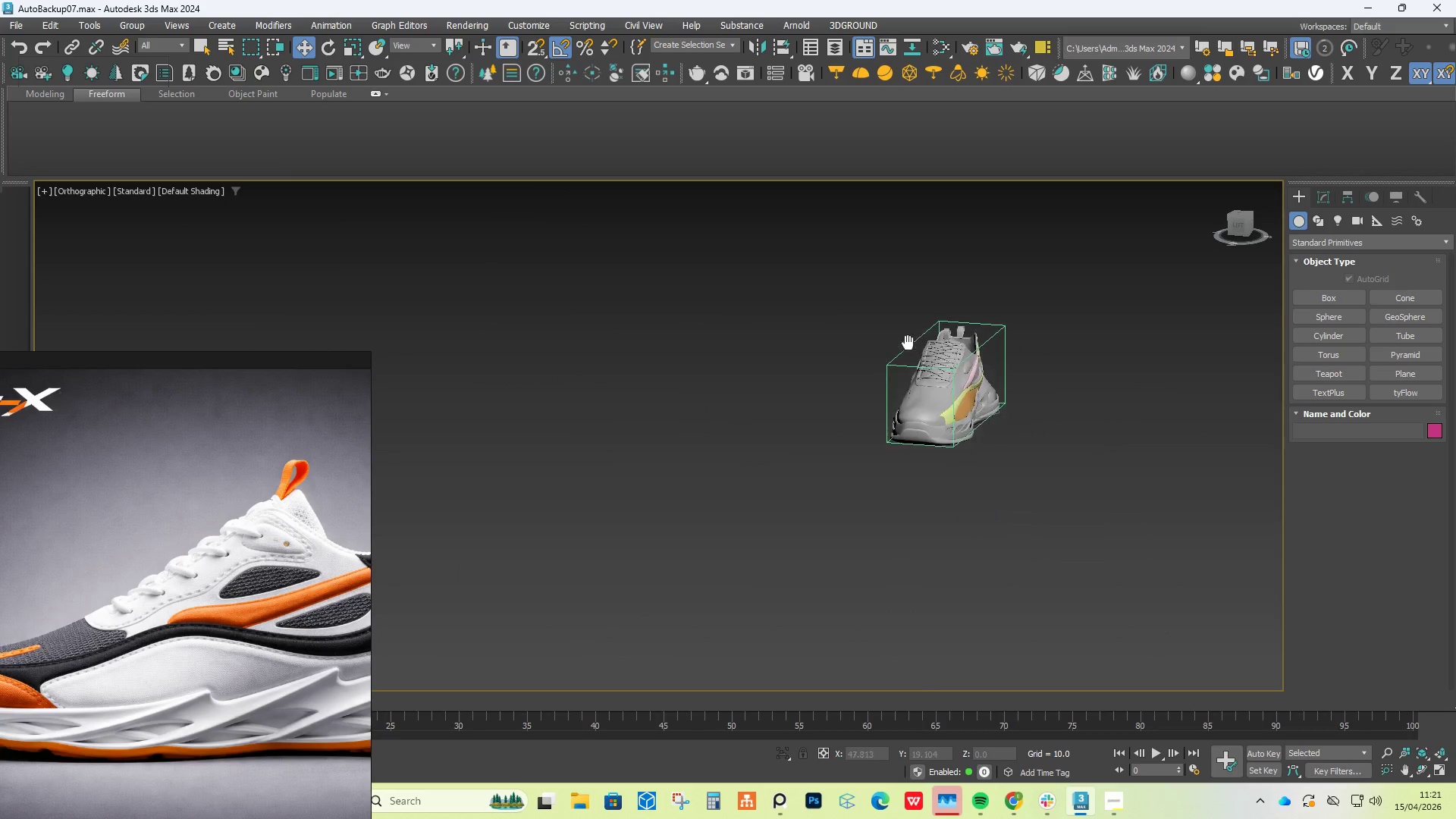 
scroll: coordinate [921, 470], scroll_direction: up, amount: 2.0
 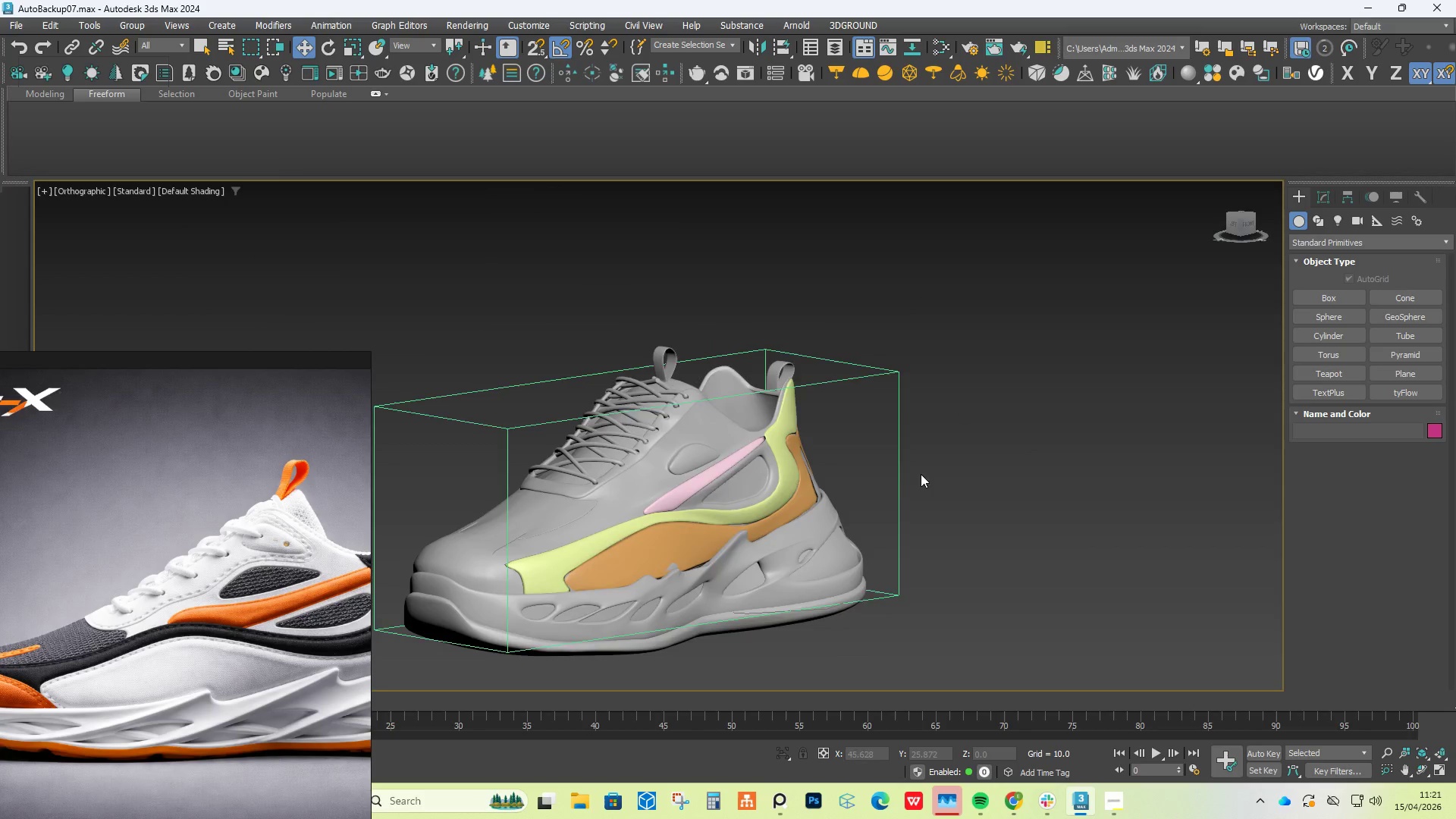 
hold_key(key=AltLeft, duration=2.58)
scroll: coordinate [1009, 499], scroll_direction: down, amount: 3.0
 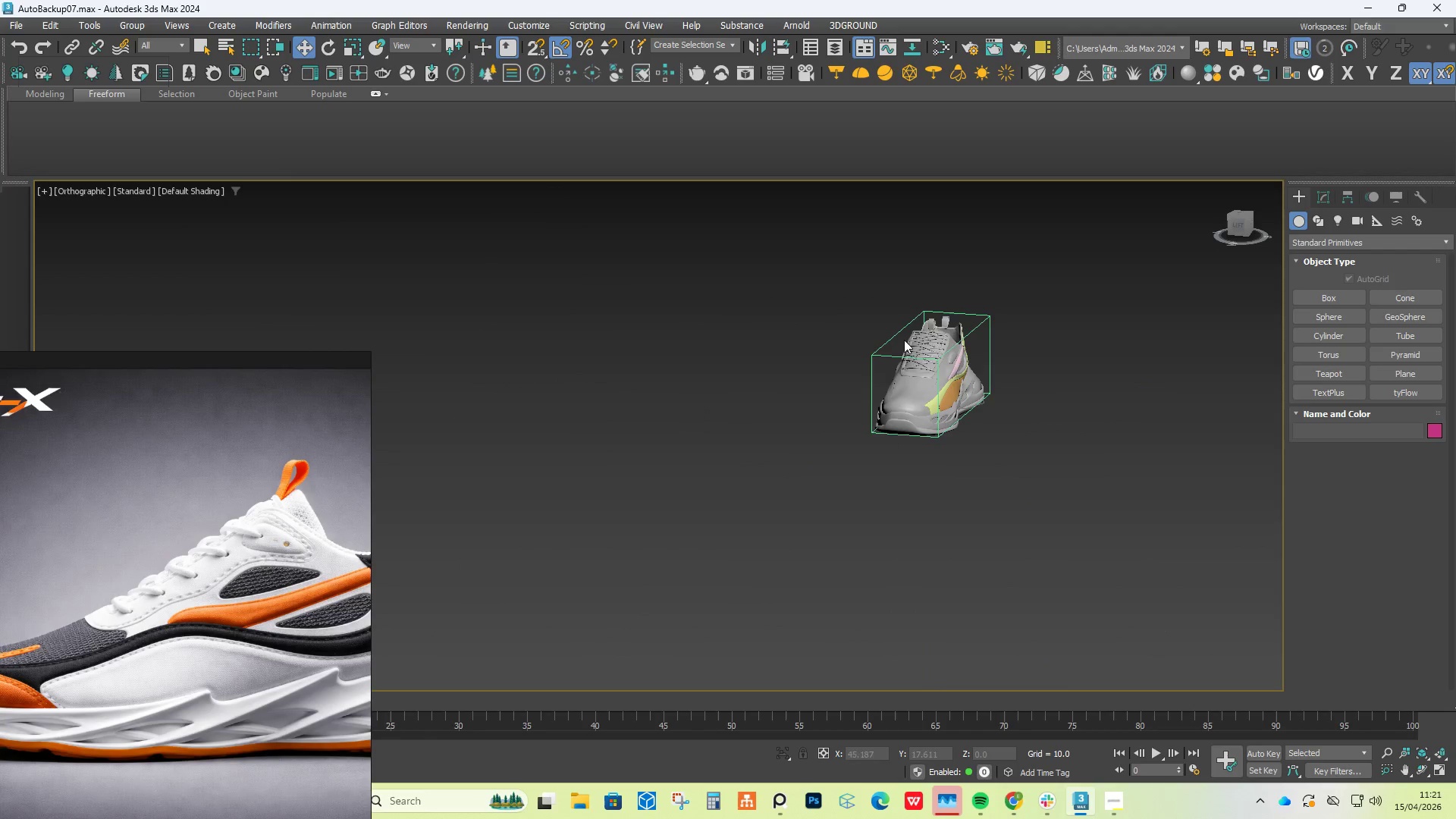 
scroll: coordinate [1075, 337], scroll_direction: up, amount: 7.0
 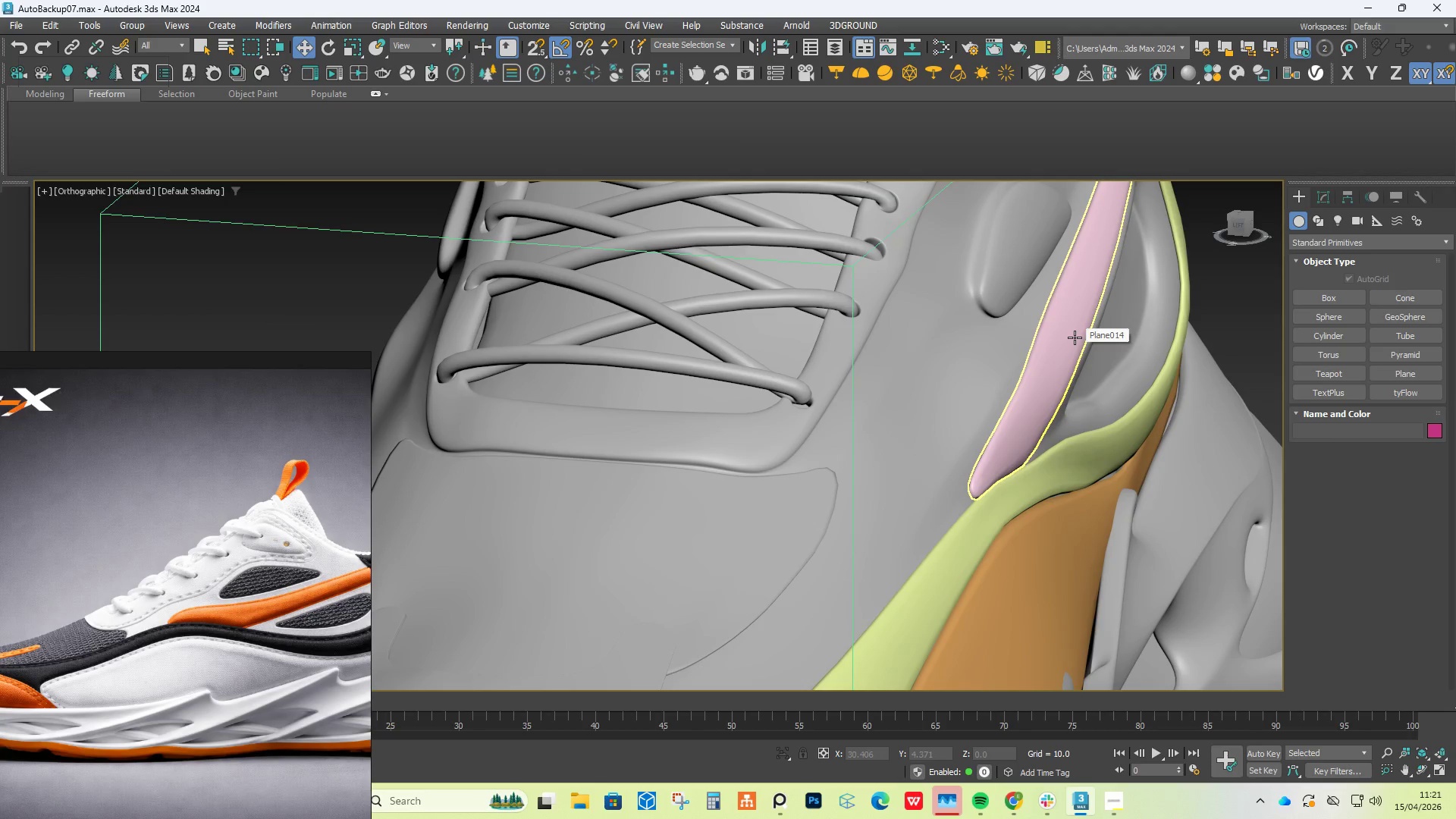 
hold_key(key=AltLeft, duration=1.5)
 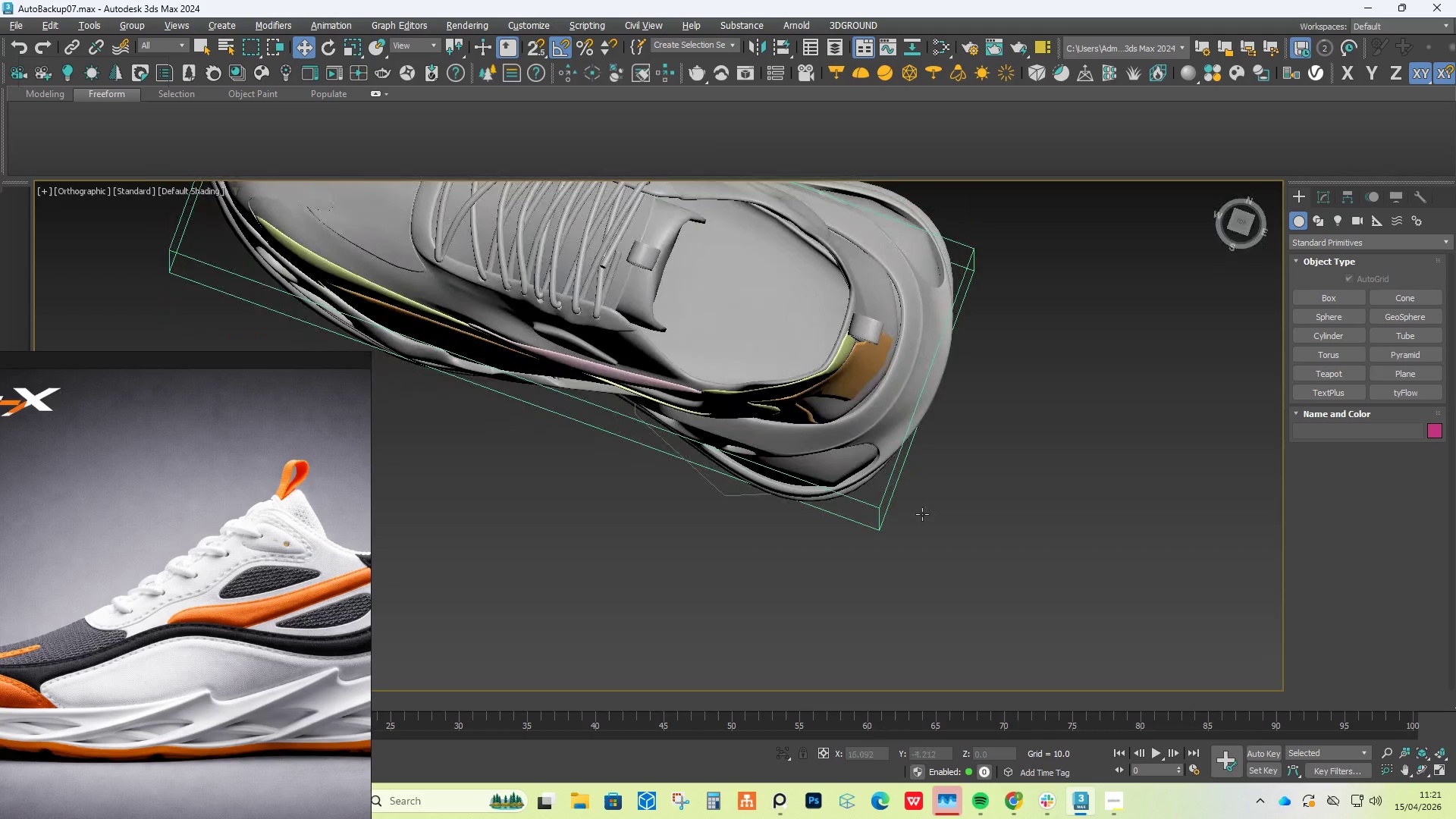 
scroll: coordinate [1075, 337], scroll_direction: down, amount: 3.0
 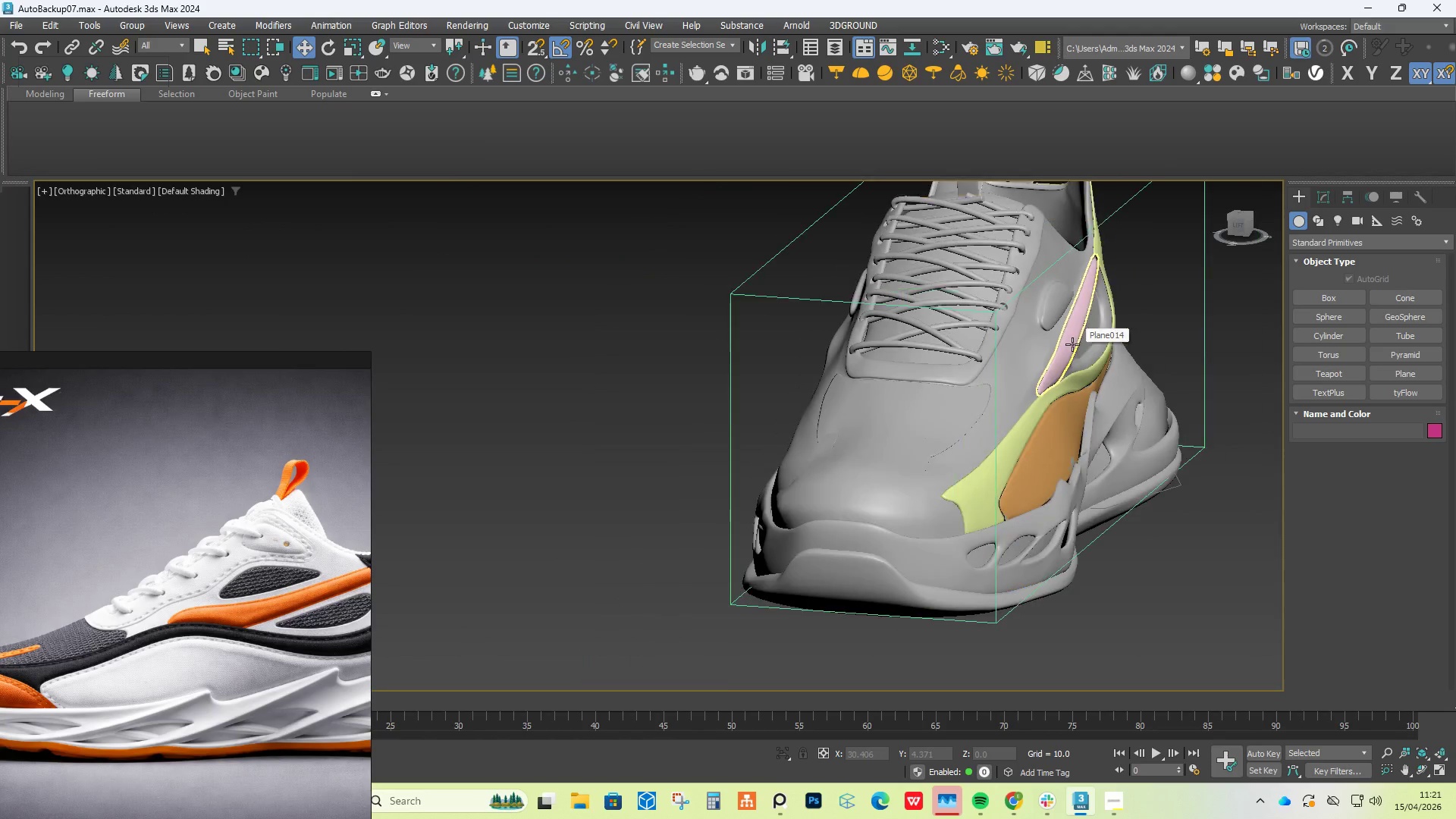 
hold_key(key=AltLeft, duration=1.5)
 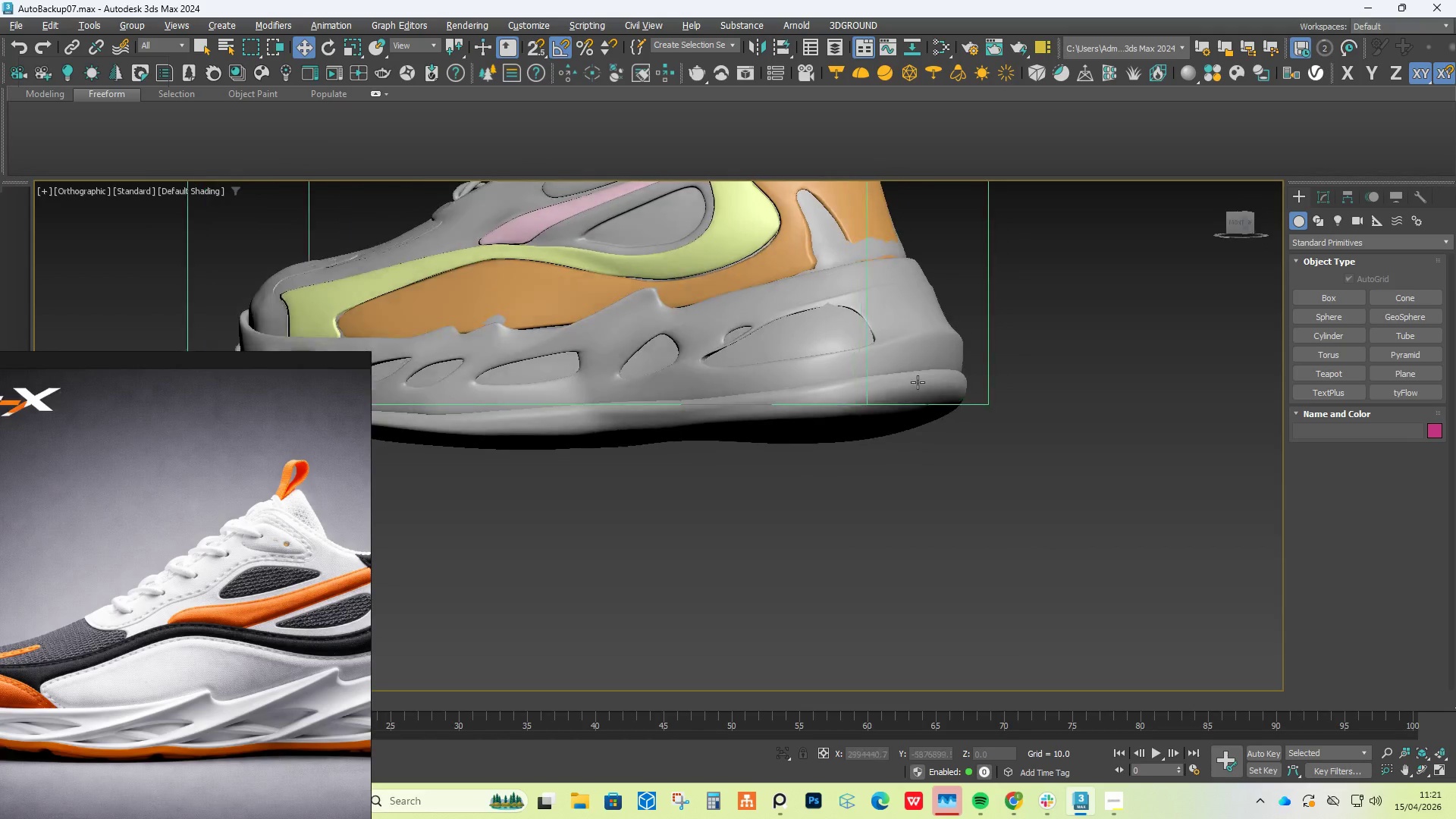 
hold_key(key=AltLeft, duration=1.5)
 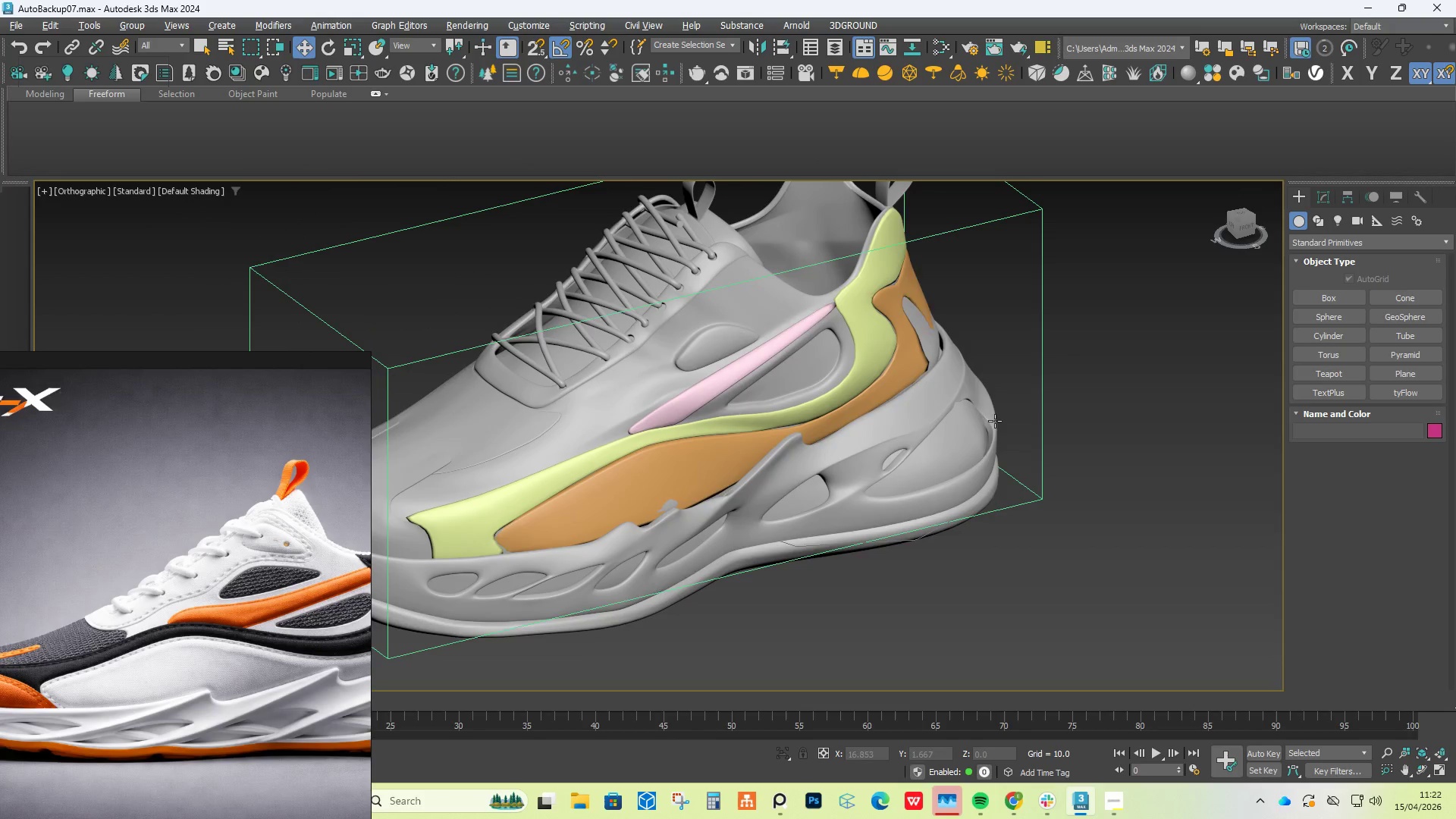 
hold_key(key=AltLeft, duration=0.55)
 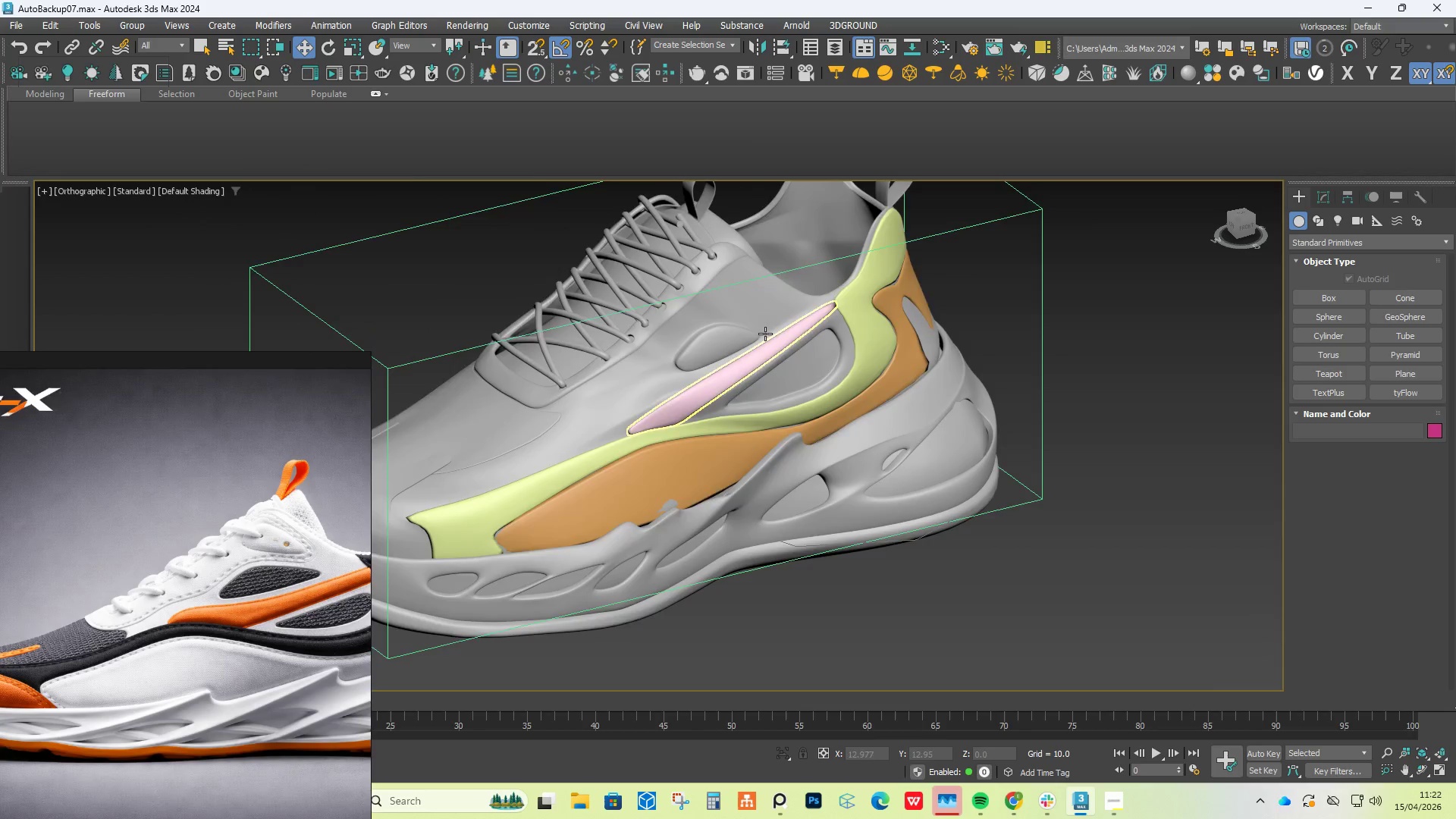 
scroll: coordinate [765, 325], scroll_direction: up, amount: 2.0
 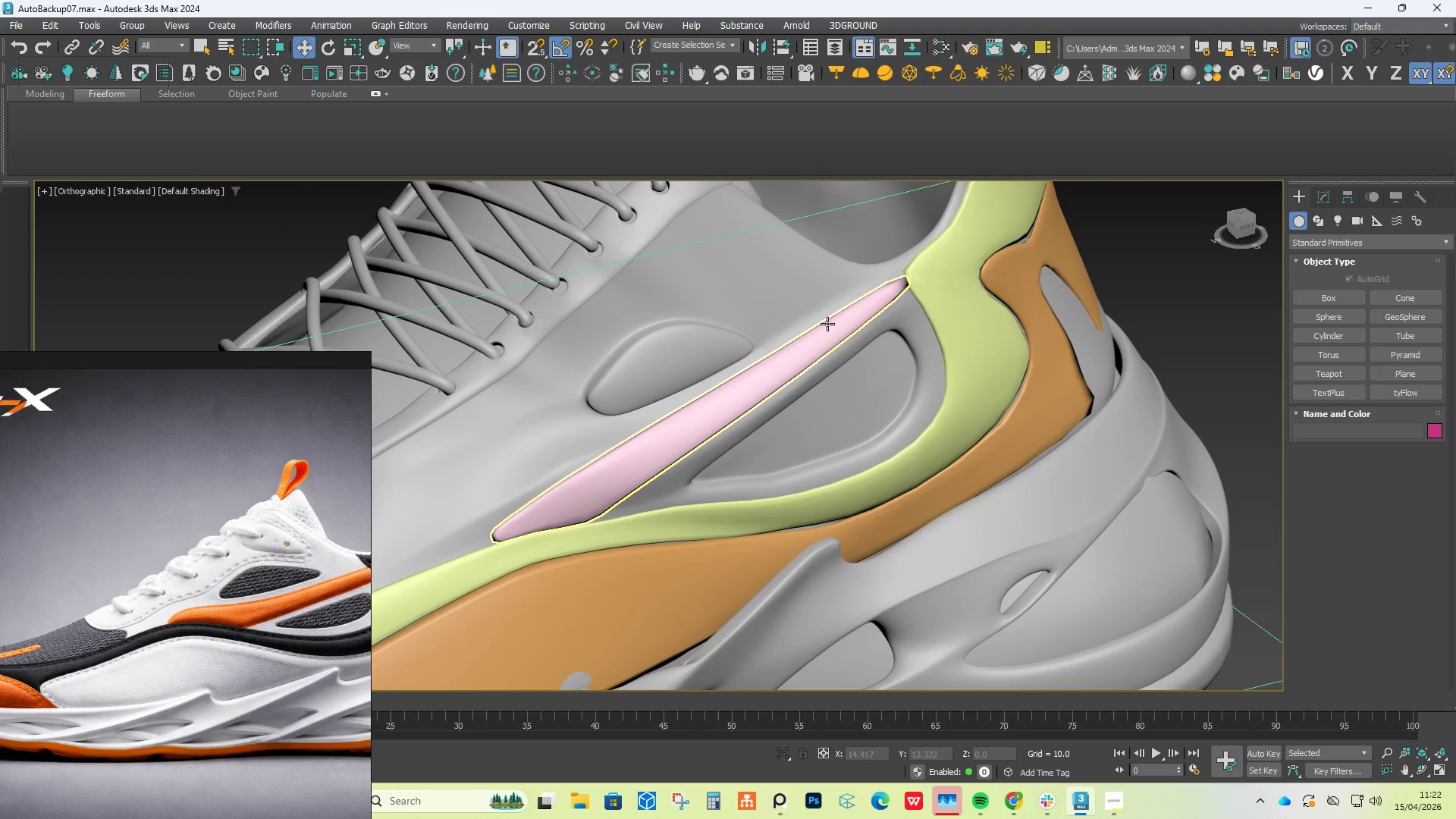 
left_click([830, 324])
 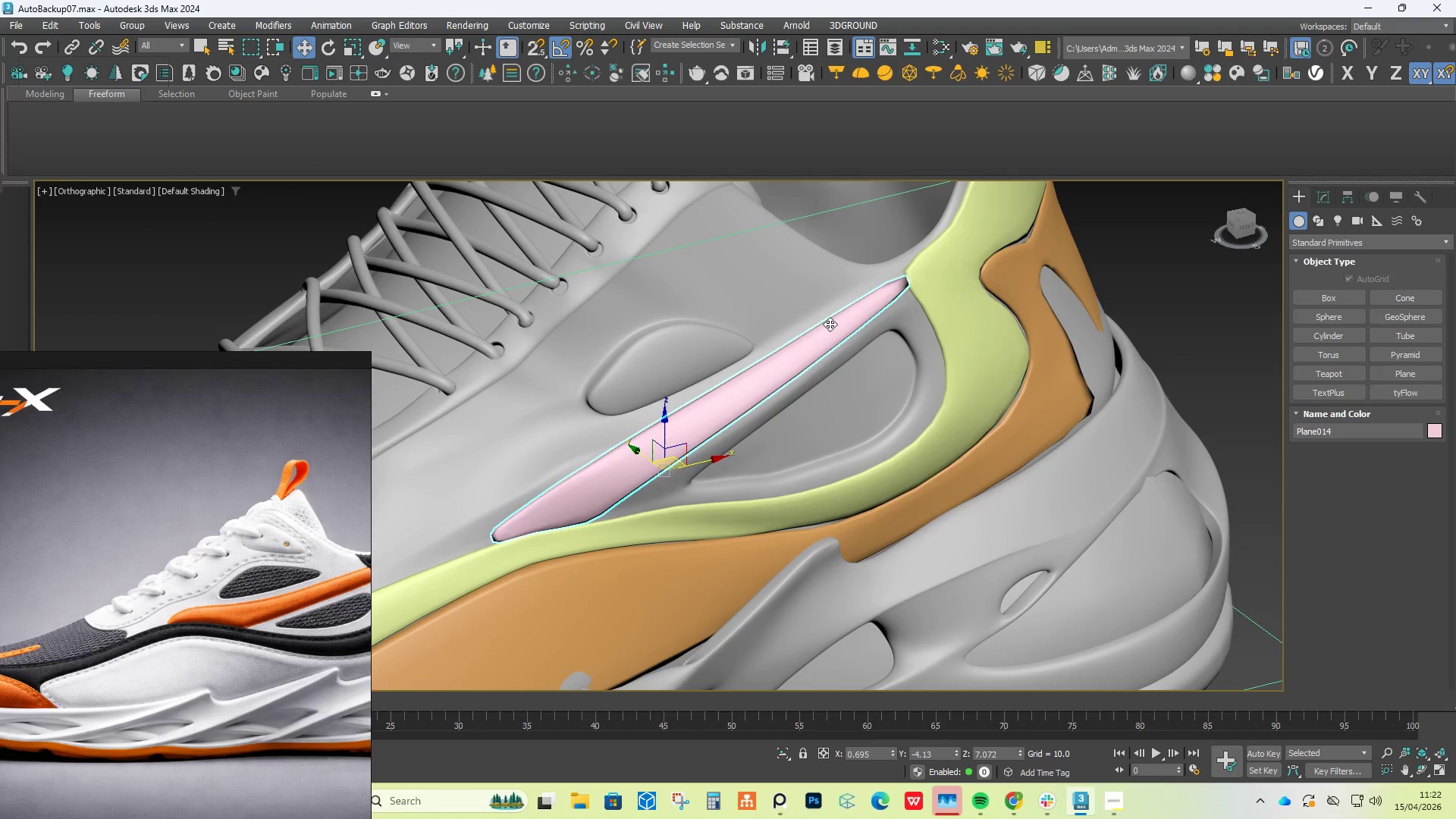 
scroll: coordinate [836, 322], scroll_direction: down, amount: 2.0
 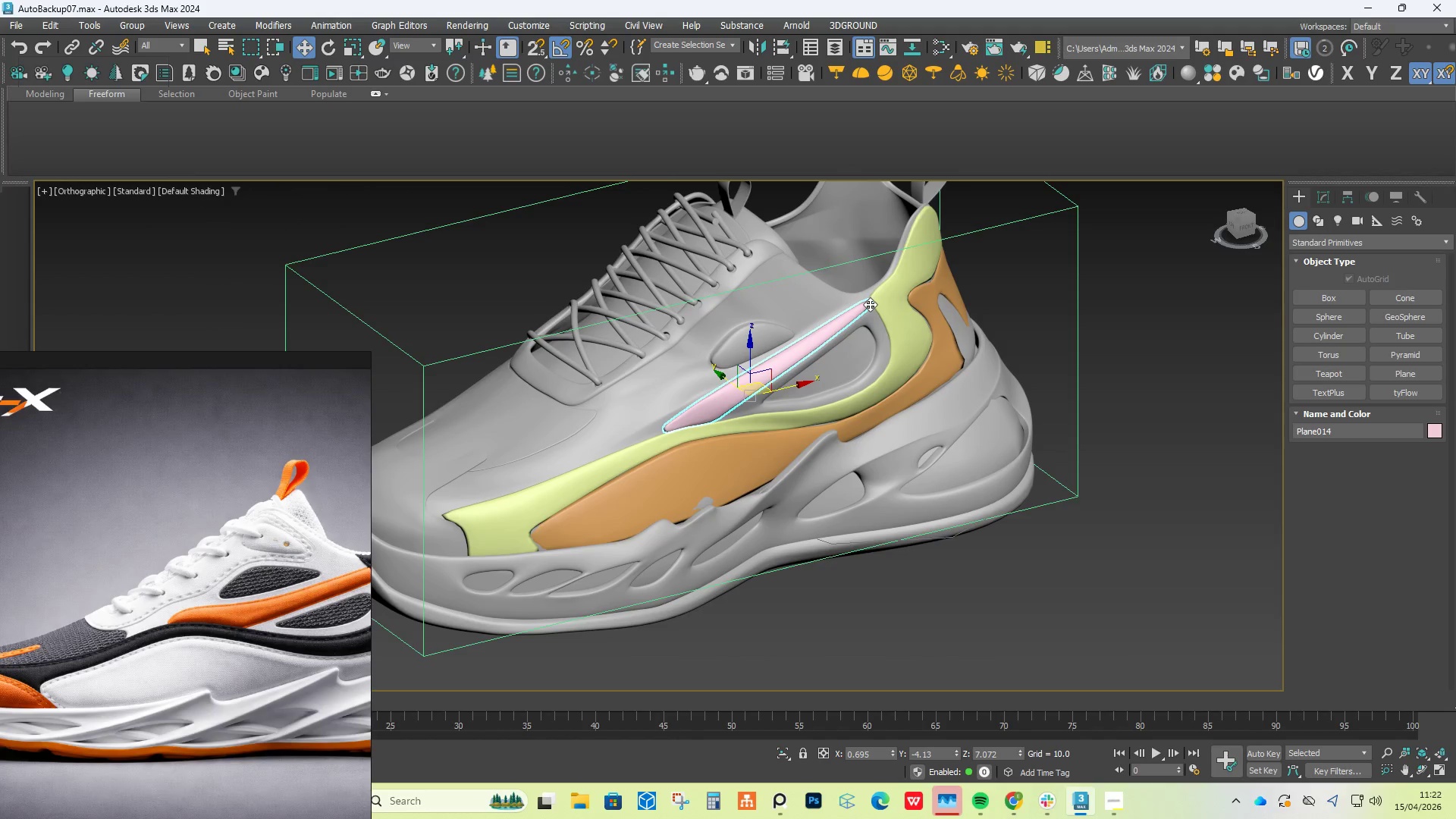 
scroll: coordinate [183, 587], scroll_direction: up, amount: 6.0
 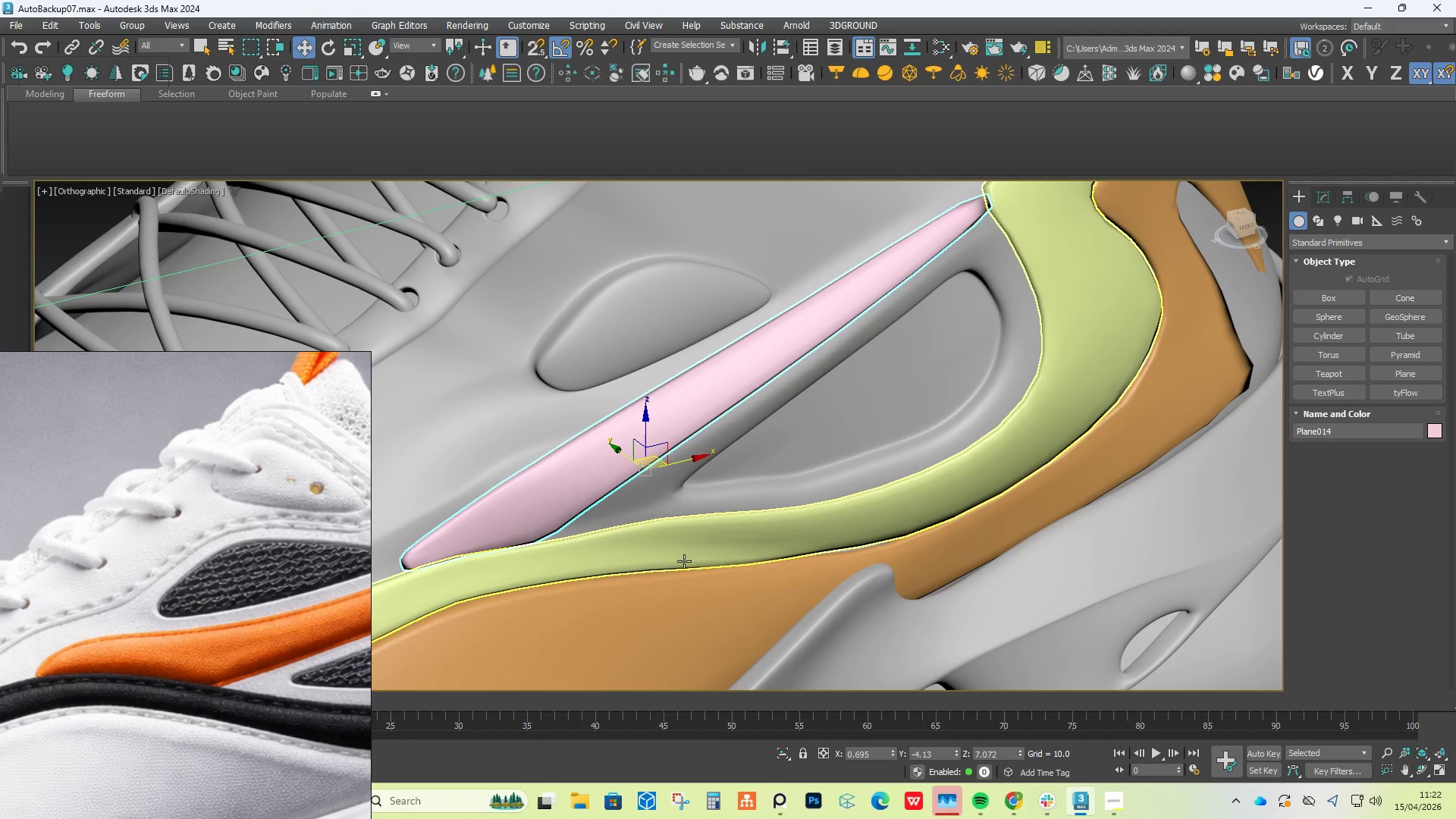 
hold_key(key=AltLeft, duration=0.86)
 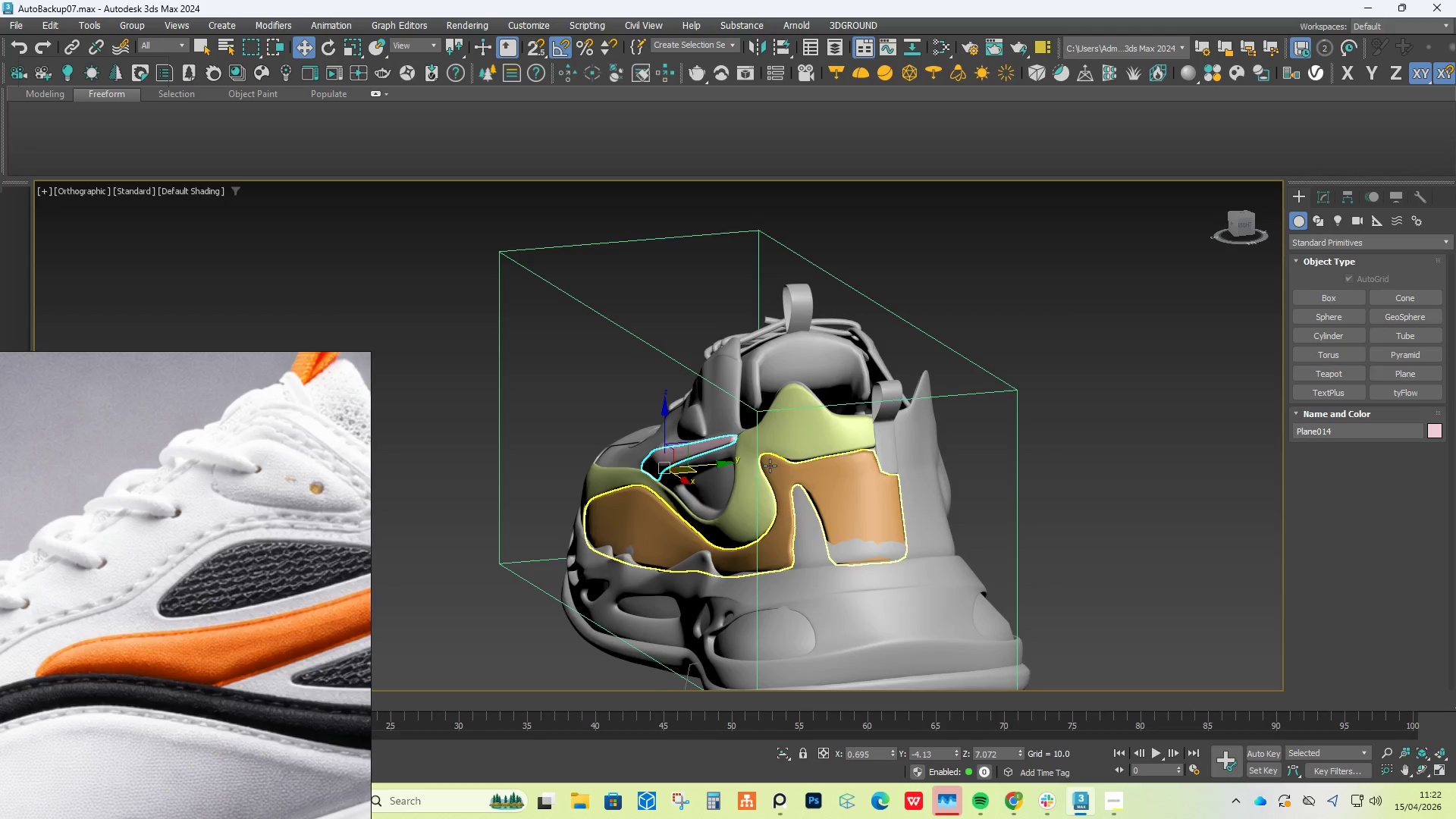 
scroll: coordinate [682, 490], scroll_direction: down, amount: 3.0
 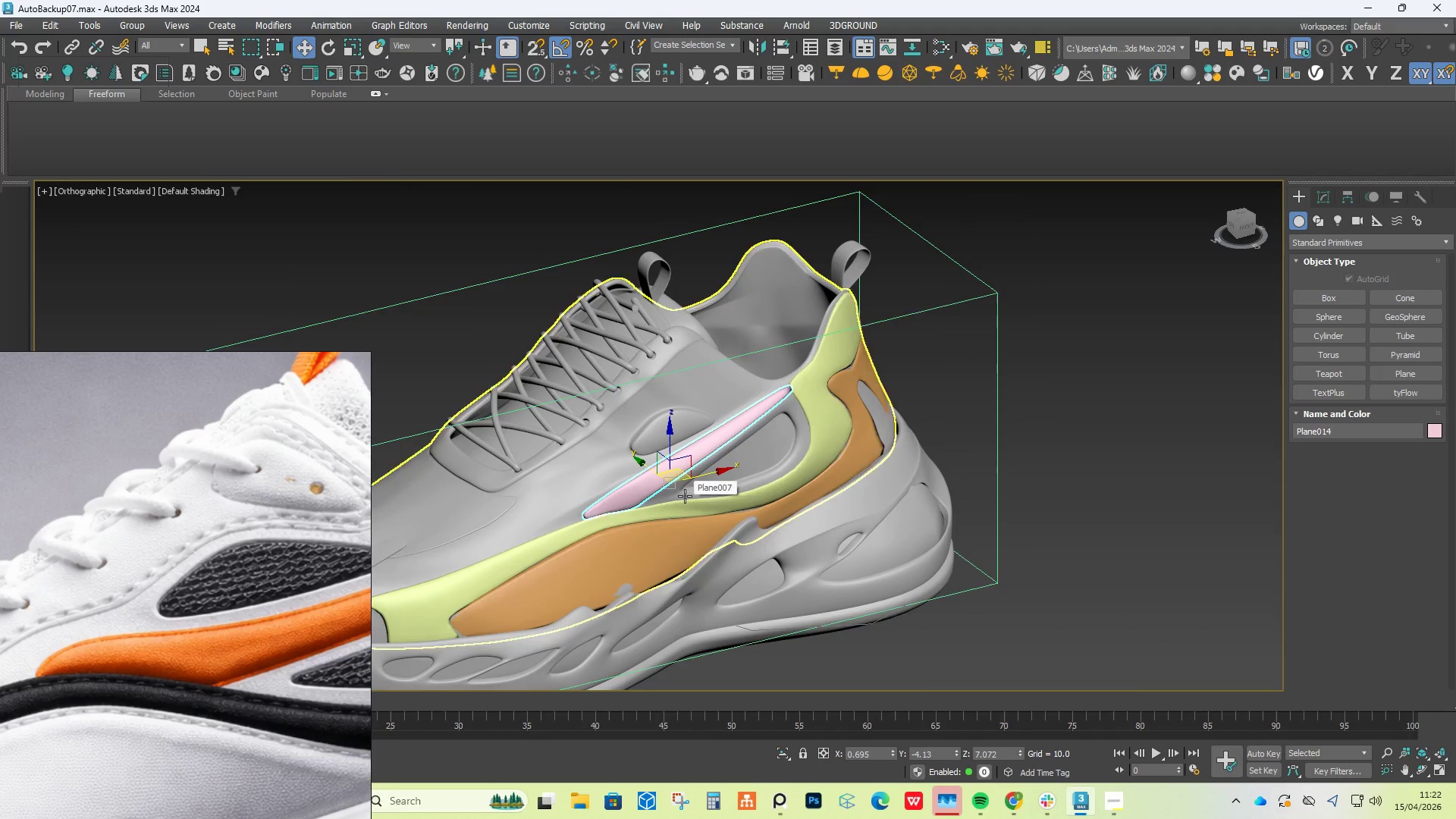 
hold_key(key=AltLeft, duration=0.95)
 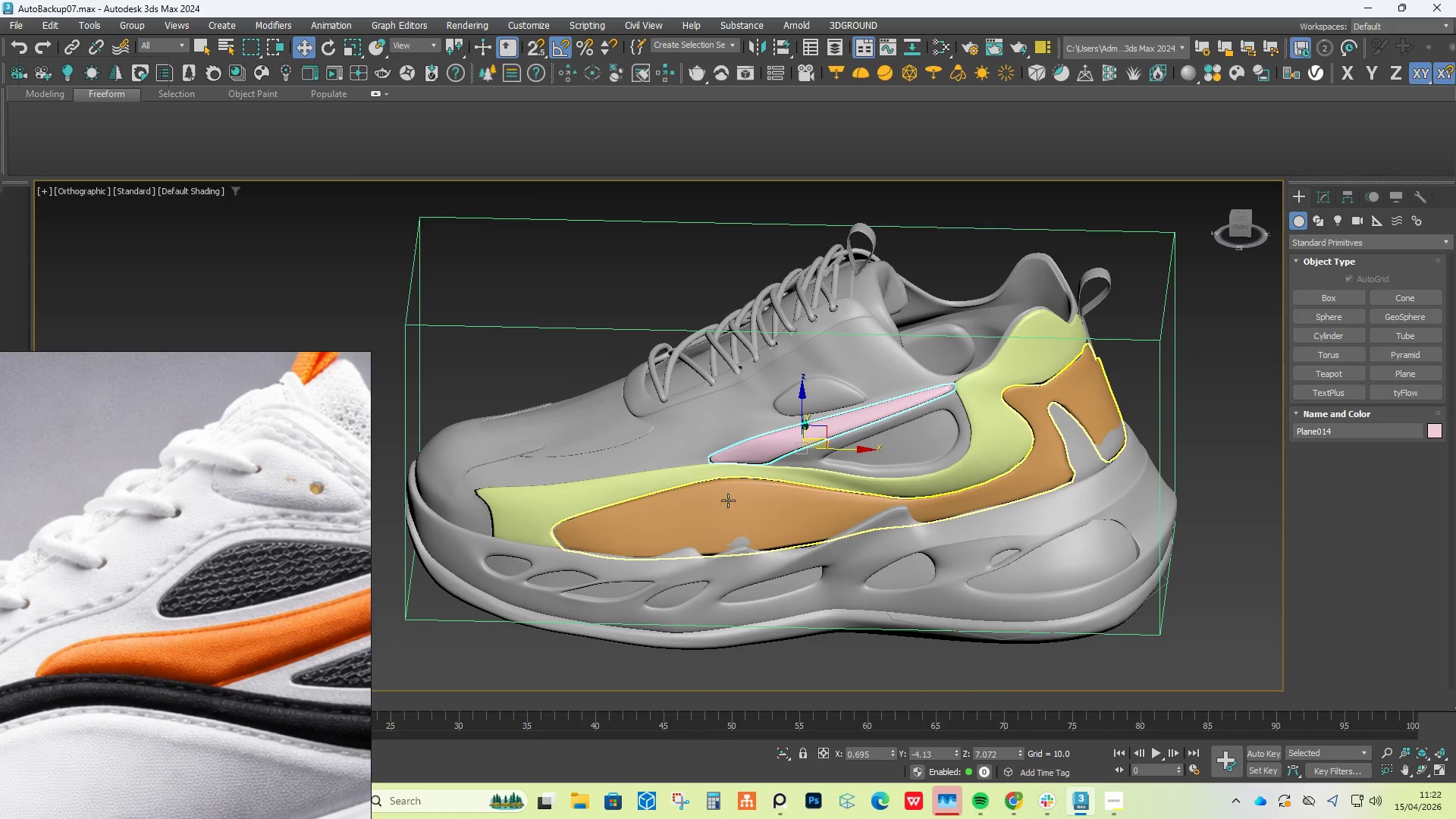 
hold_key(key=AltLeft, duration=0.38)
 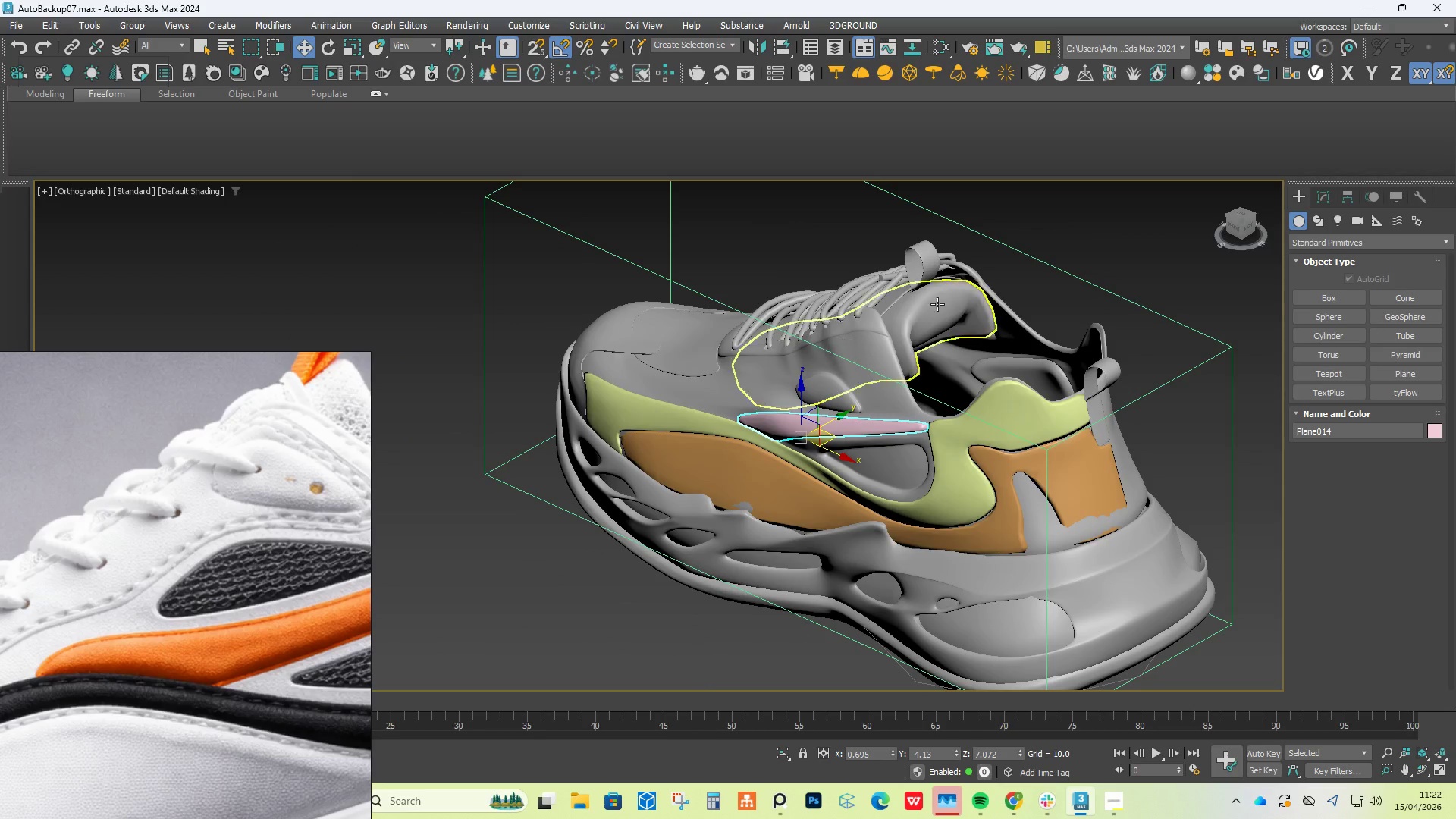 
left_click([943, 302])
 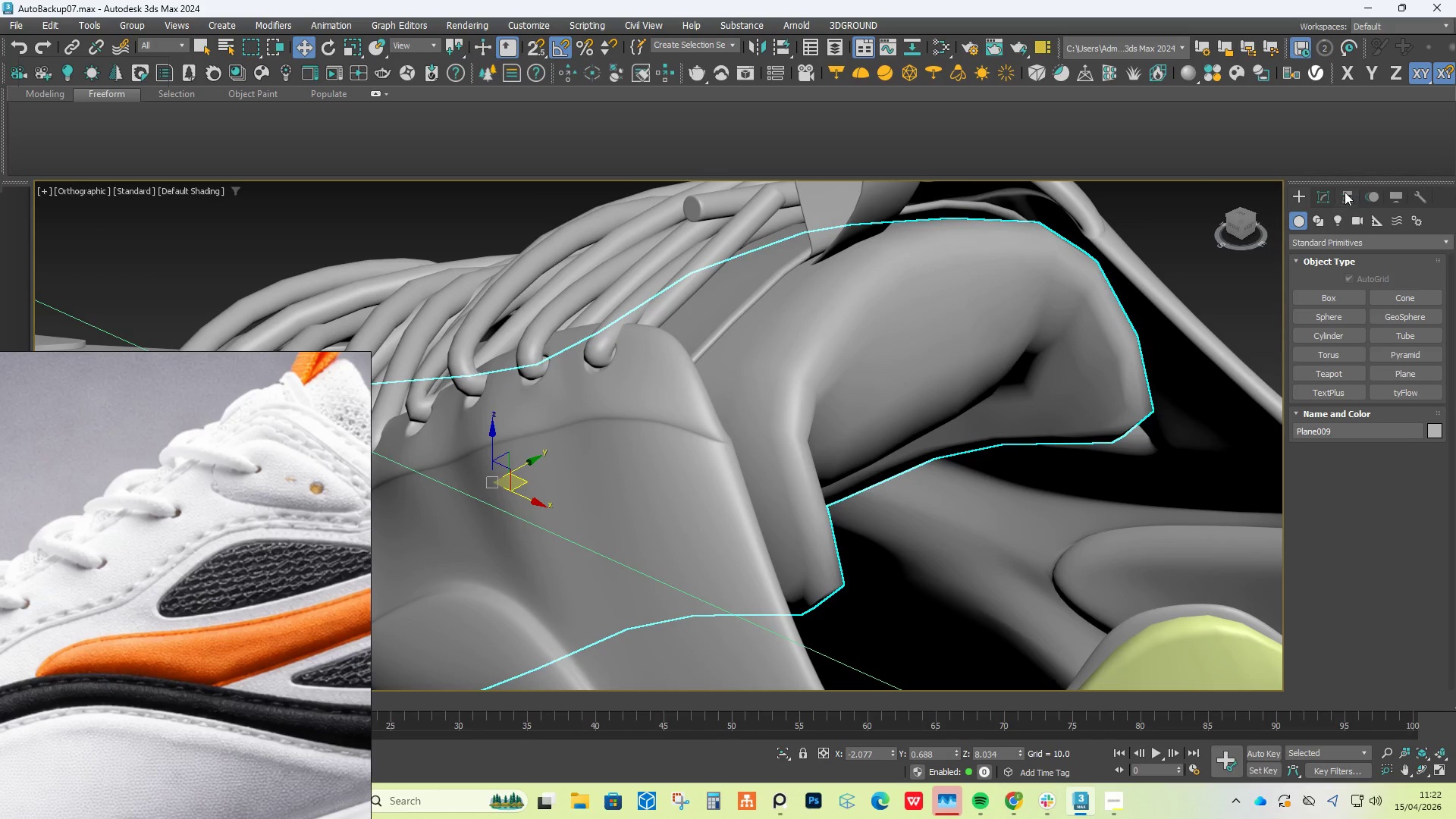 
scroll: coordinate [943, 301], scroll_direction: up, amount: 4.0
 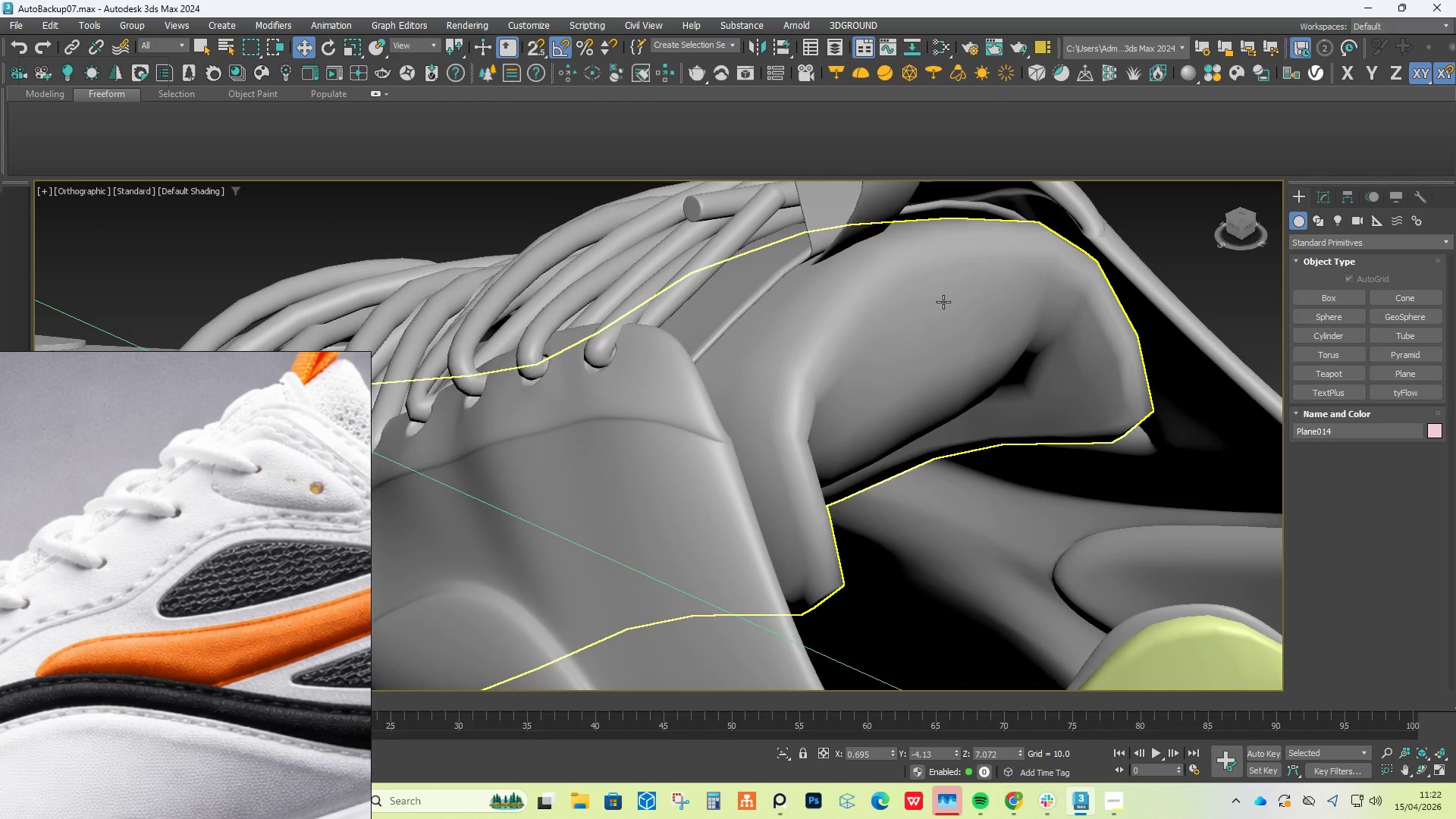 
left_click([1326, 192])
 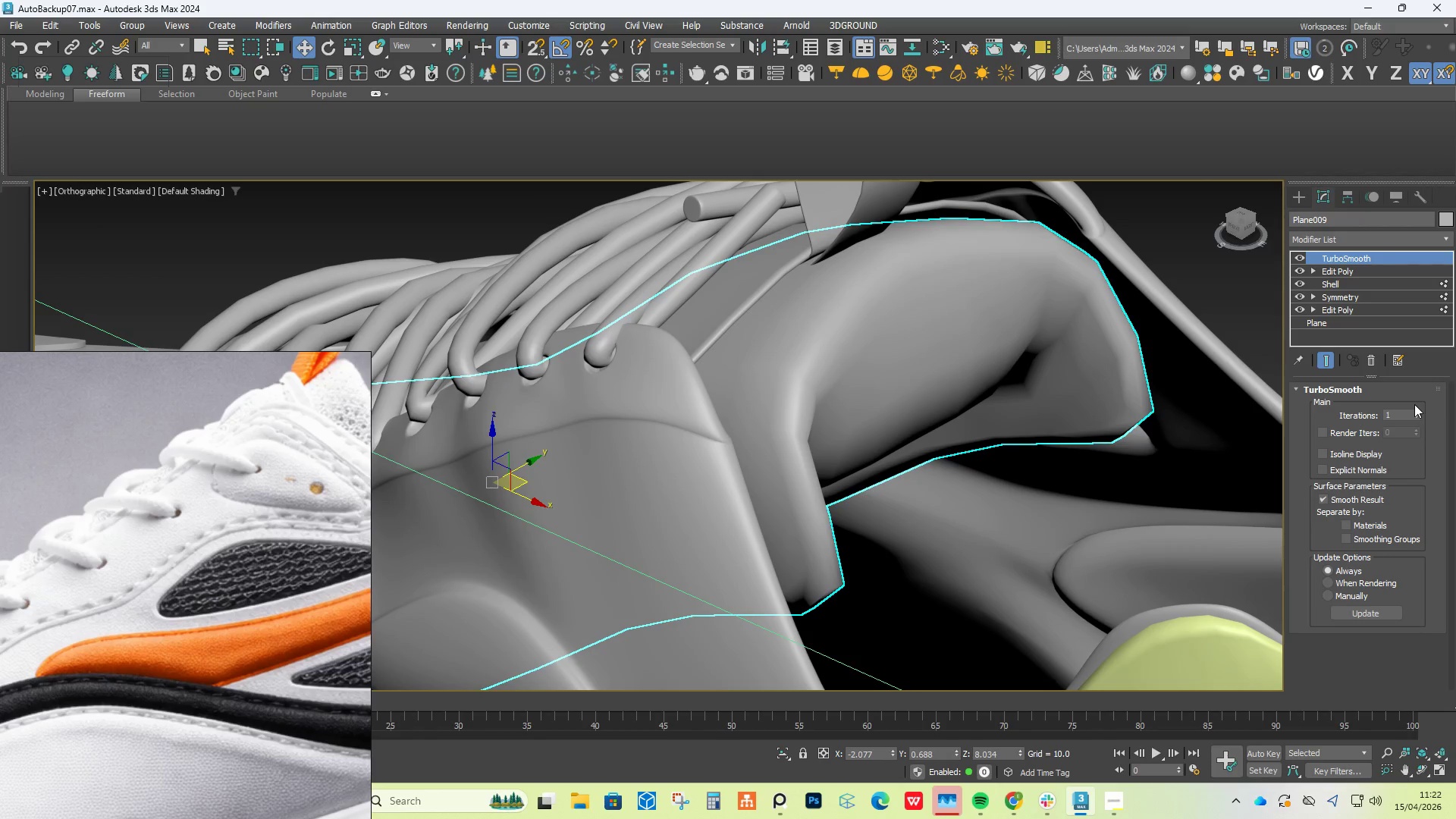 
left_click([1417, 410])
 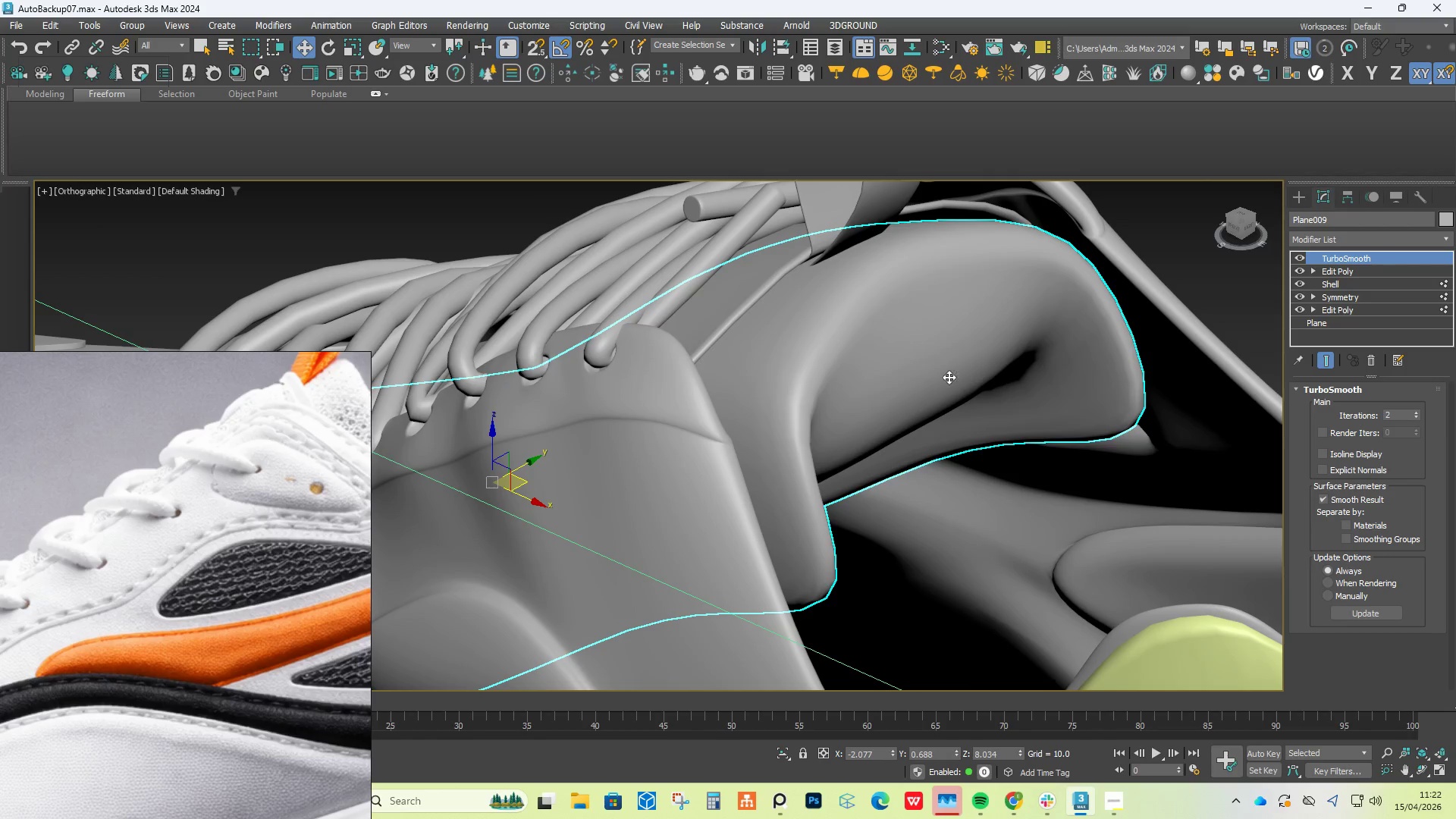 
hold_key(key=AltLeft, duration=0.67)
 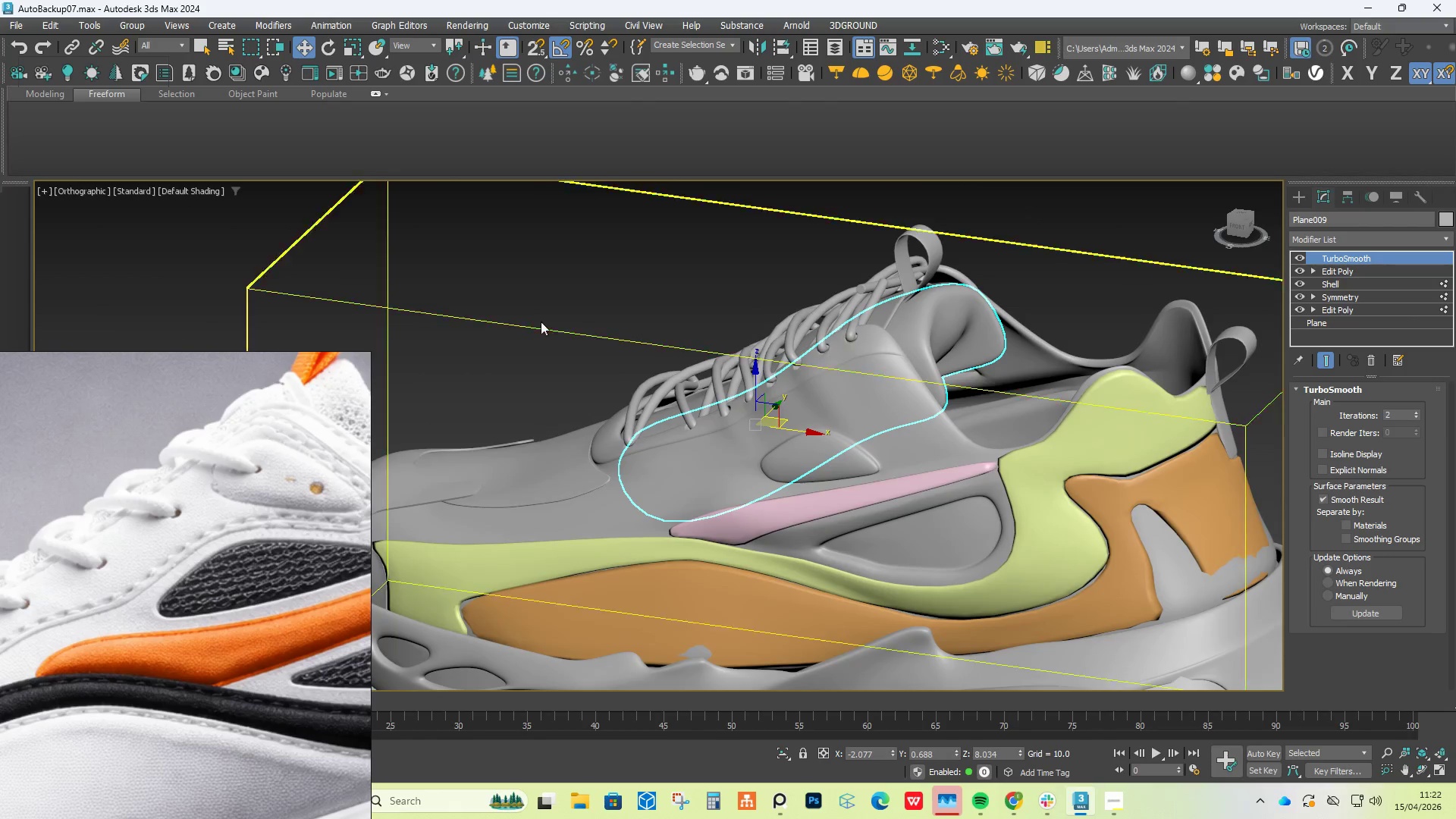 
scroll: coordinate [915, 372], scroll_direction: down, amount: 3.0
 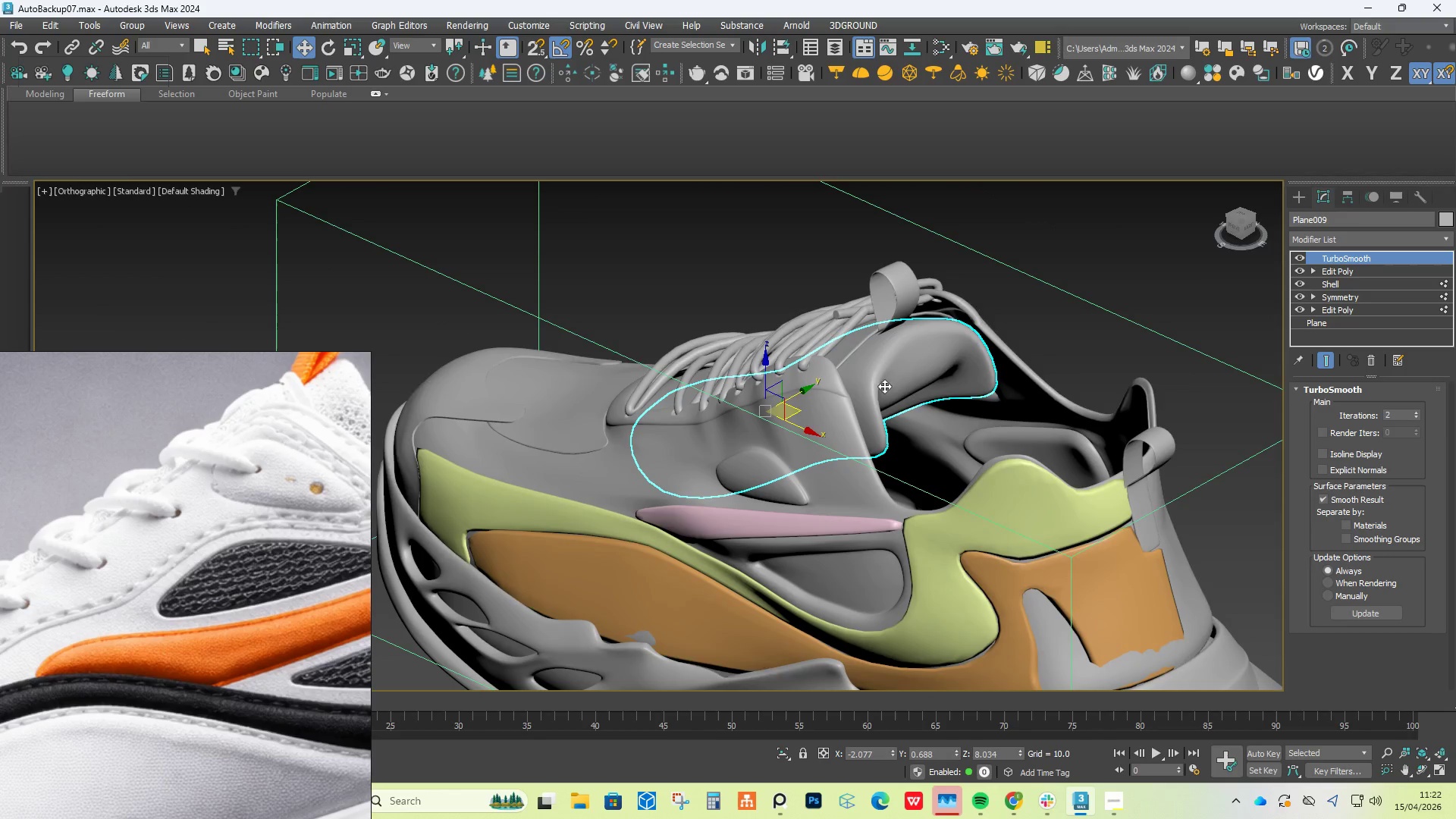 
left_click([556, 297])
 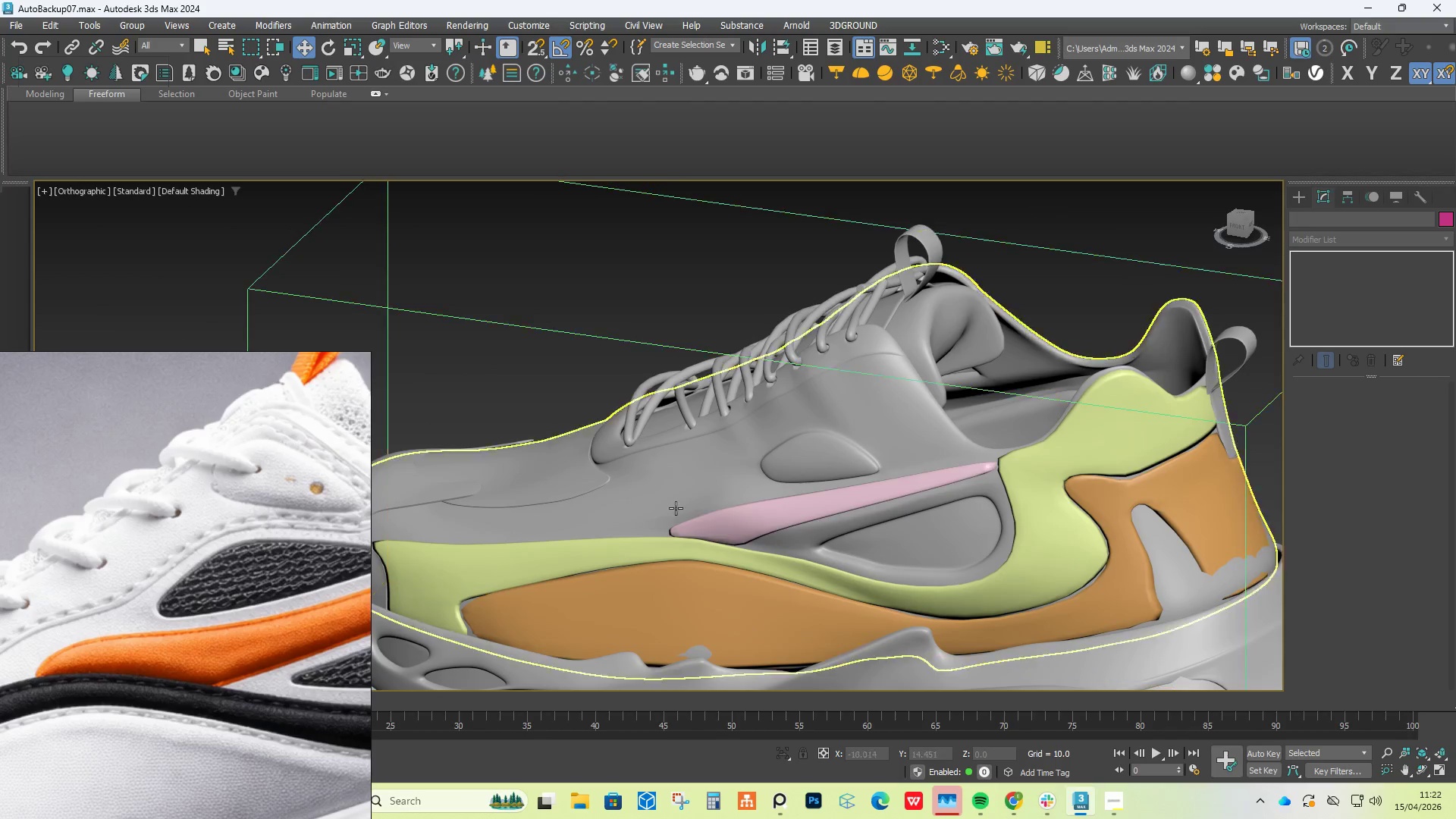 
hold_key(key=AltLeft, duration=0.45)
 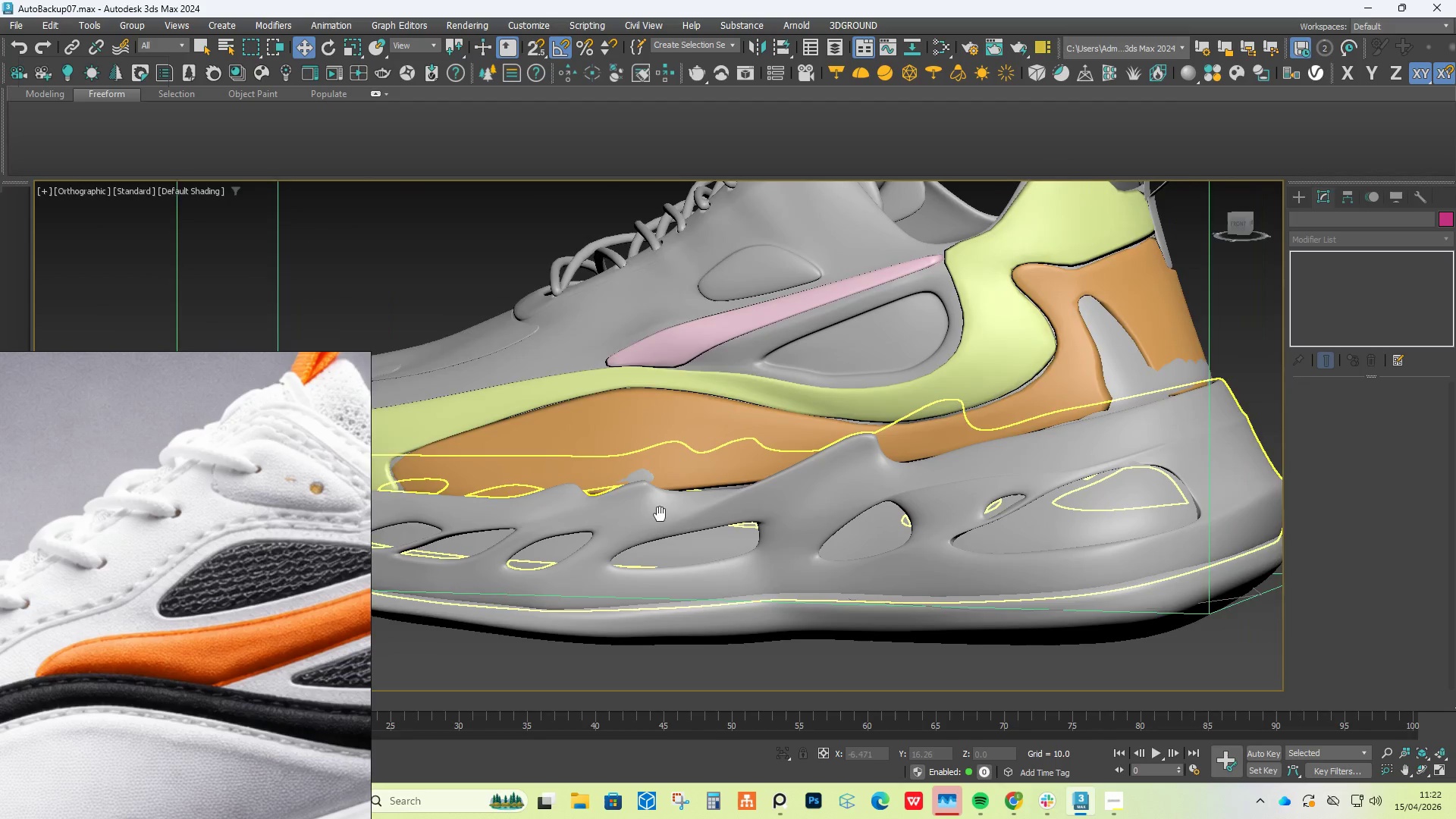 
hold_key(key=AltLeft, duration=1.14)
 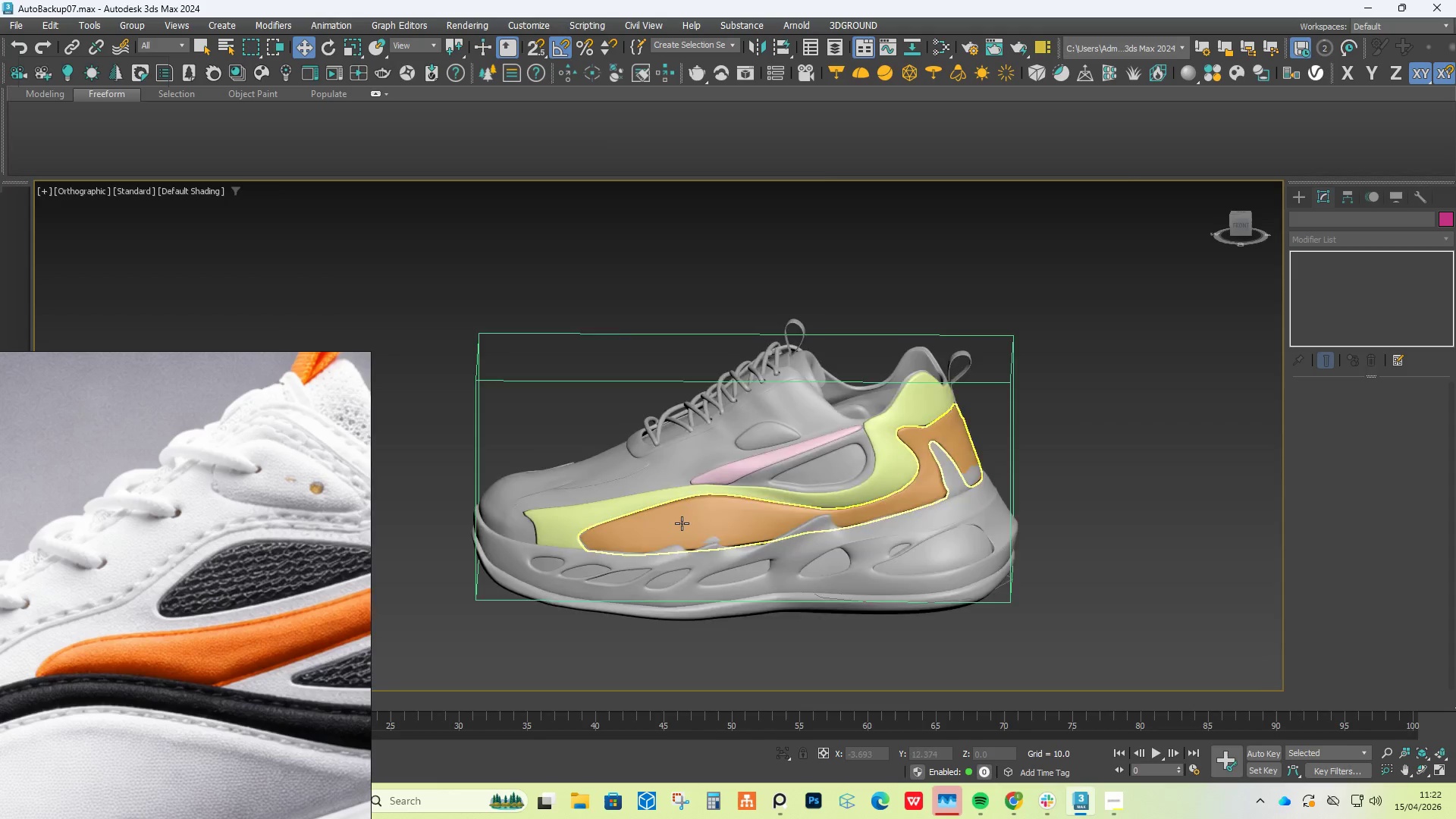 
scroll: coordinate [654, 514], scroll_direction: down, amount: 2.0
 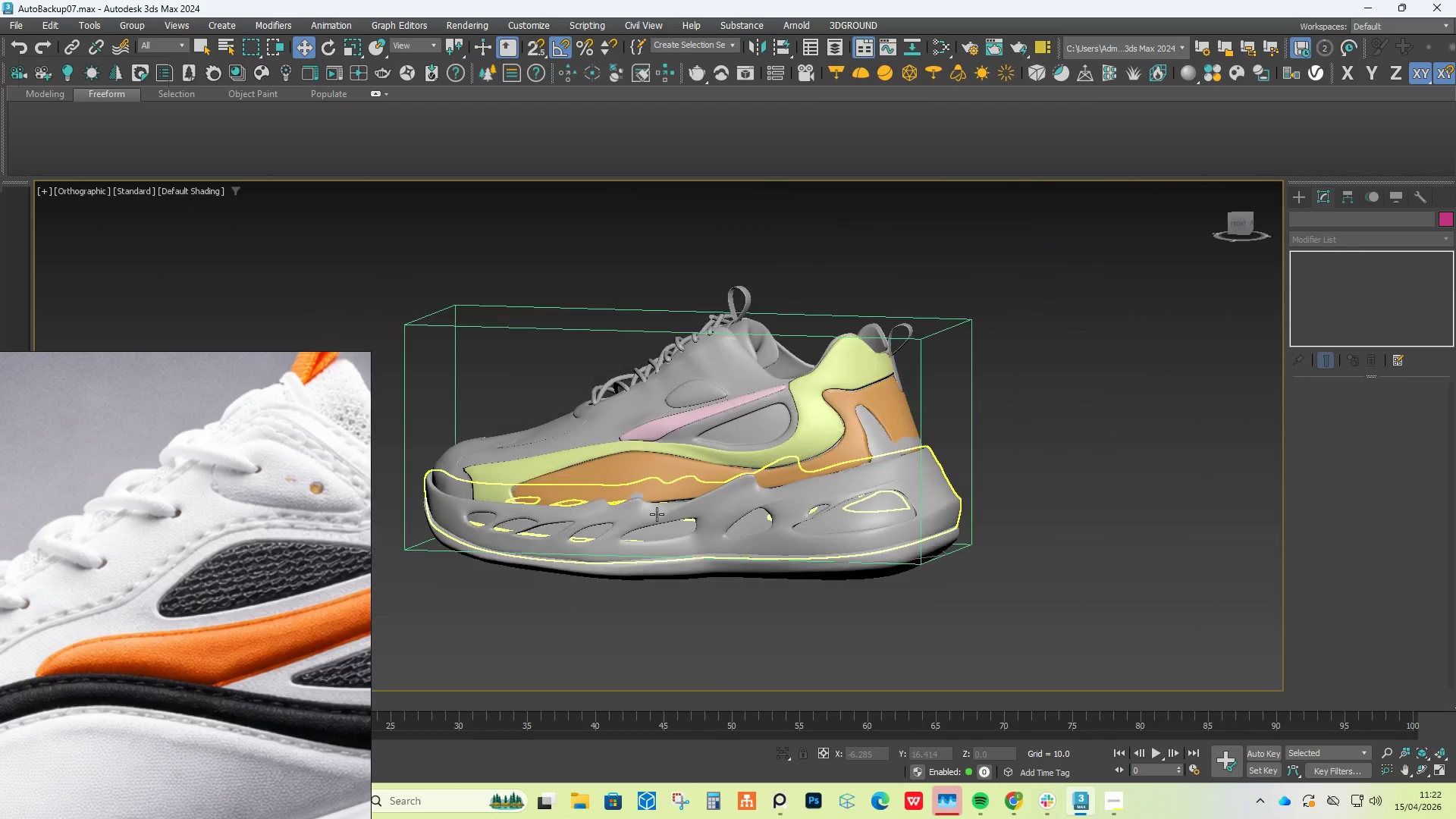 
scroll: coordinate [682, 523], scroll_direction: up, amount: 3.0
 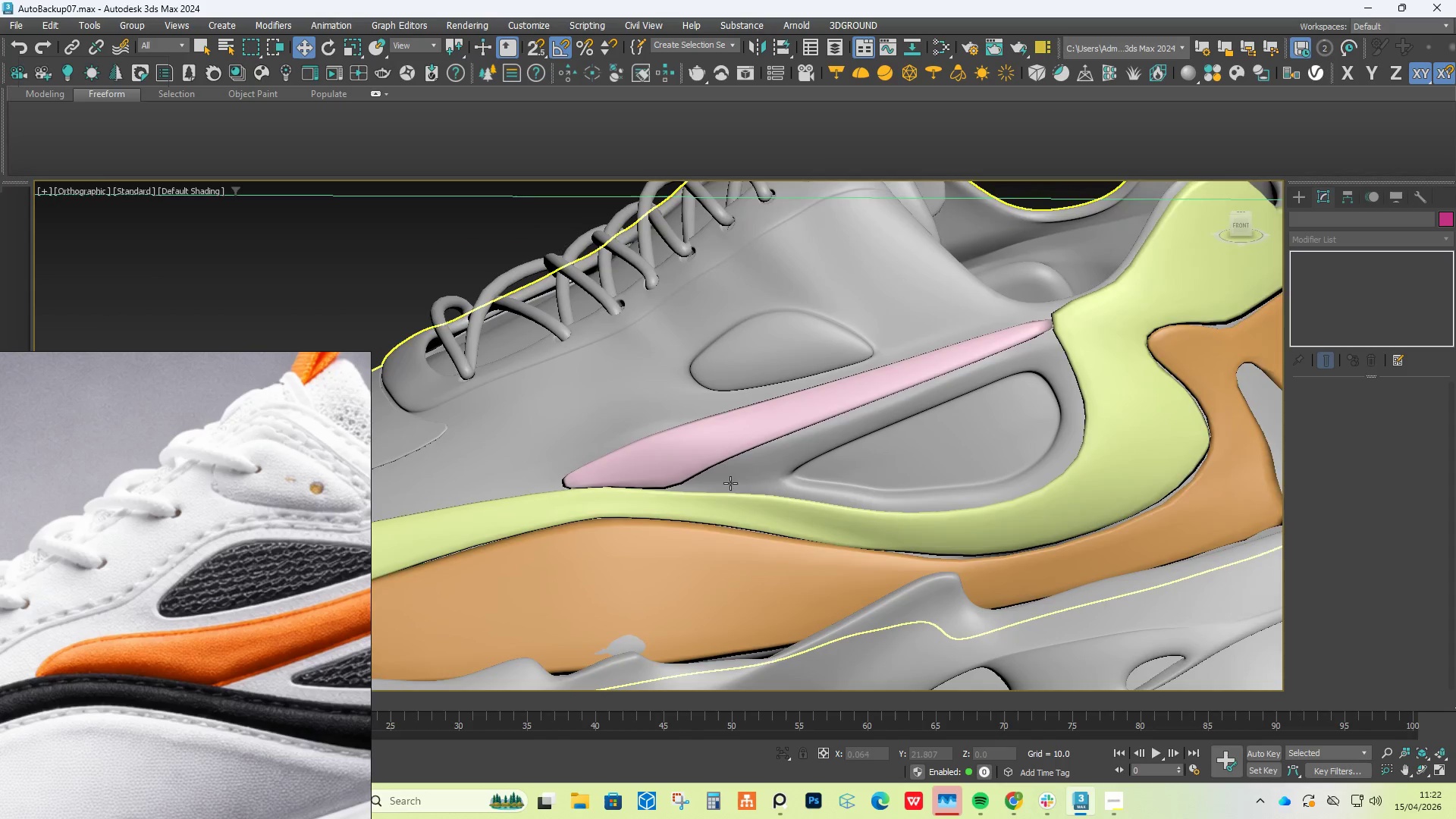 
hold_key(key=AltLeft, duration=1.05)
 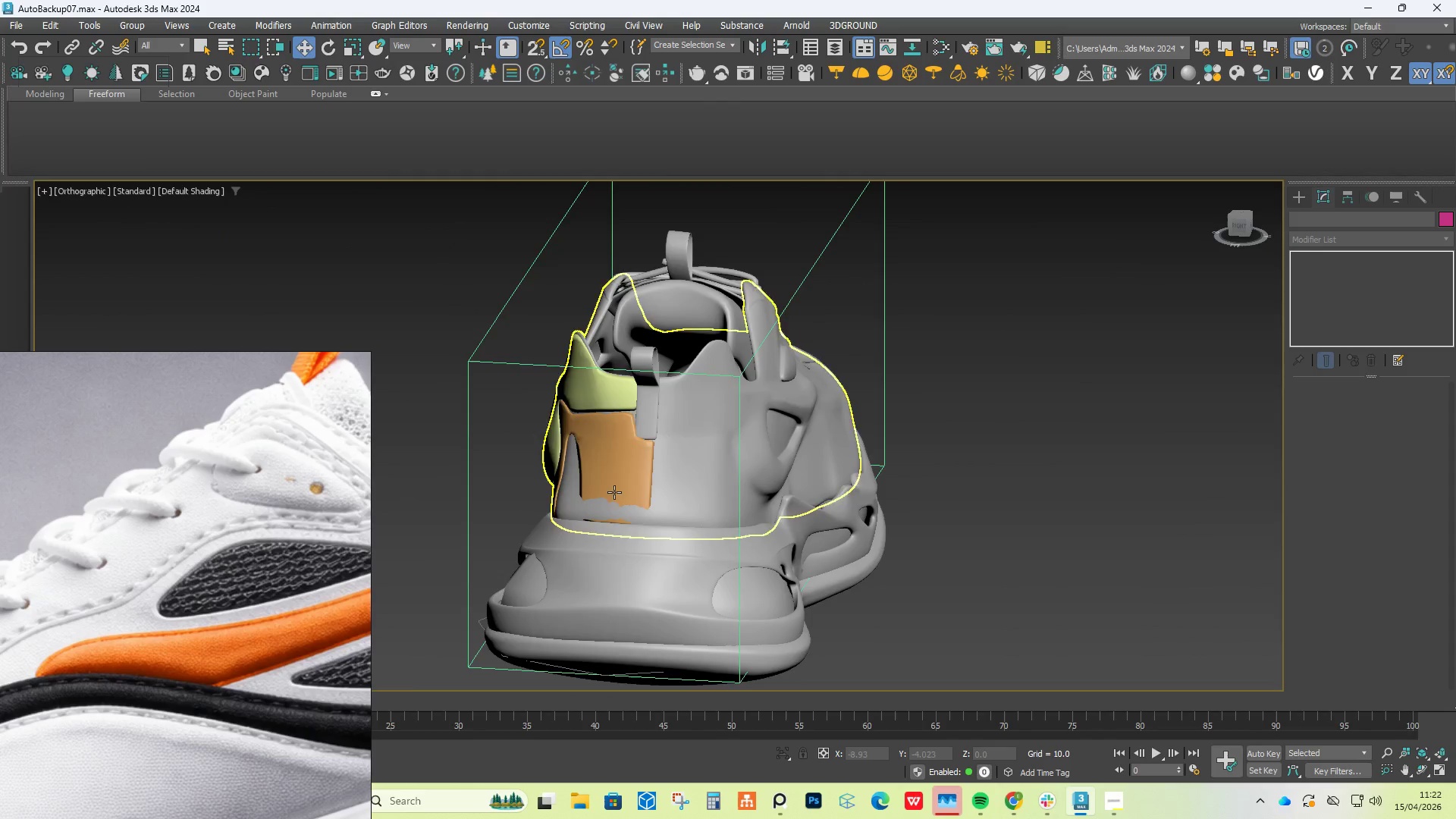 
scroll: coordinate [704, 494], scroll_direction: down, amount: 2.0
 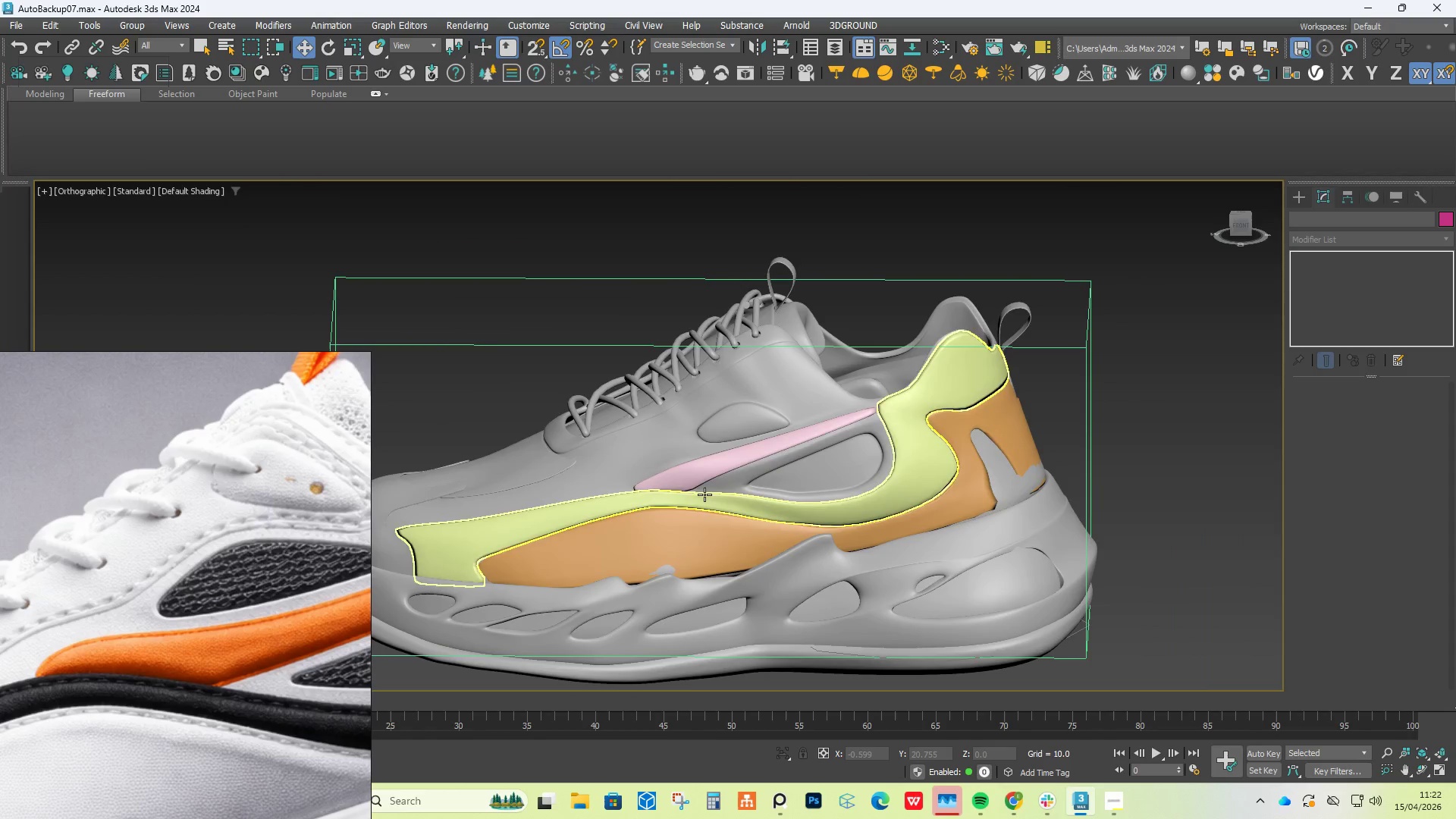 
left_click([610, 482])
 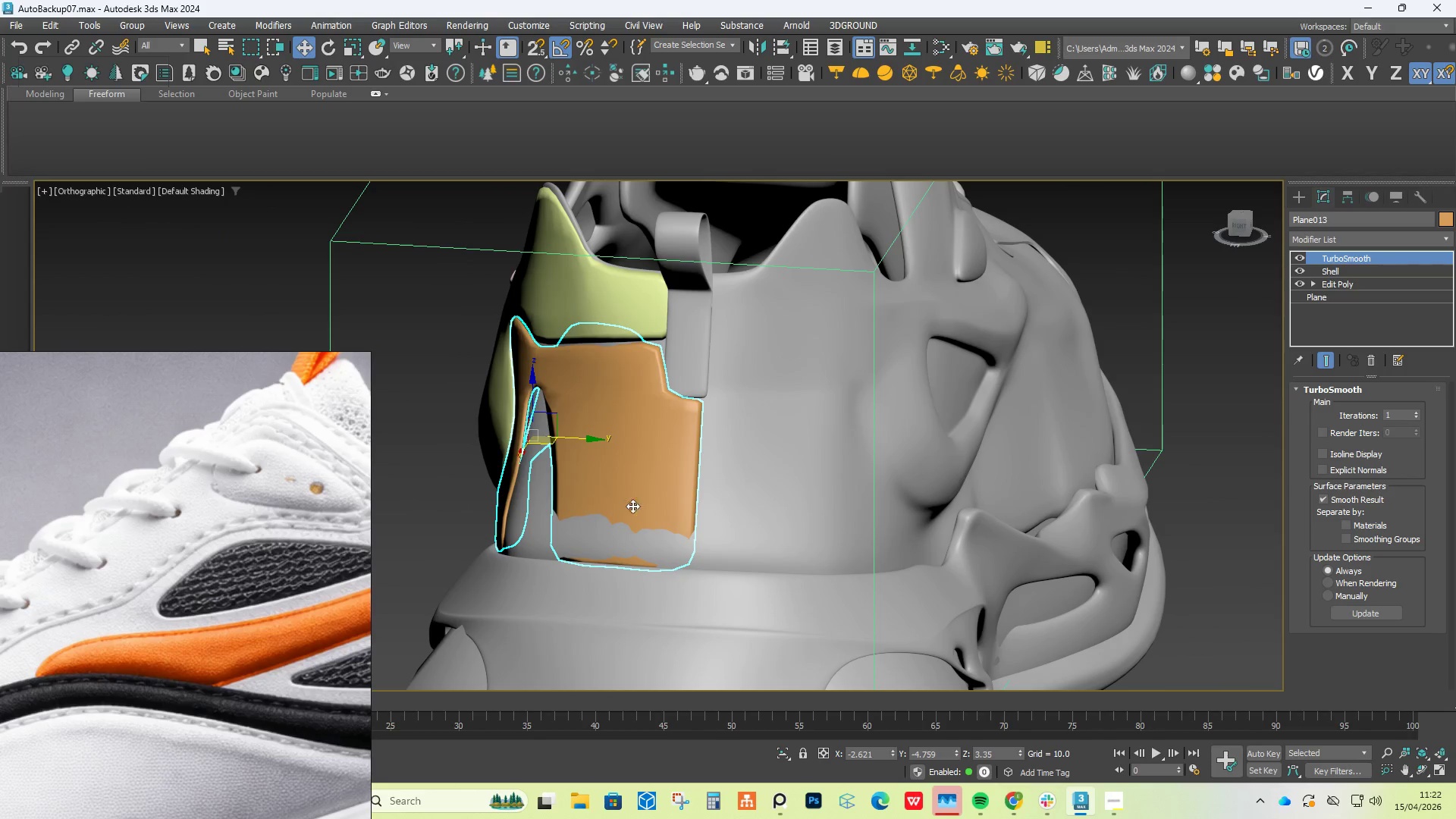 
scroll: coordinate [606, 481], scroll_direction: up, amount: 2.0
 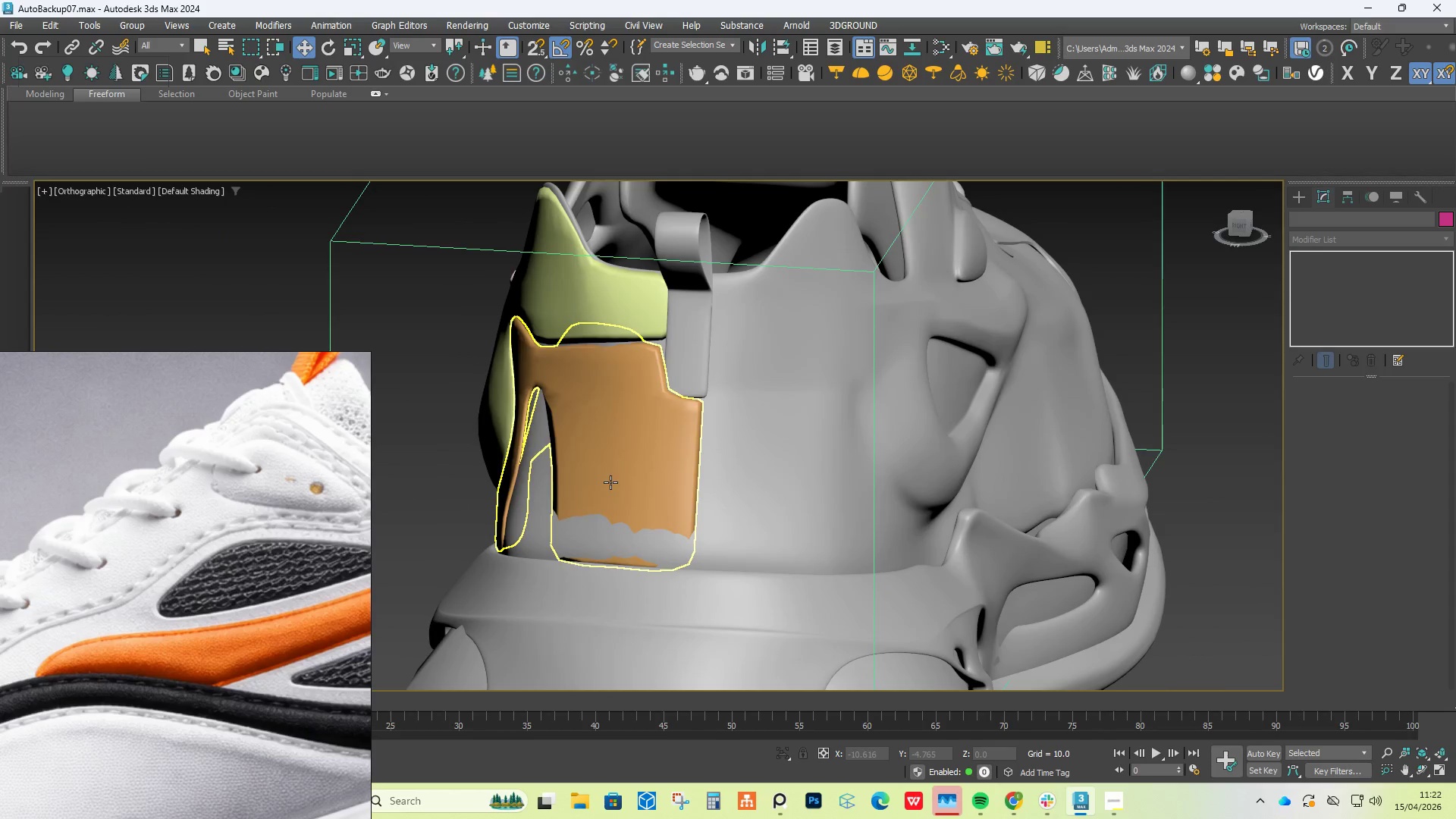 
hold_key(key=AltLeft, duration=0.72)
 